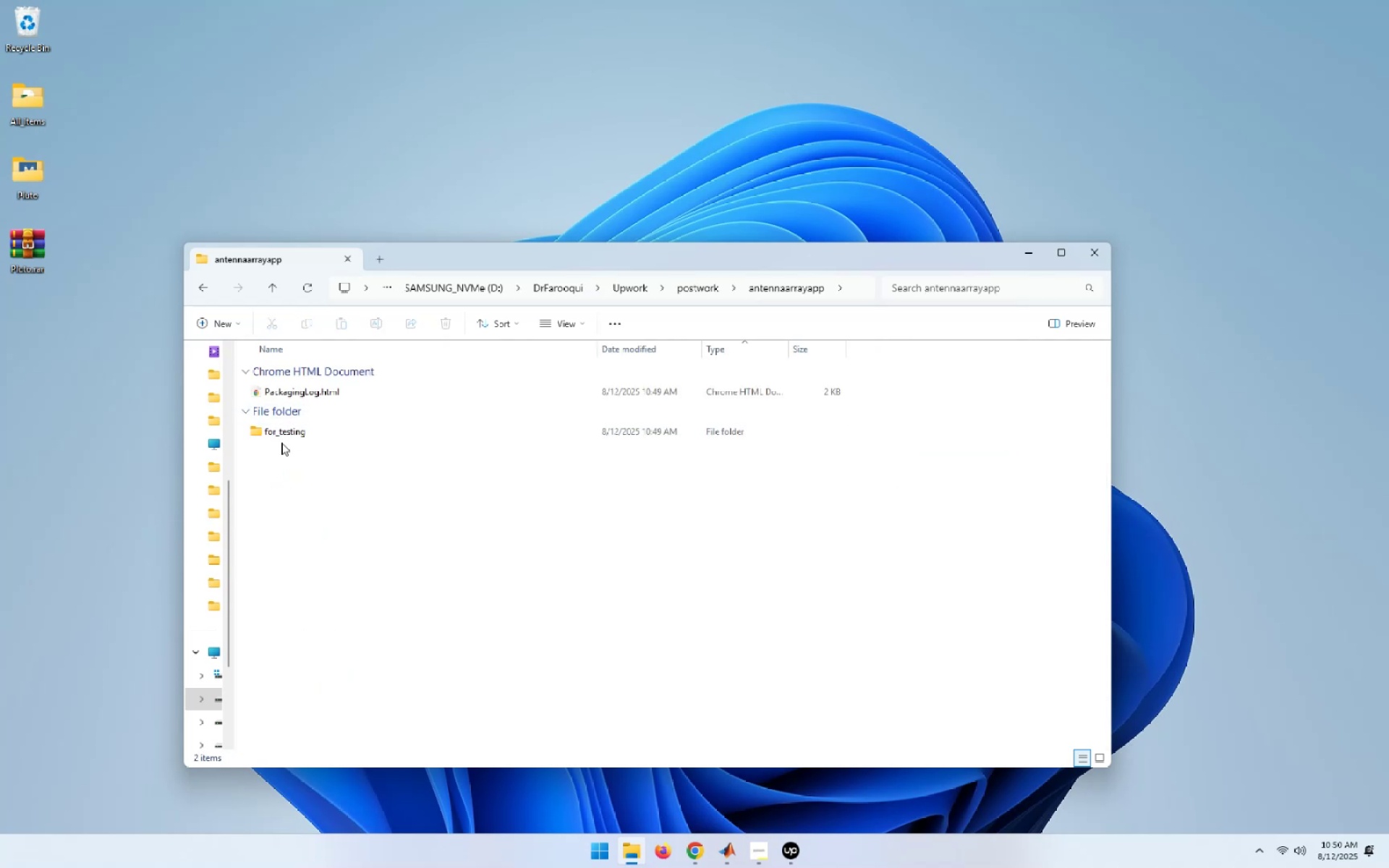 
left_click([286, 430])
 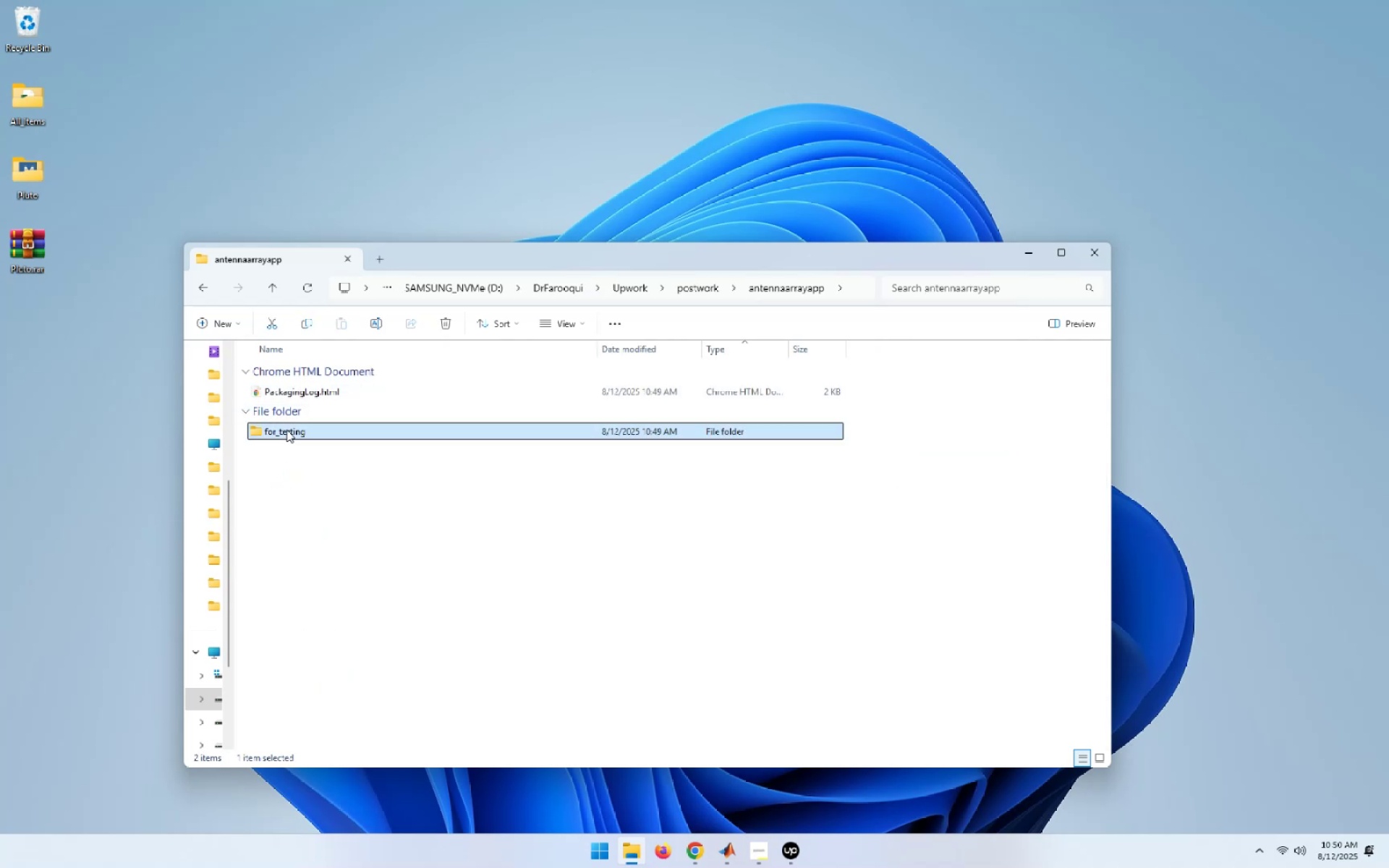 
double_click([286, 430])
 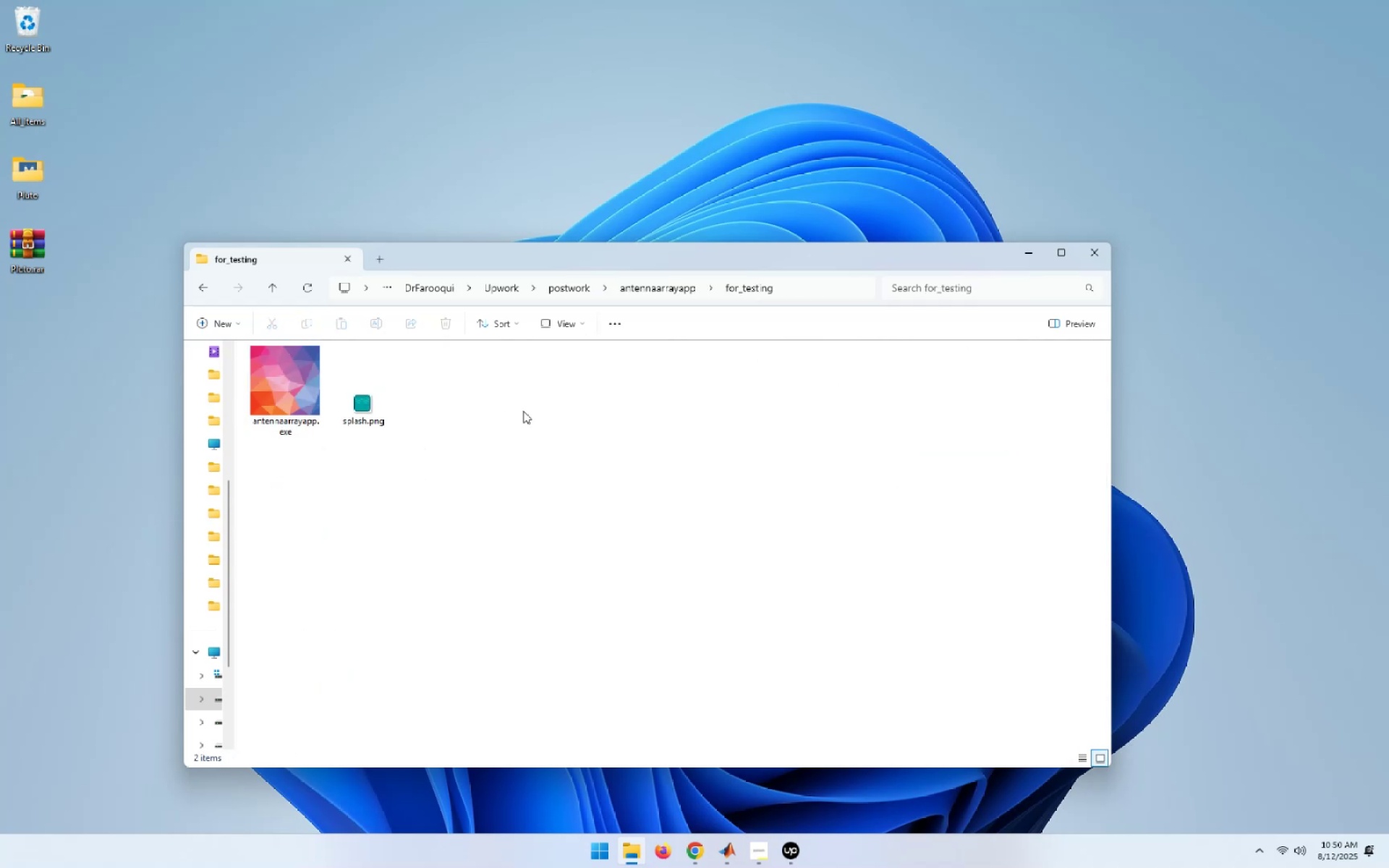 
left_click([656, 295])
 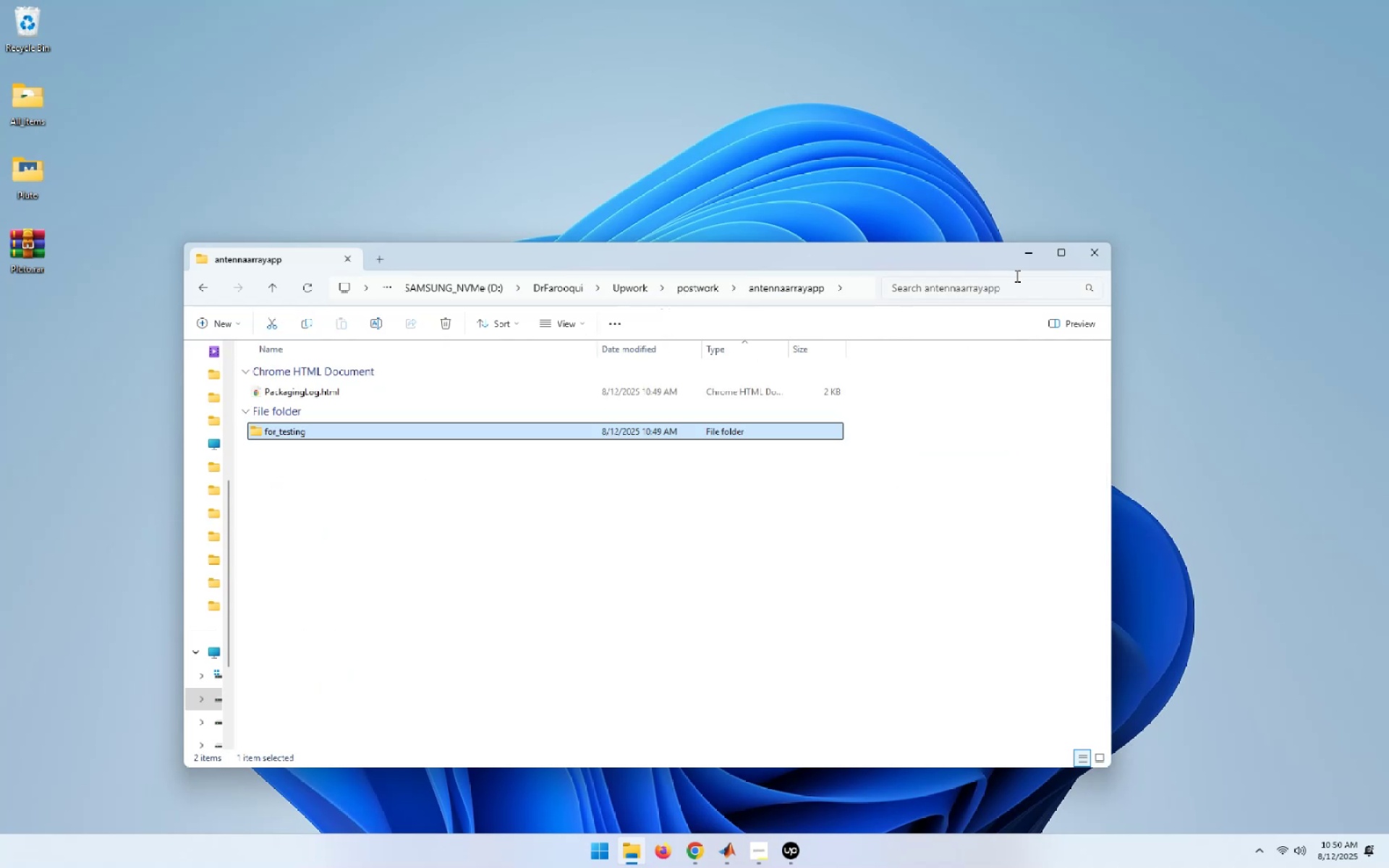 
left_click([1025, 254])
 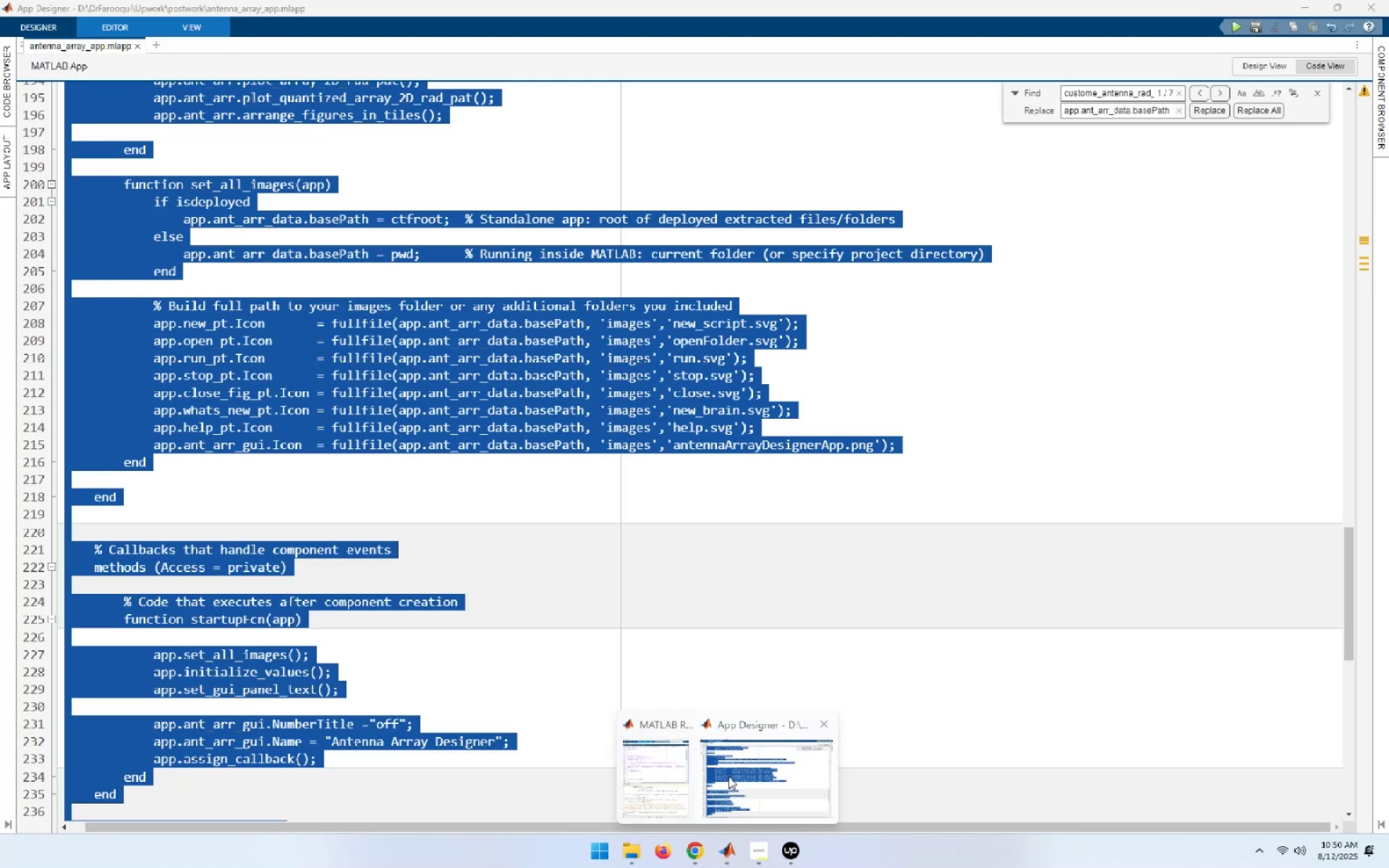 
left_click([729, 776])
 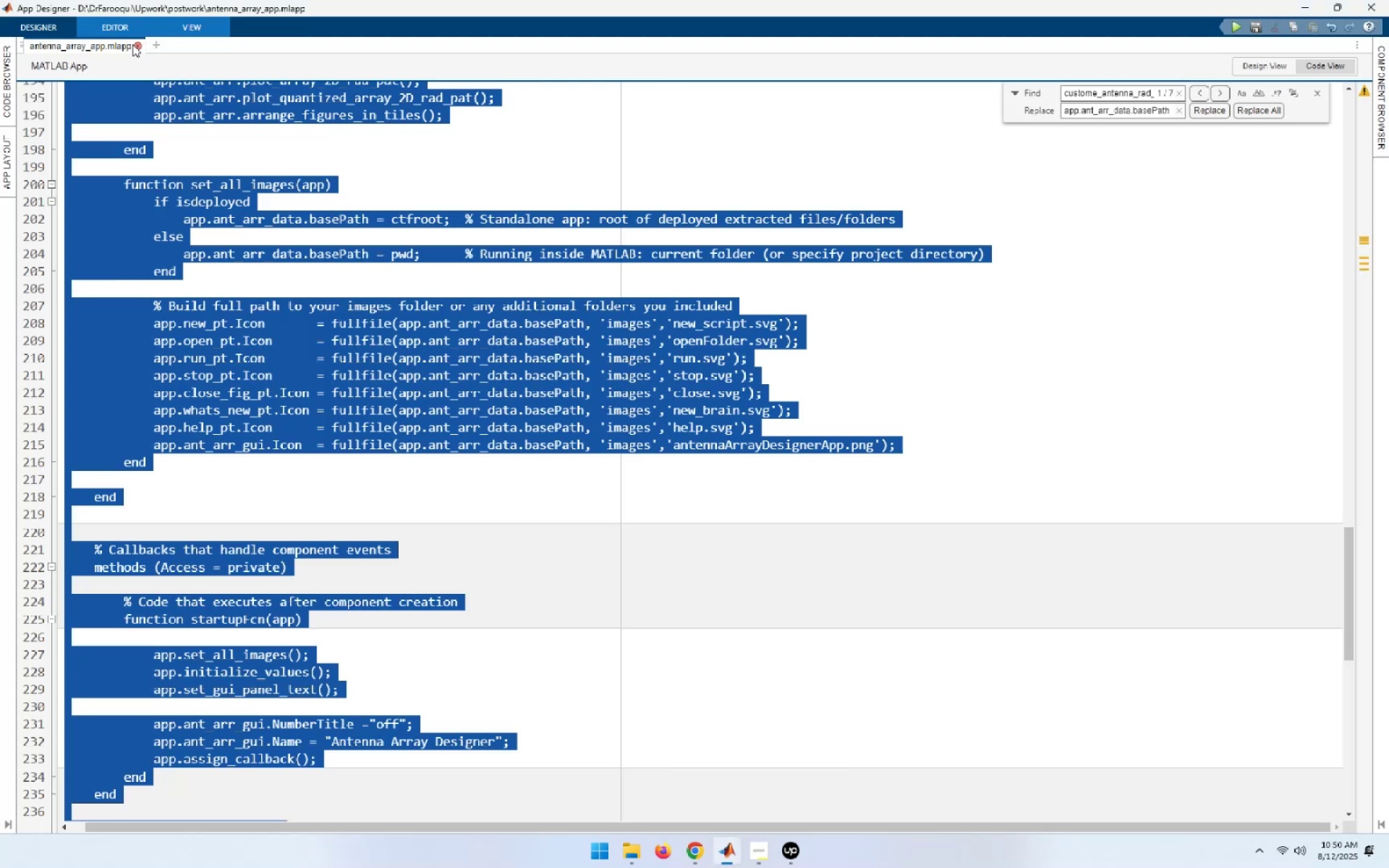 
left_click([56, 27])
 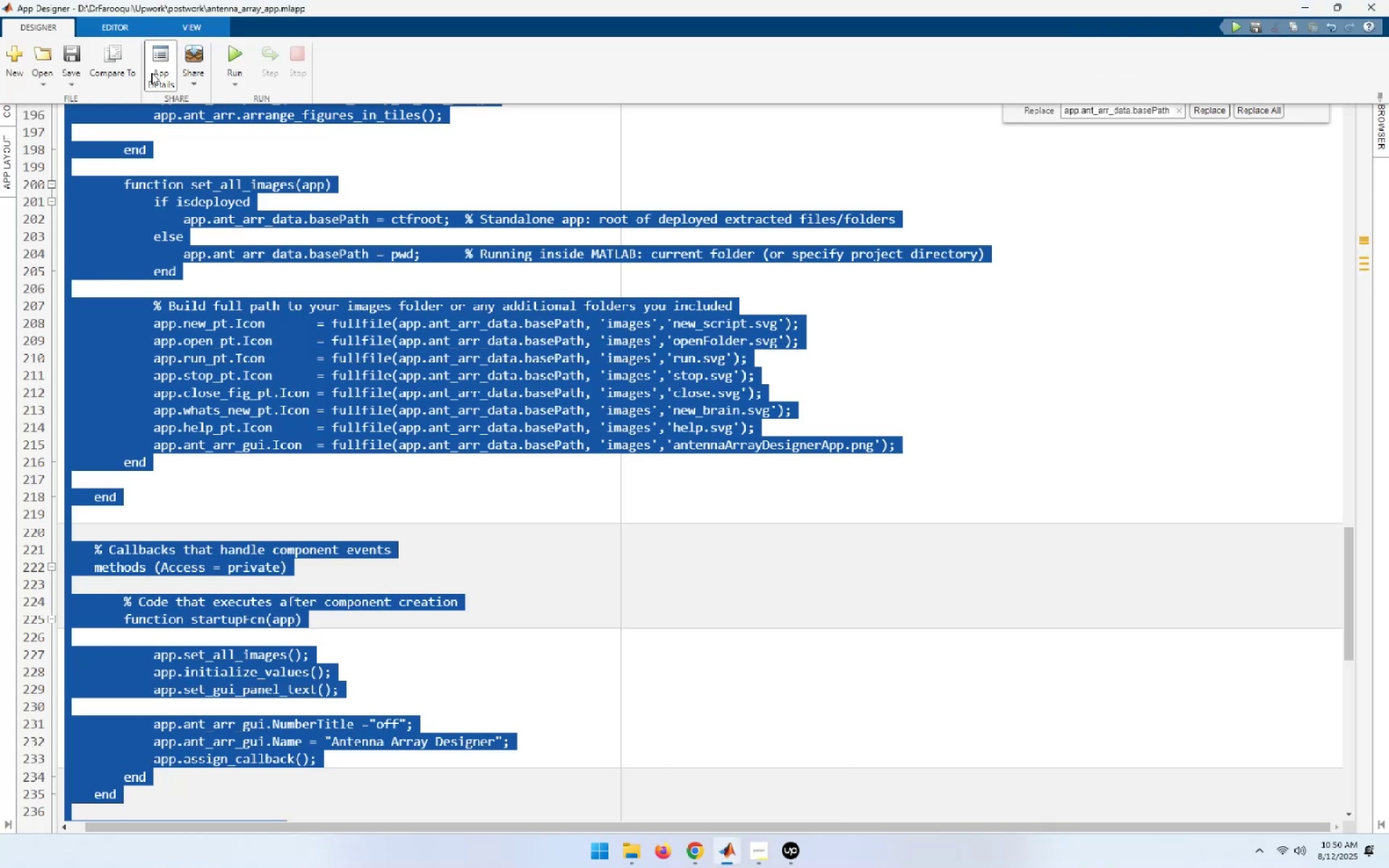 
left_click([195, 85])
 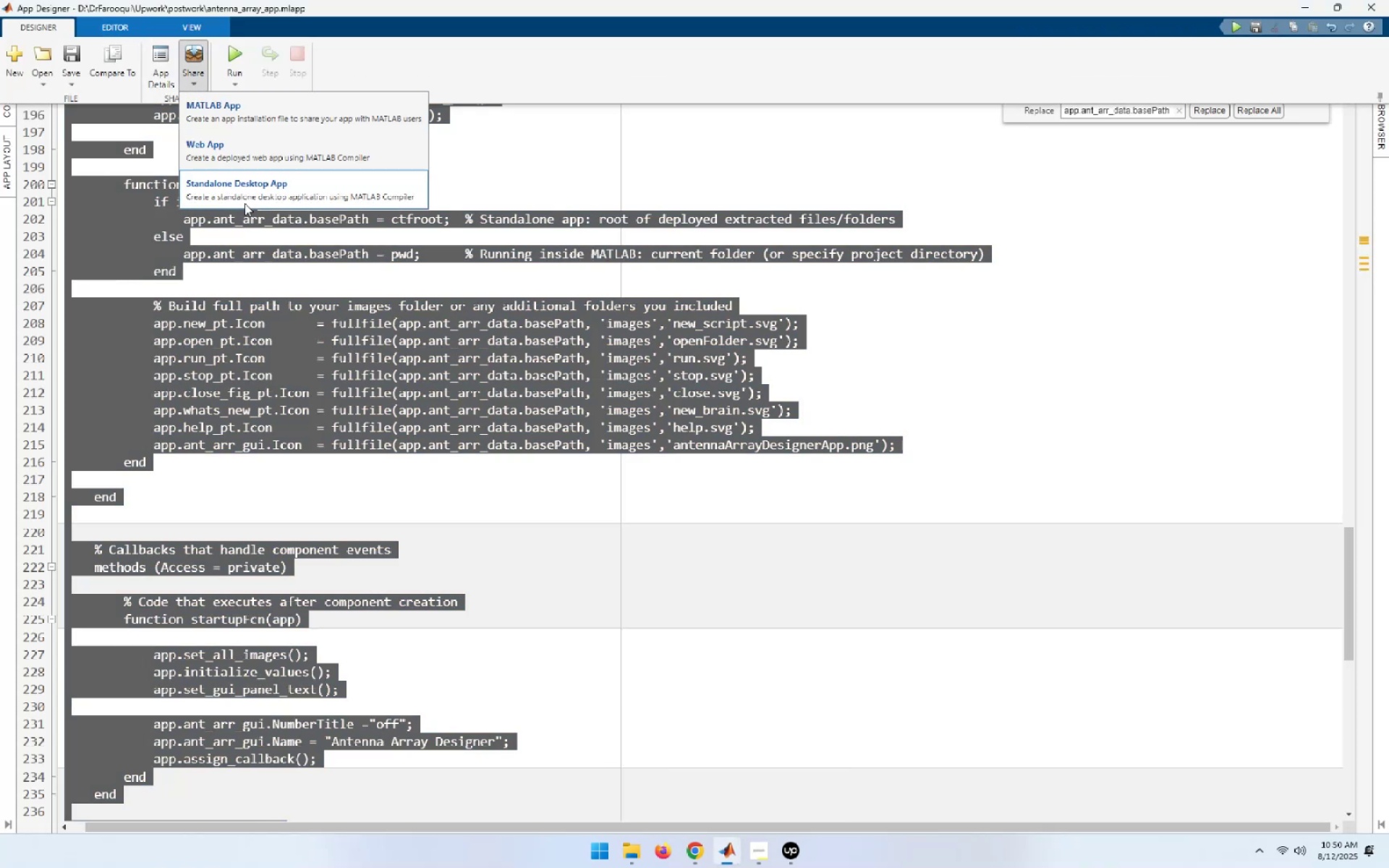 
left_click([252, 188])
 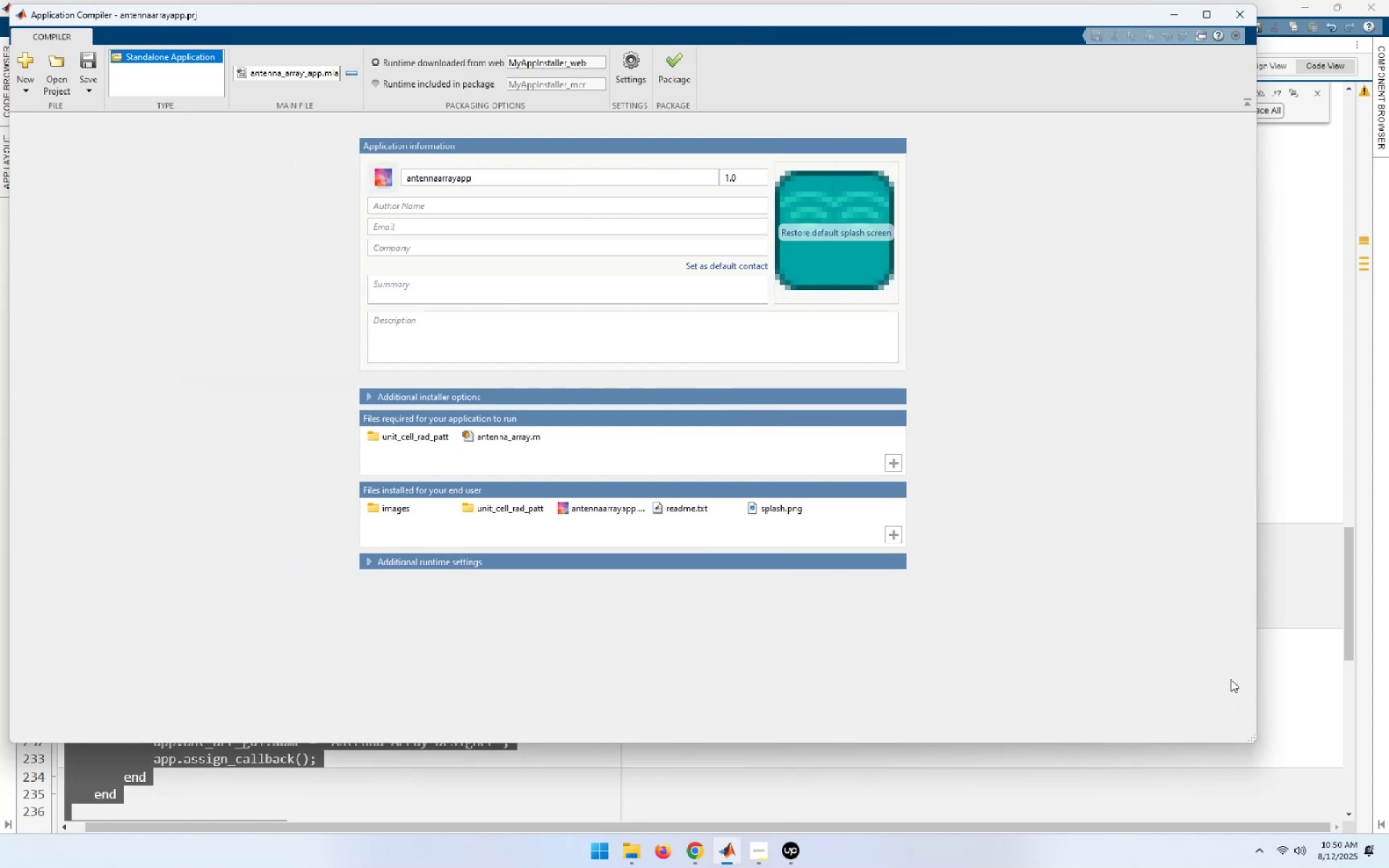 
wait(13.57)
 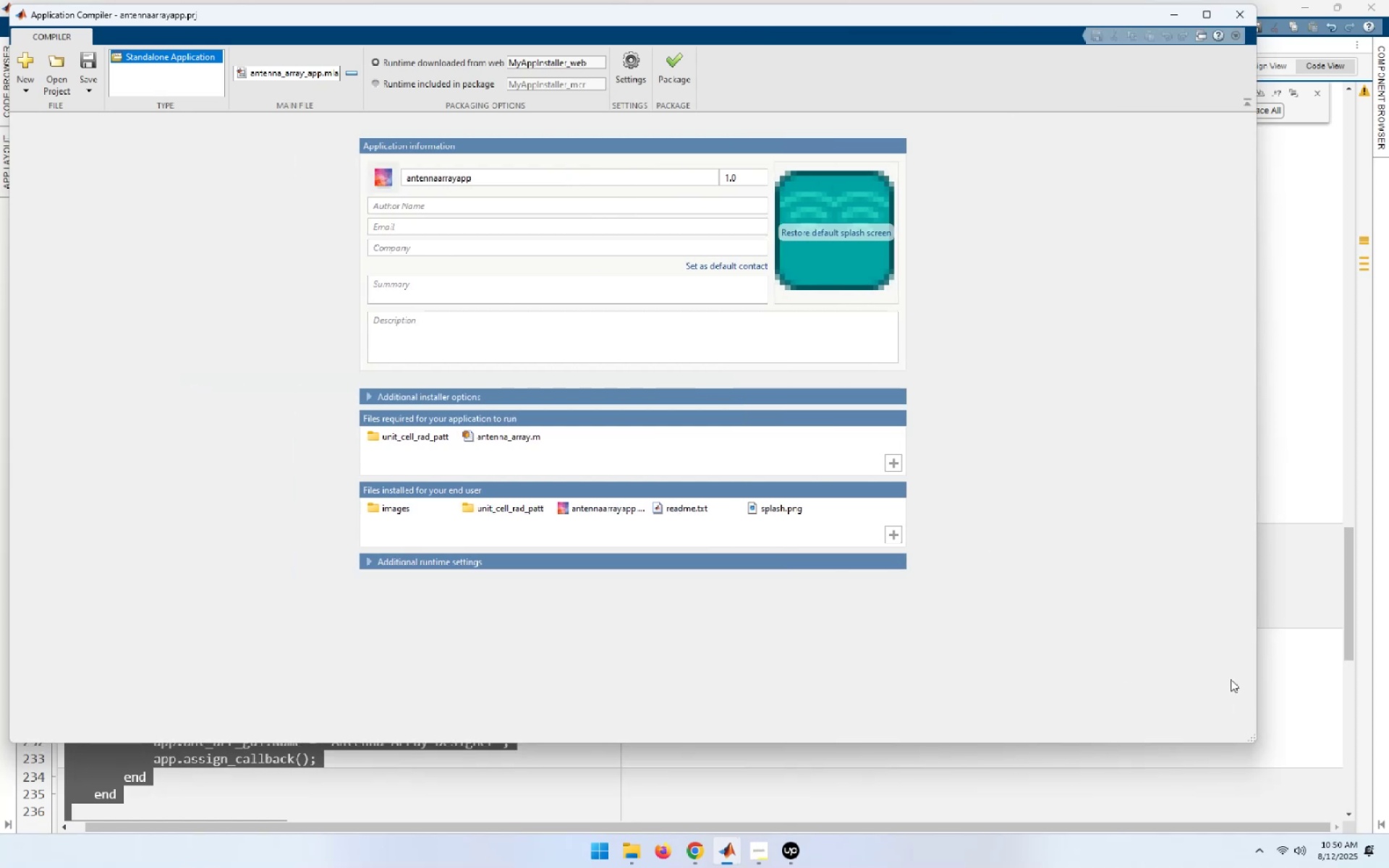 
left_click([370, 561])
 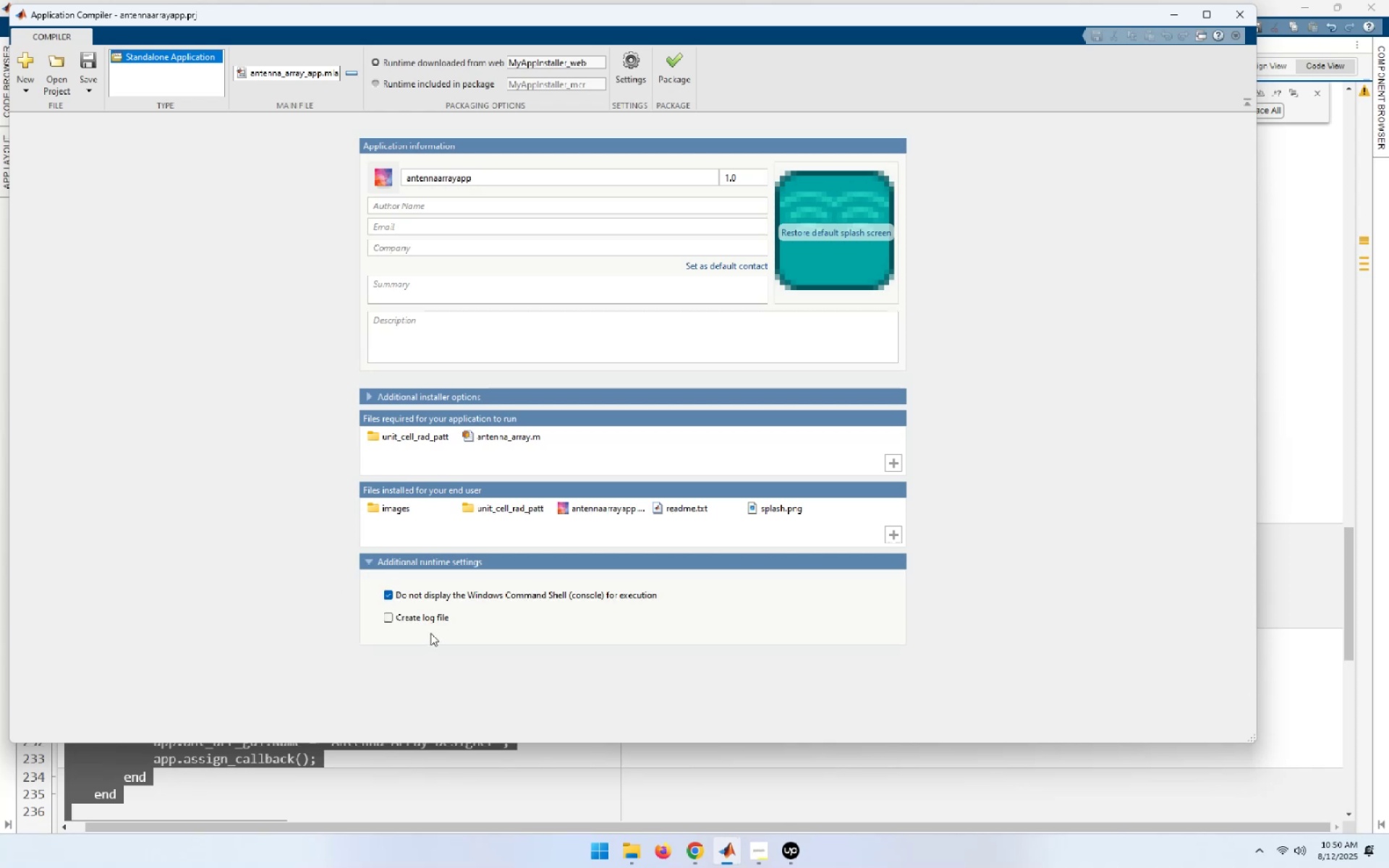 
wait(8.84)
 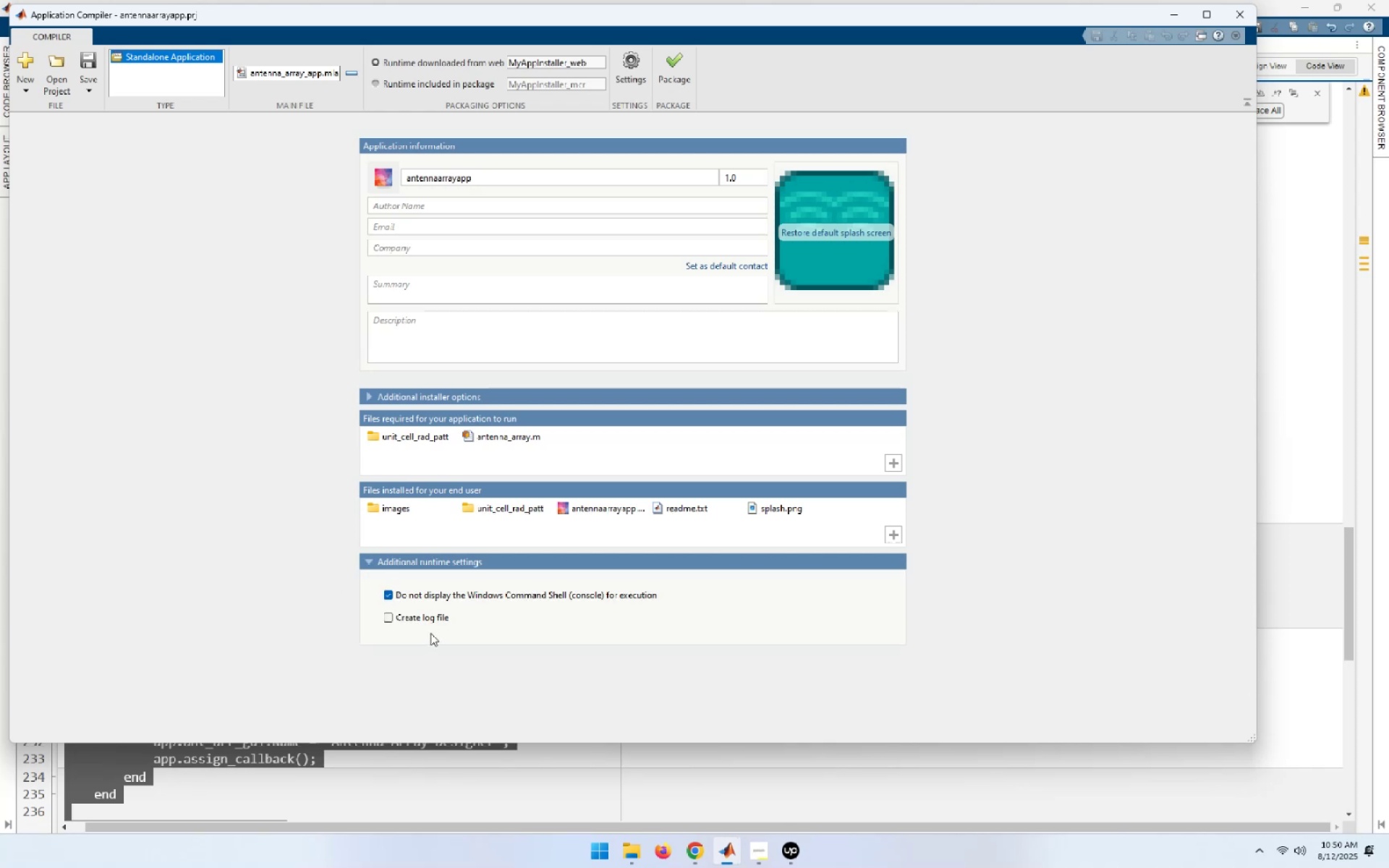 
left_click([384, 595])
 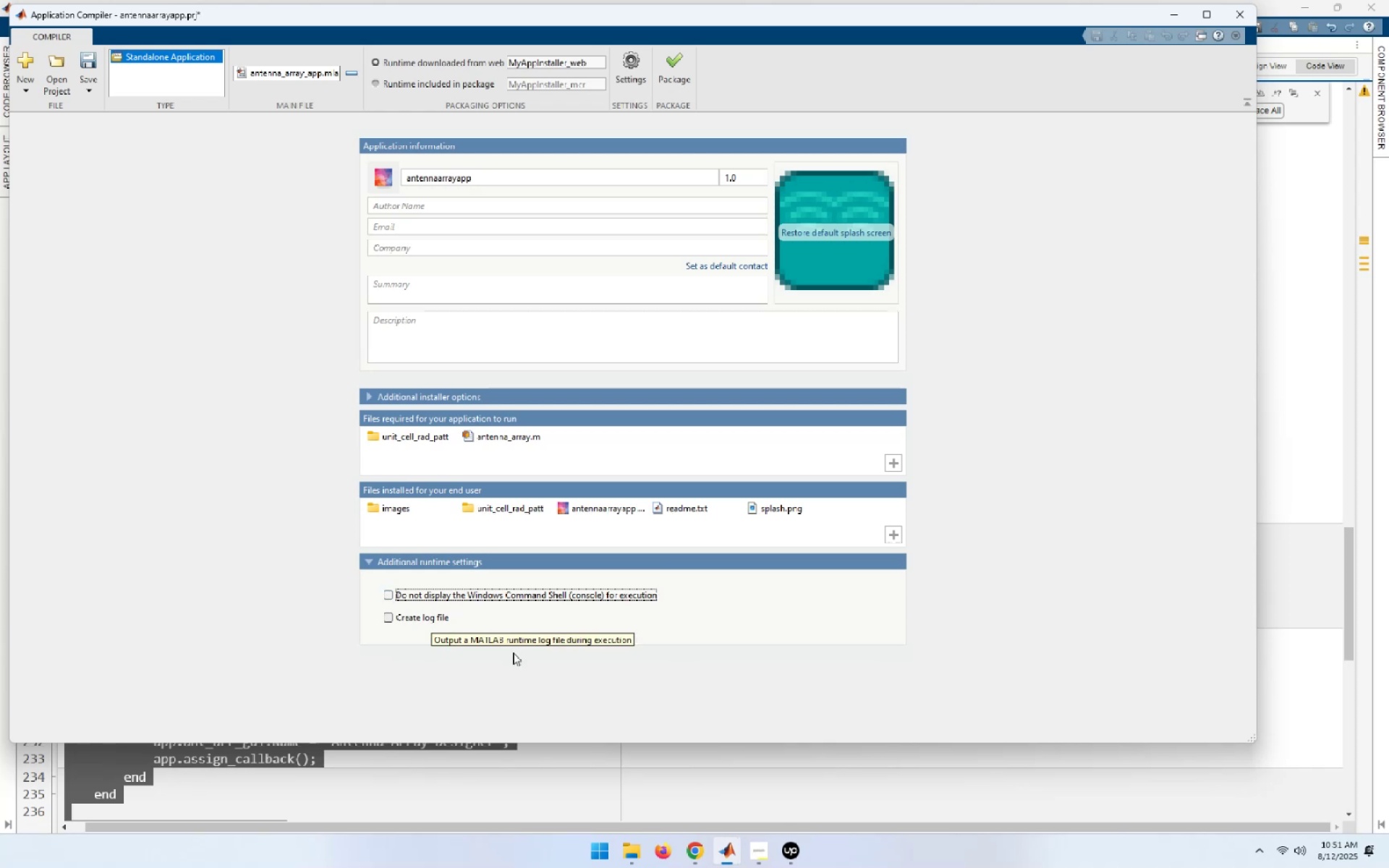 
left_click([418, 622])
 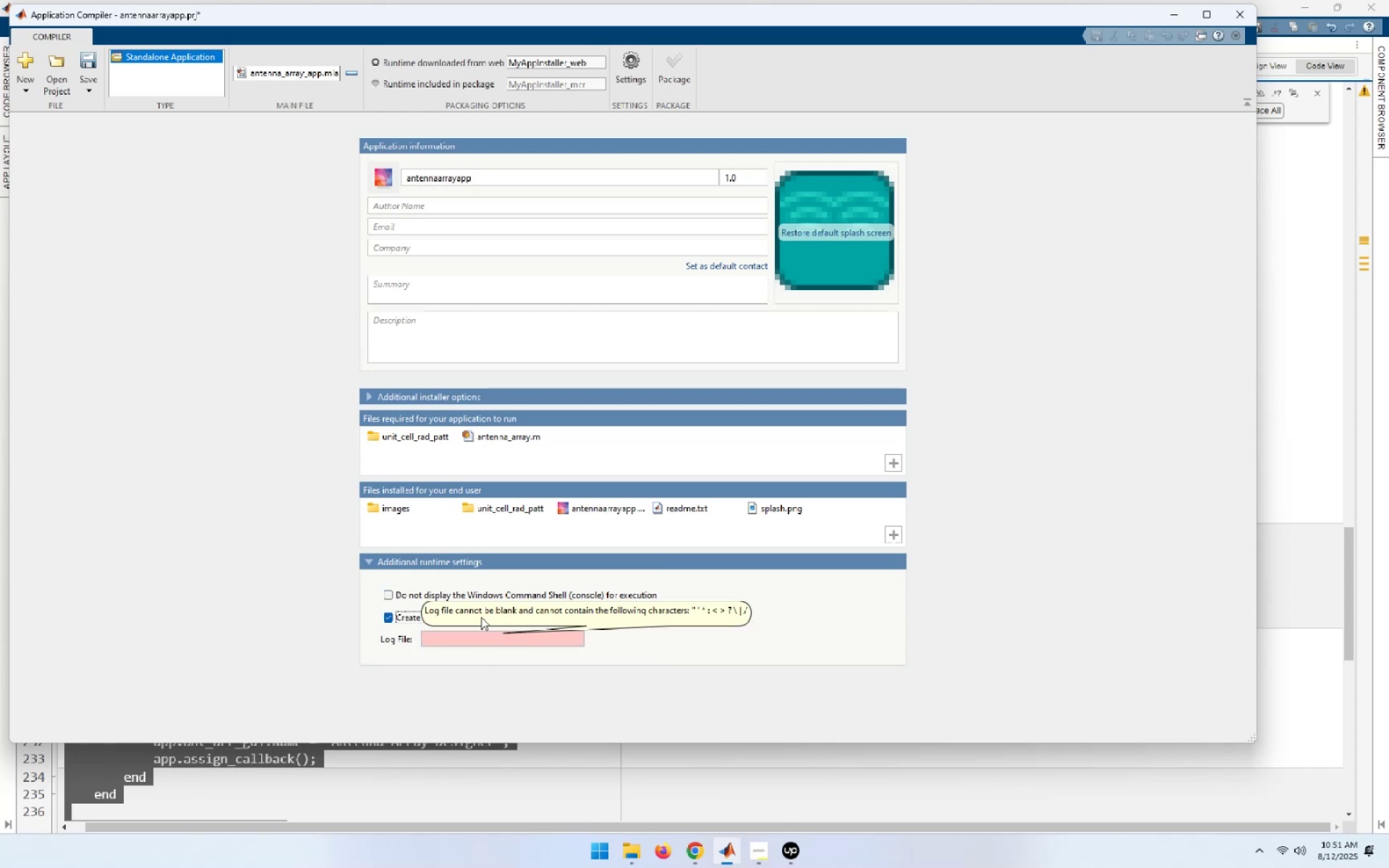 
left_click([466, 639])
 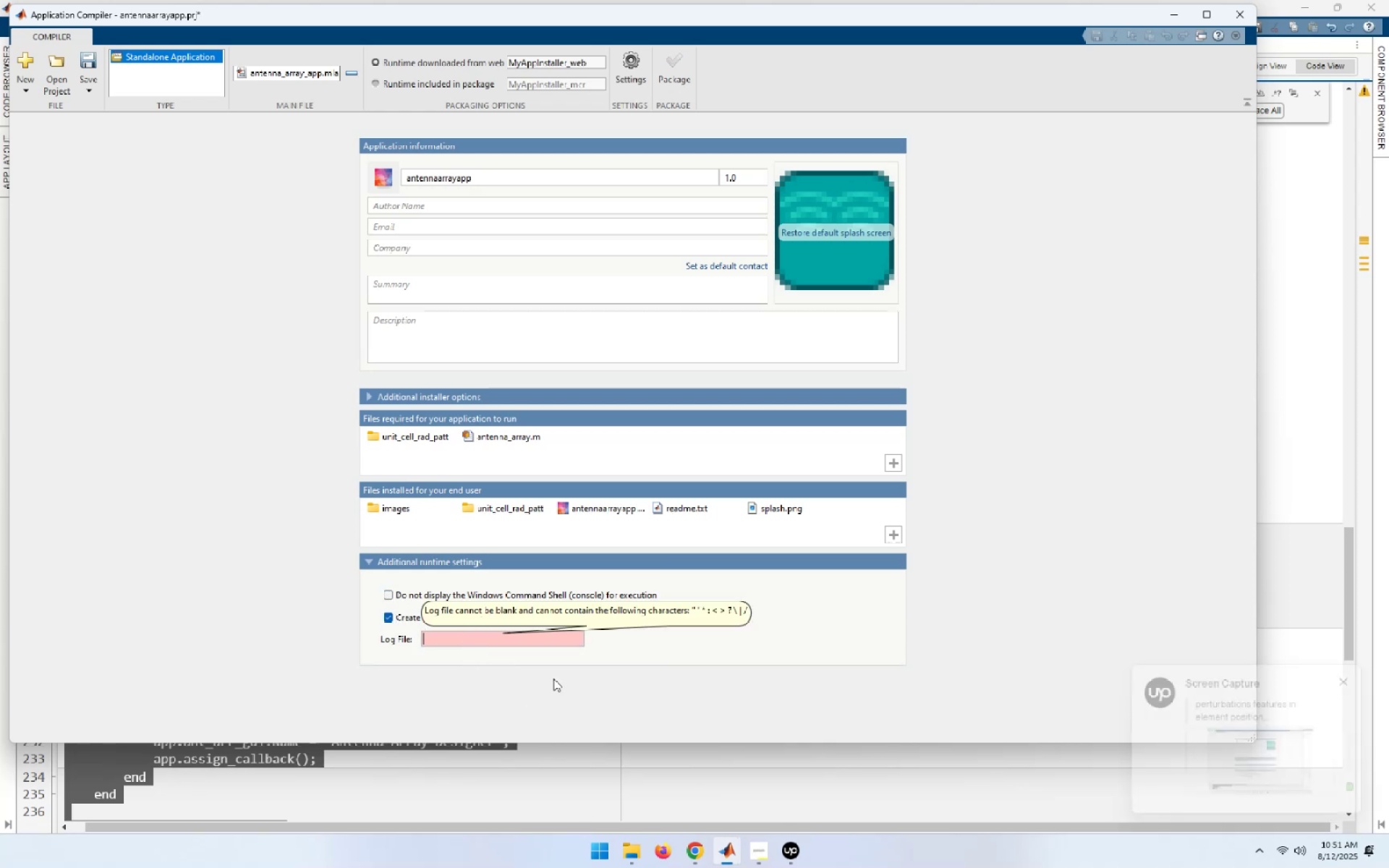 
type(test1)
 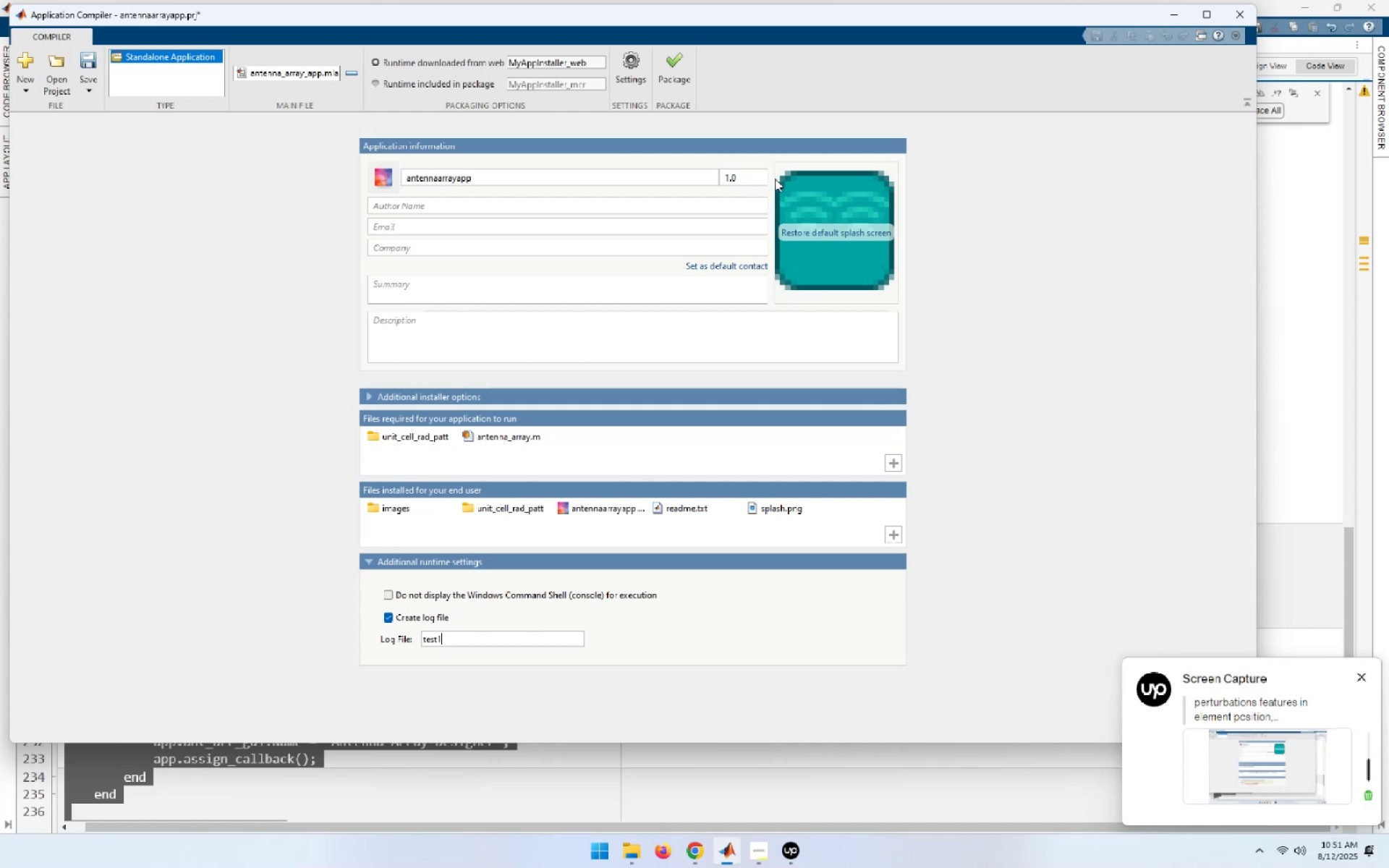 
left_click([671, 73])
 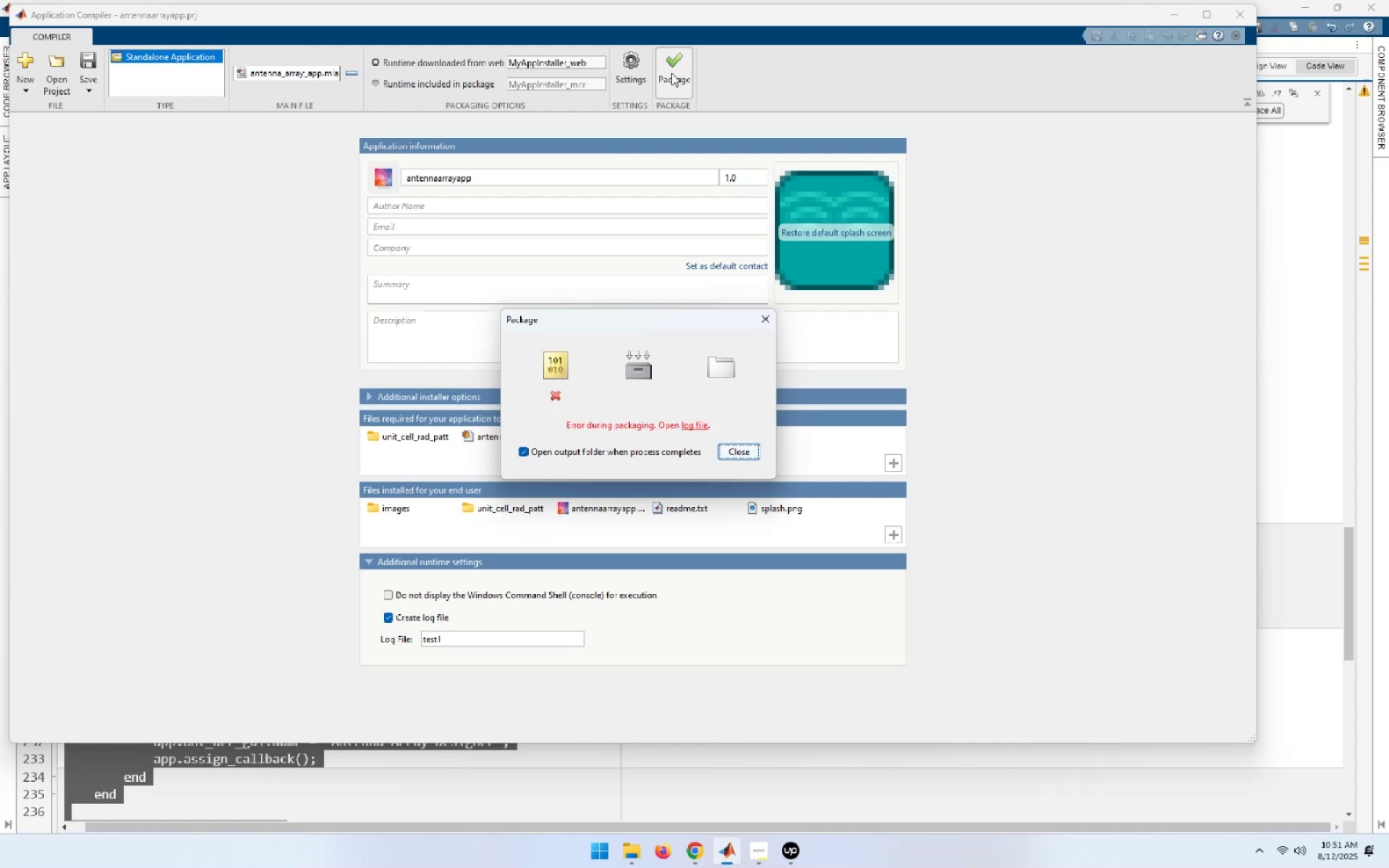 
wait(28.96)
 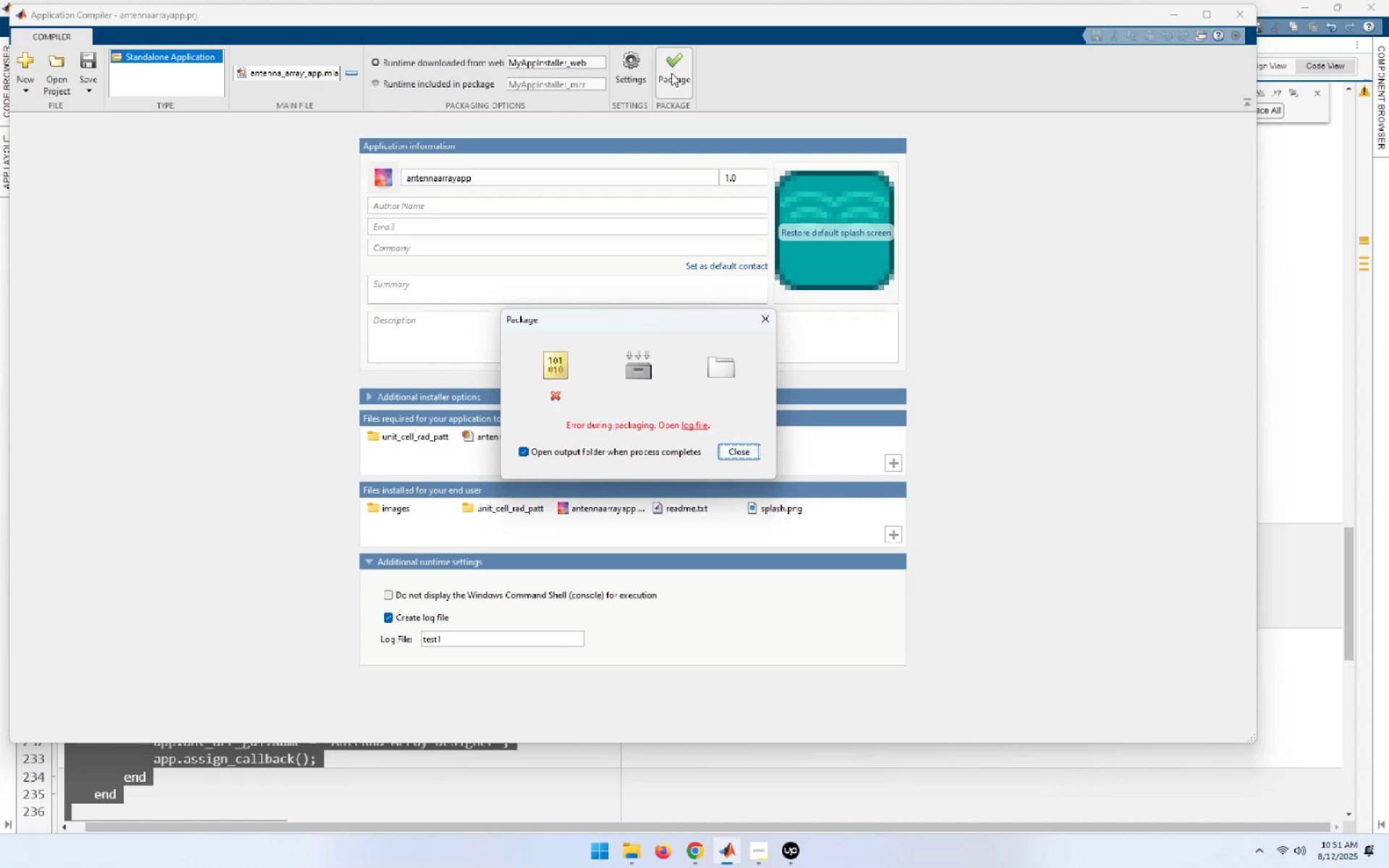 
left_click([746, 450])
 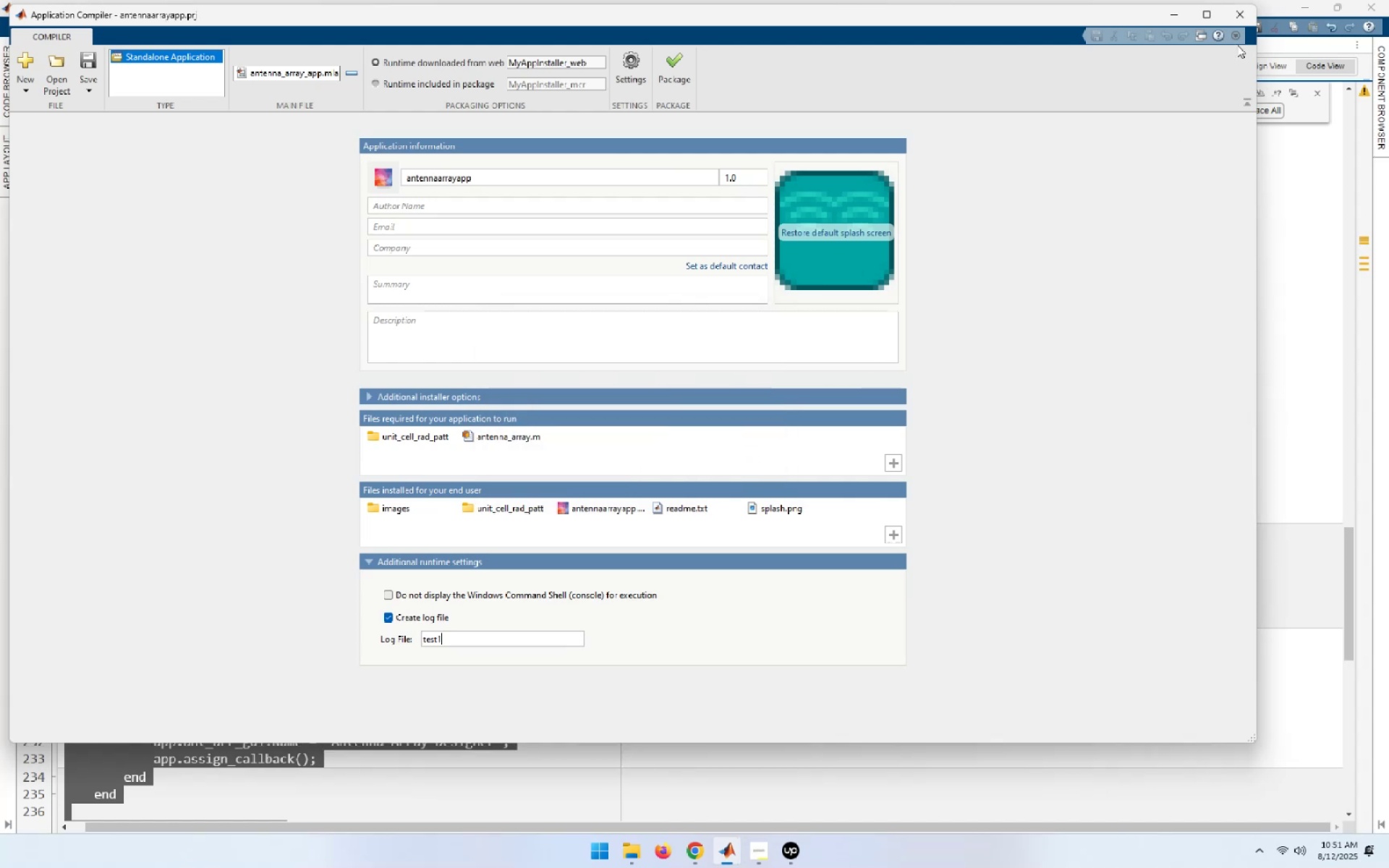 
left_click([1239, 20])
 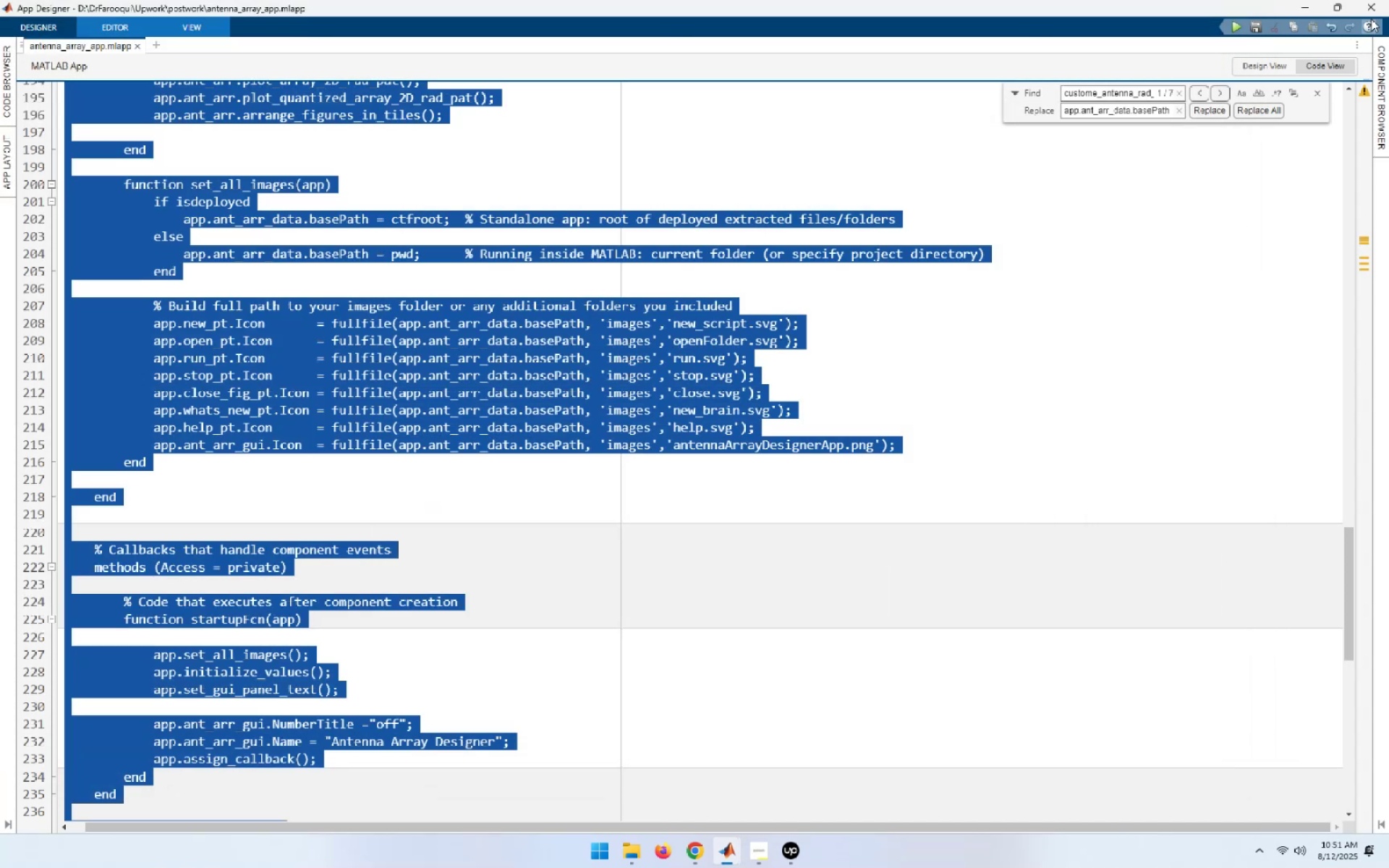 
left_click([1372, 9])
 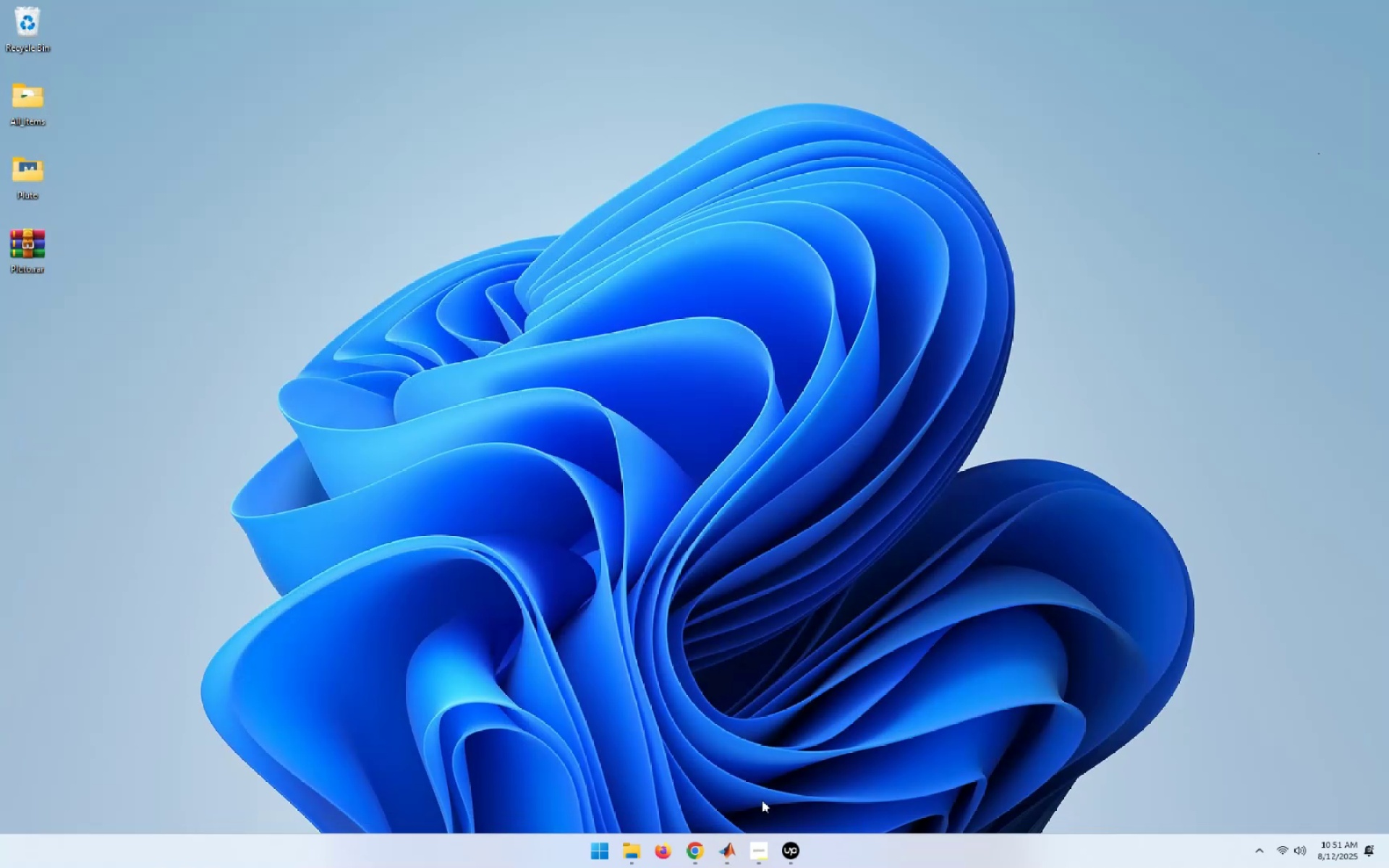 
left_click([729, 848])
 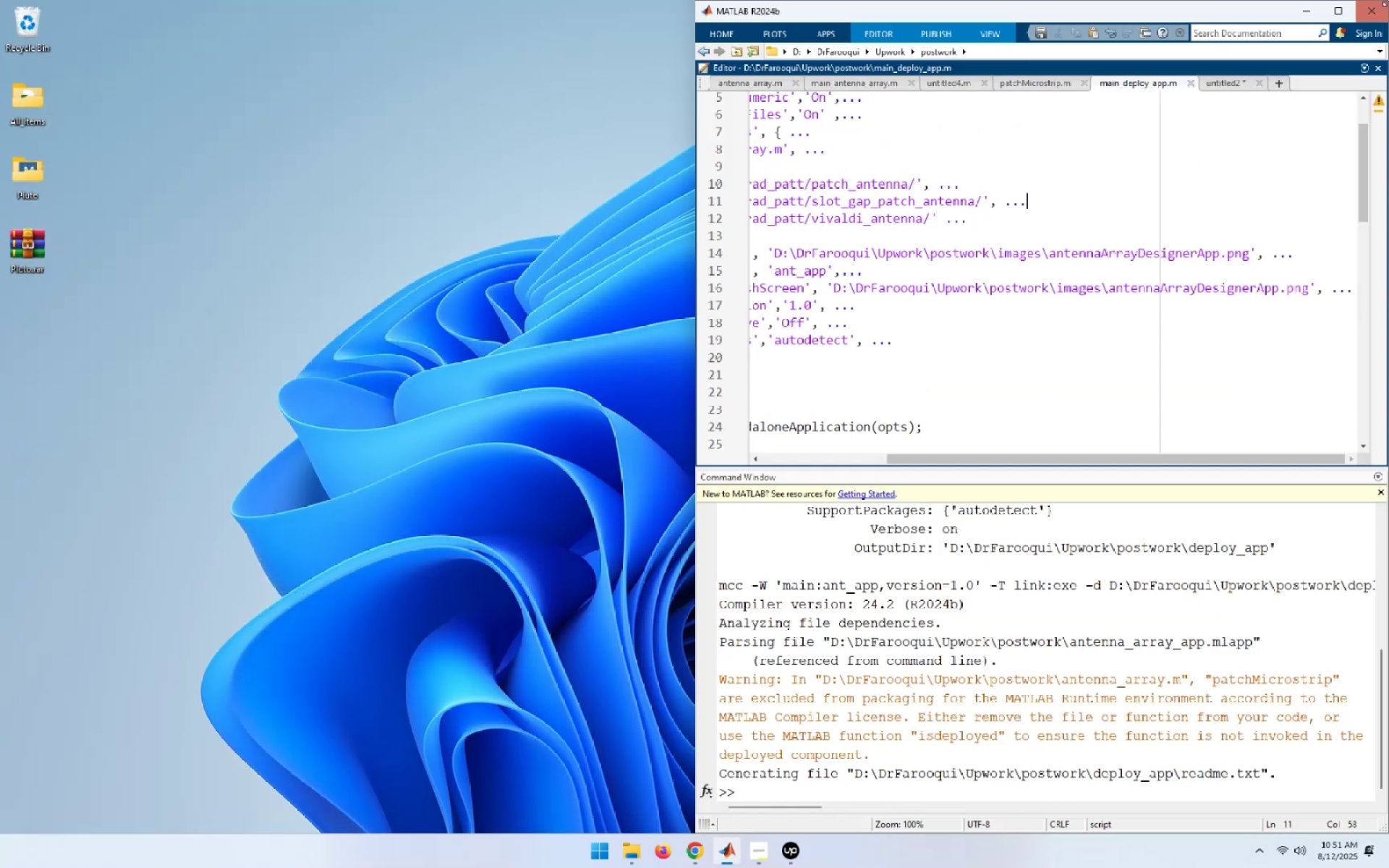 
left_click([1385, 7])
 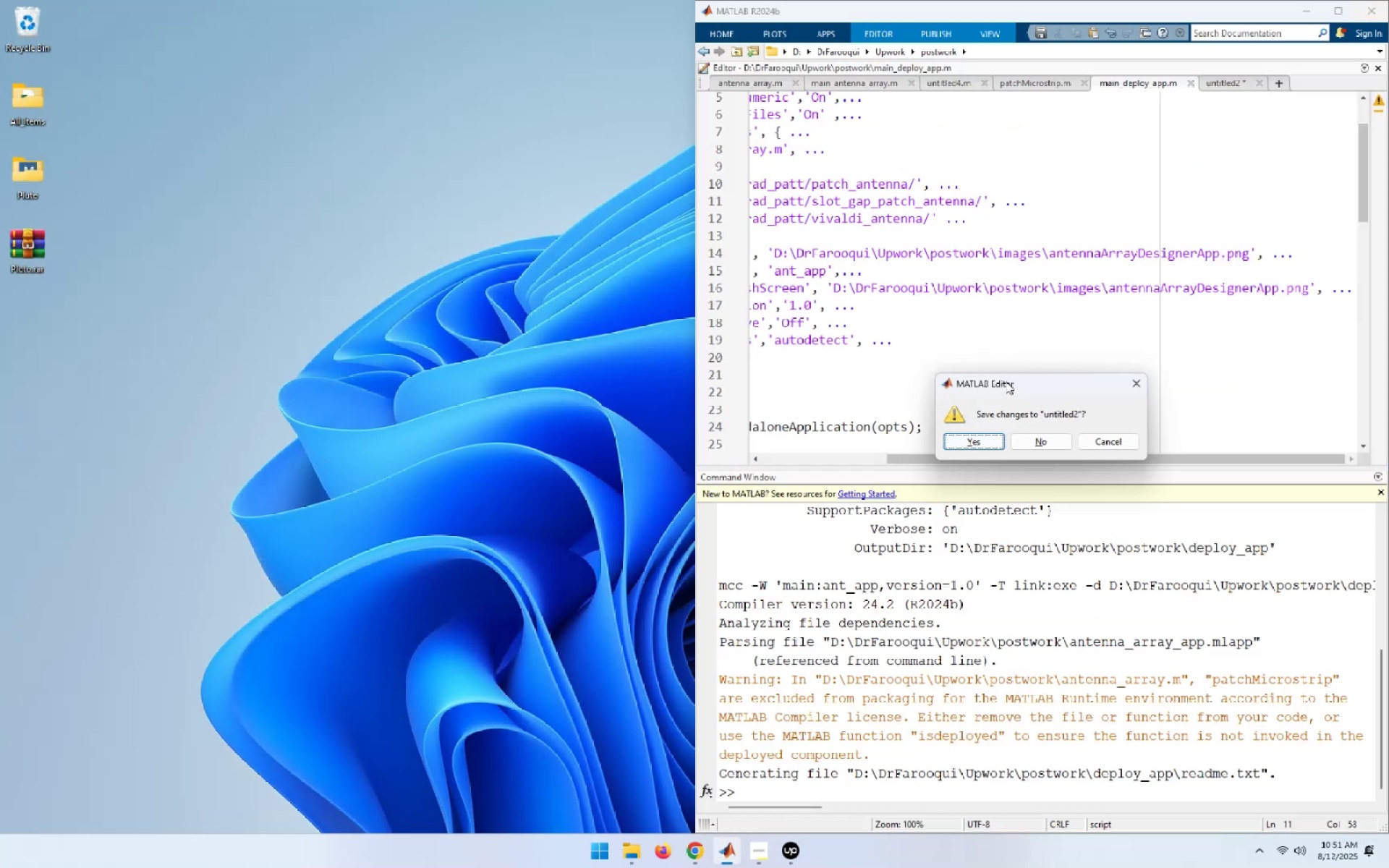 
left_click([1042, 439])
 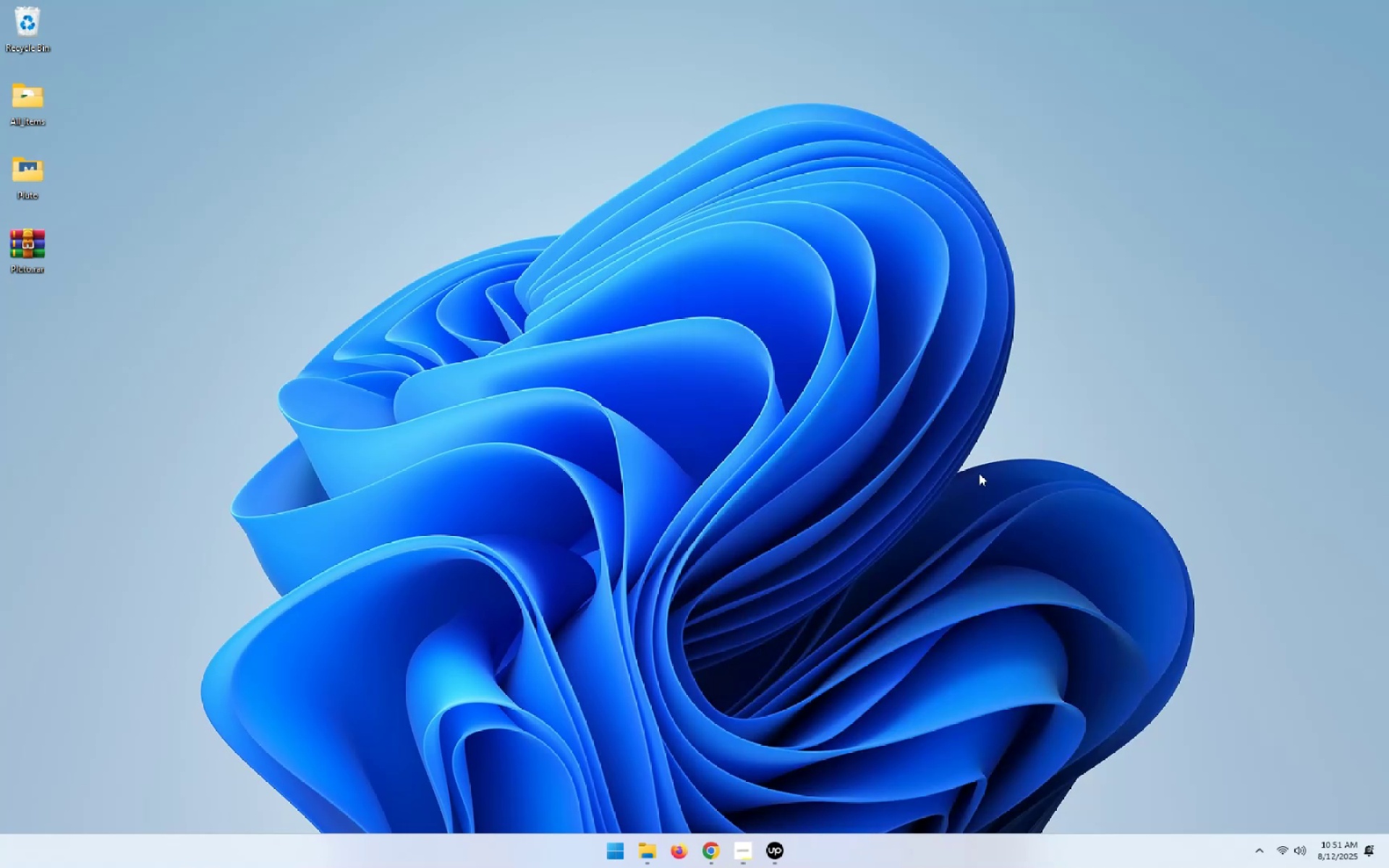 
left_click([583, 850])
 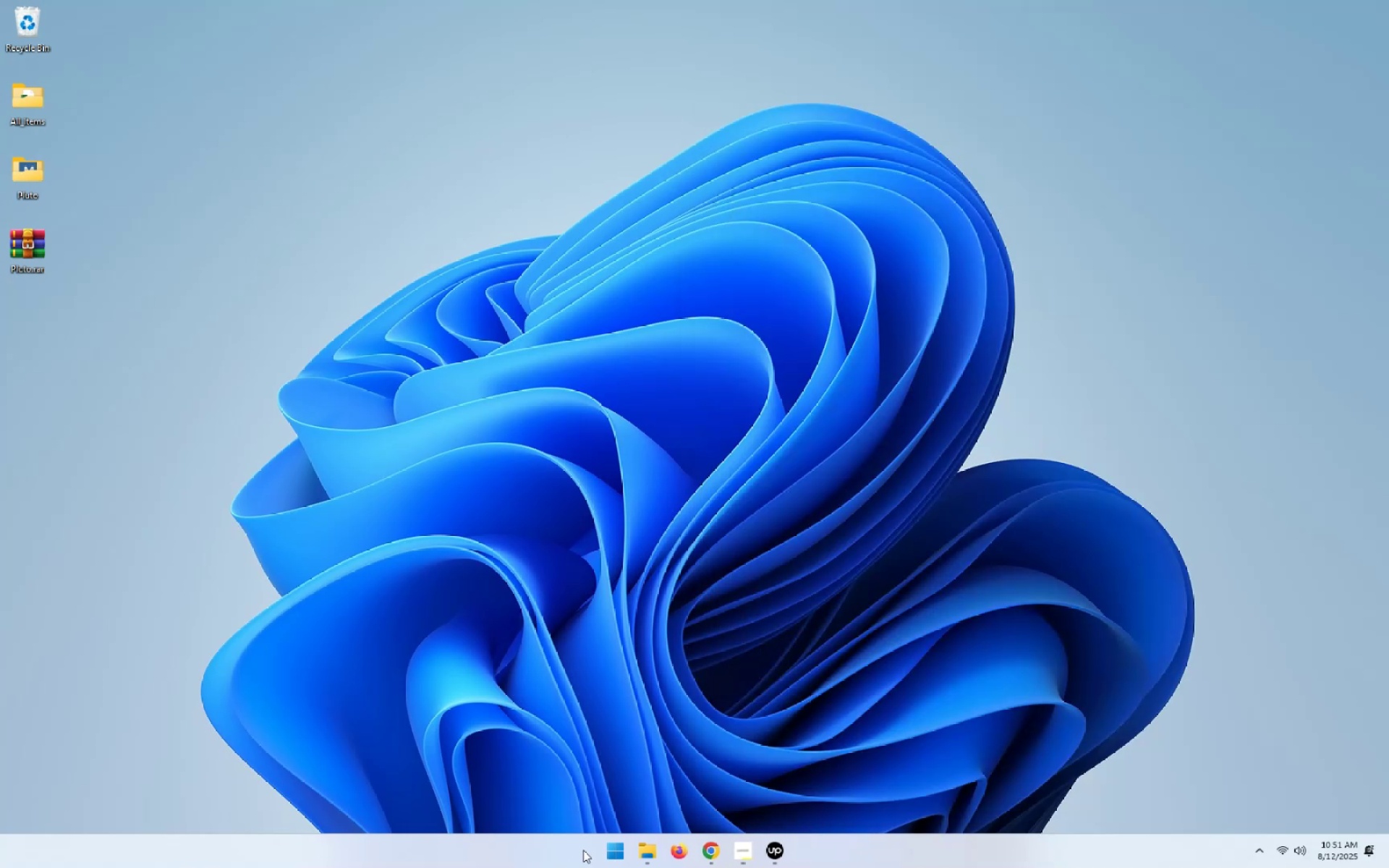 
mouse_move([628, 846])
 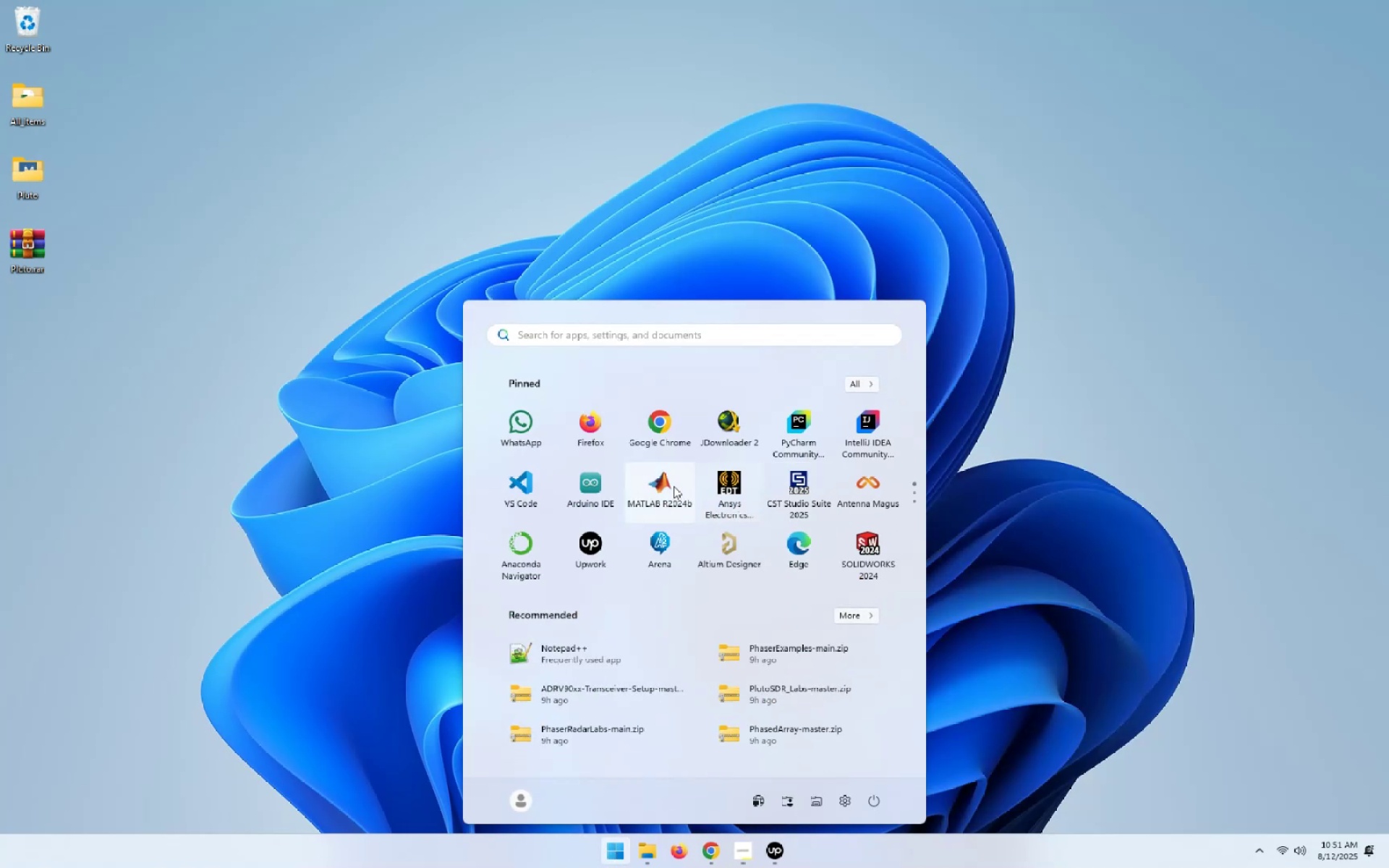 
left_click([660, 486])
 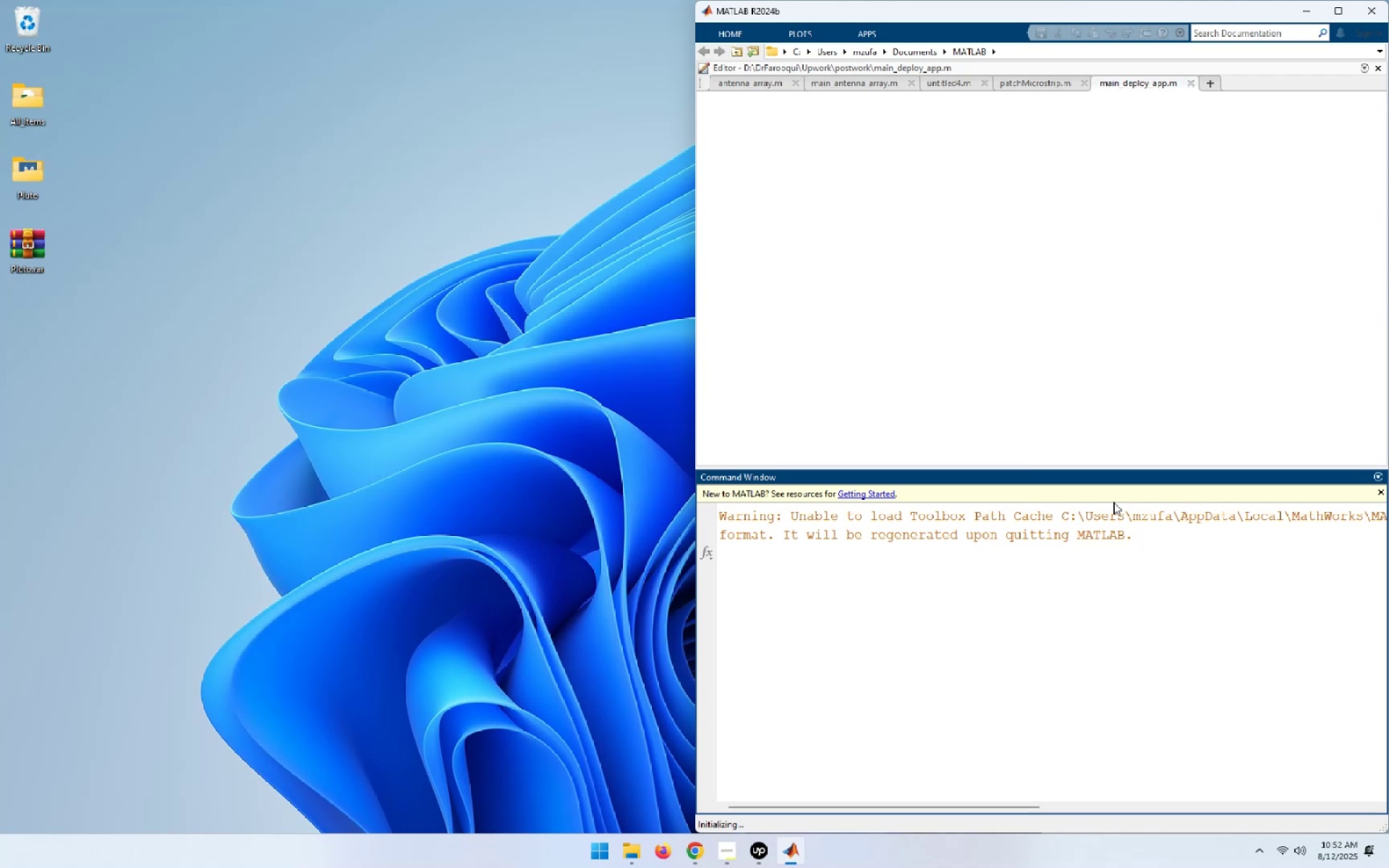 
wait(26.5)
 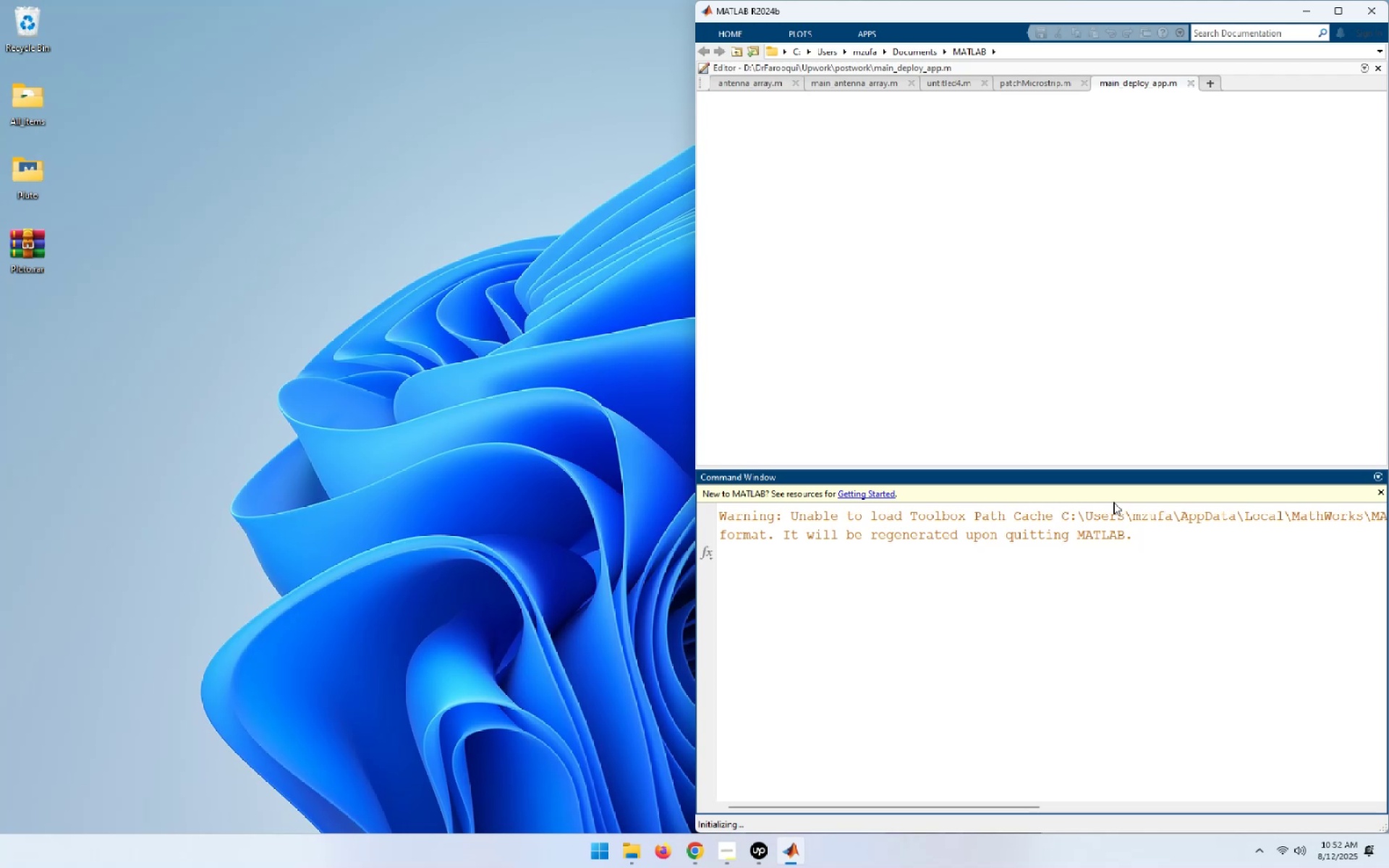 
left_click([1164, 241])
 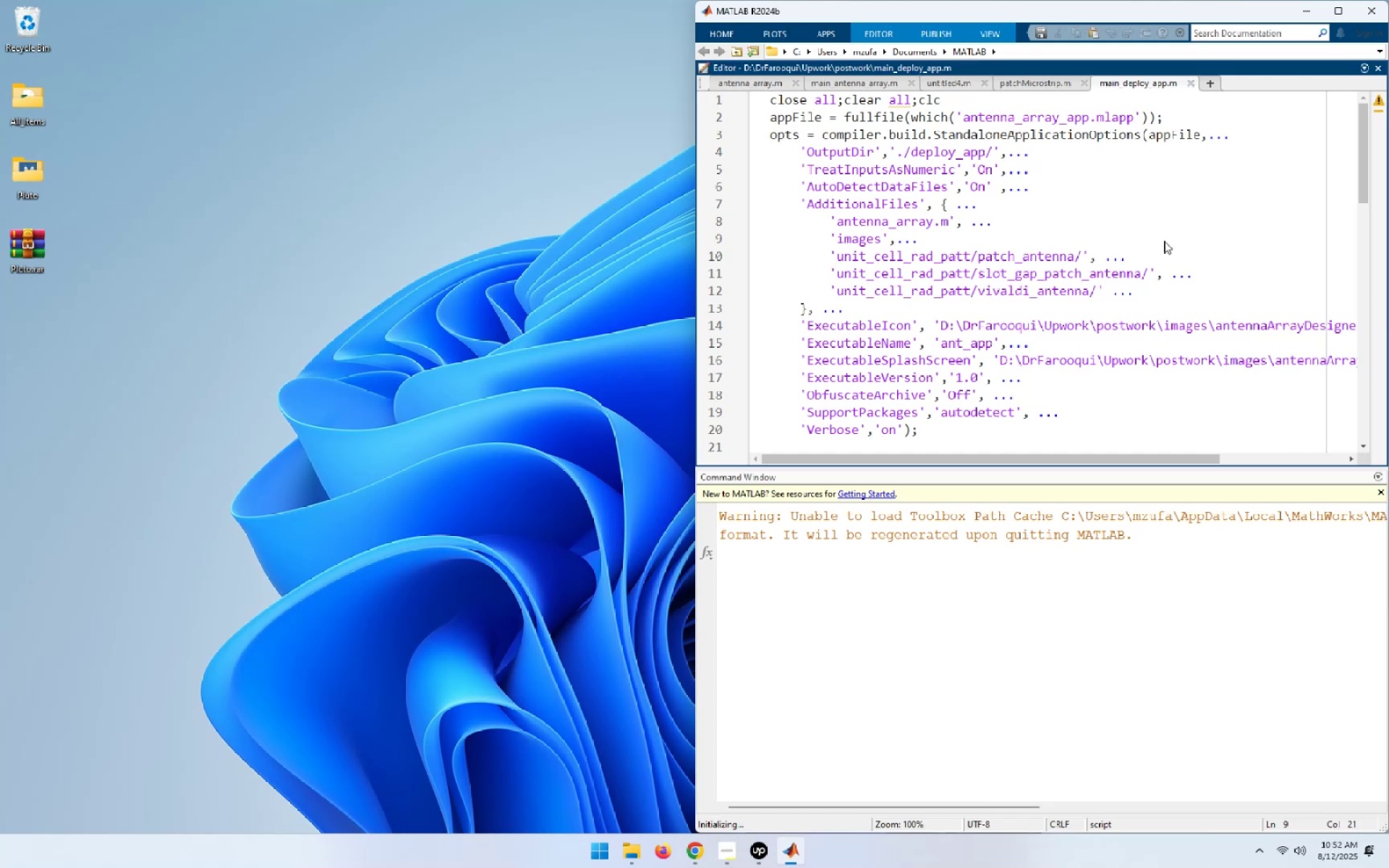 
key(Control+O)
 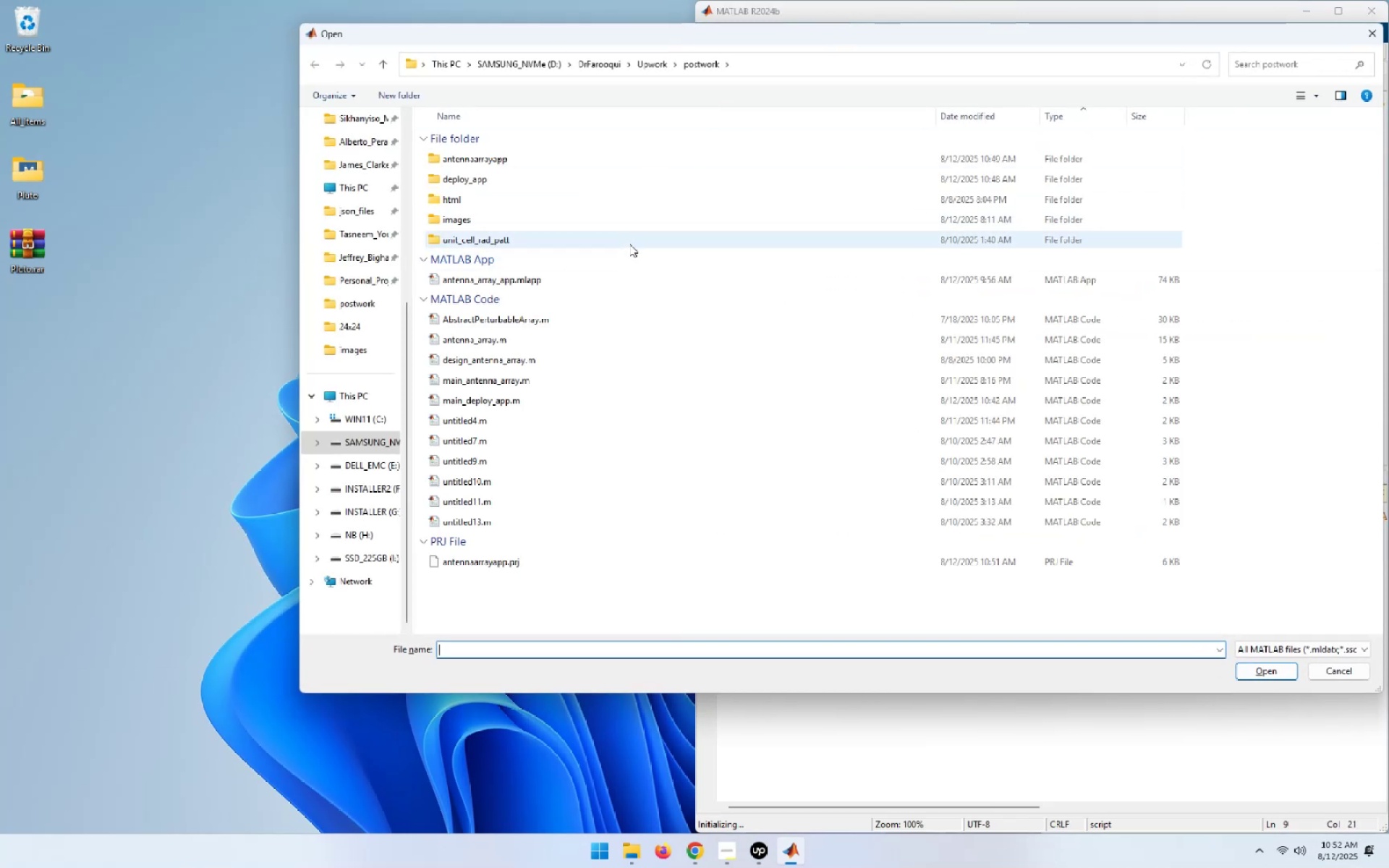 
left_click([523, 280])
 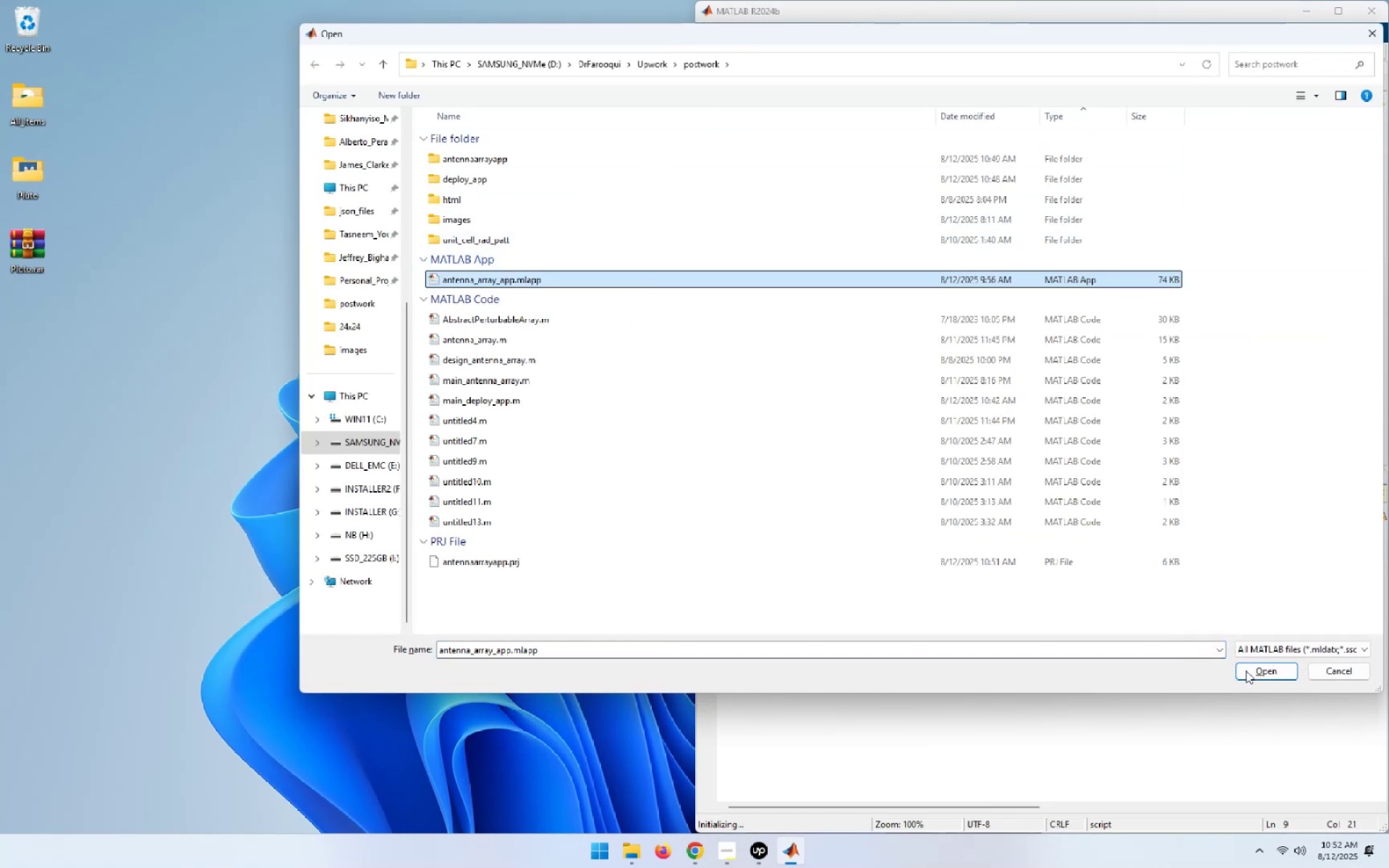 
left_click([1273, 673])
 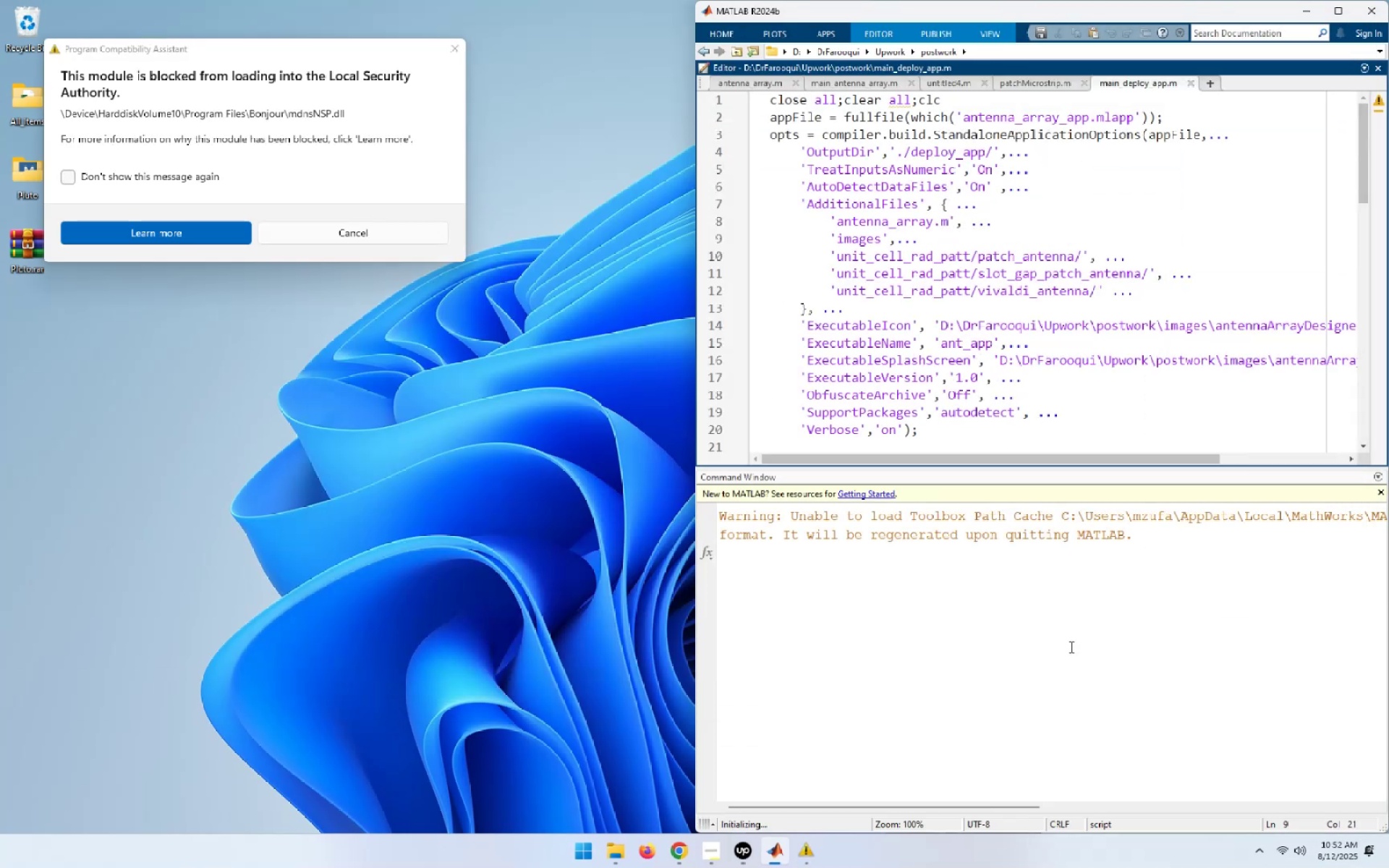 
wait(5.23)
 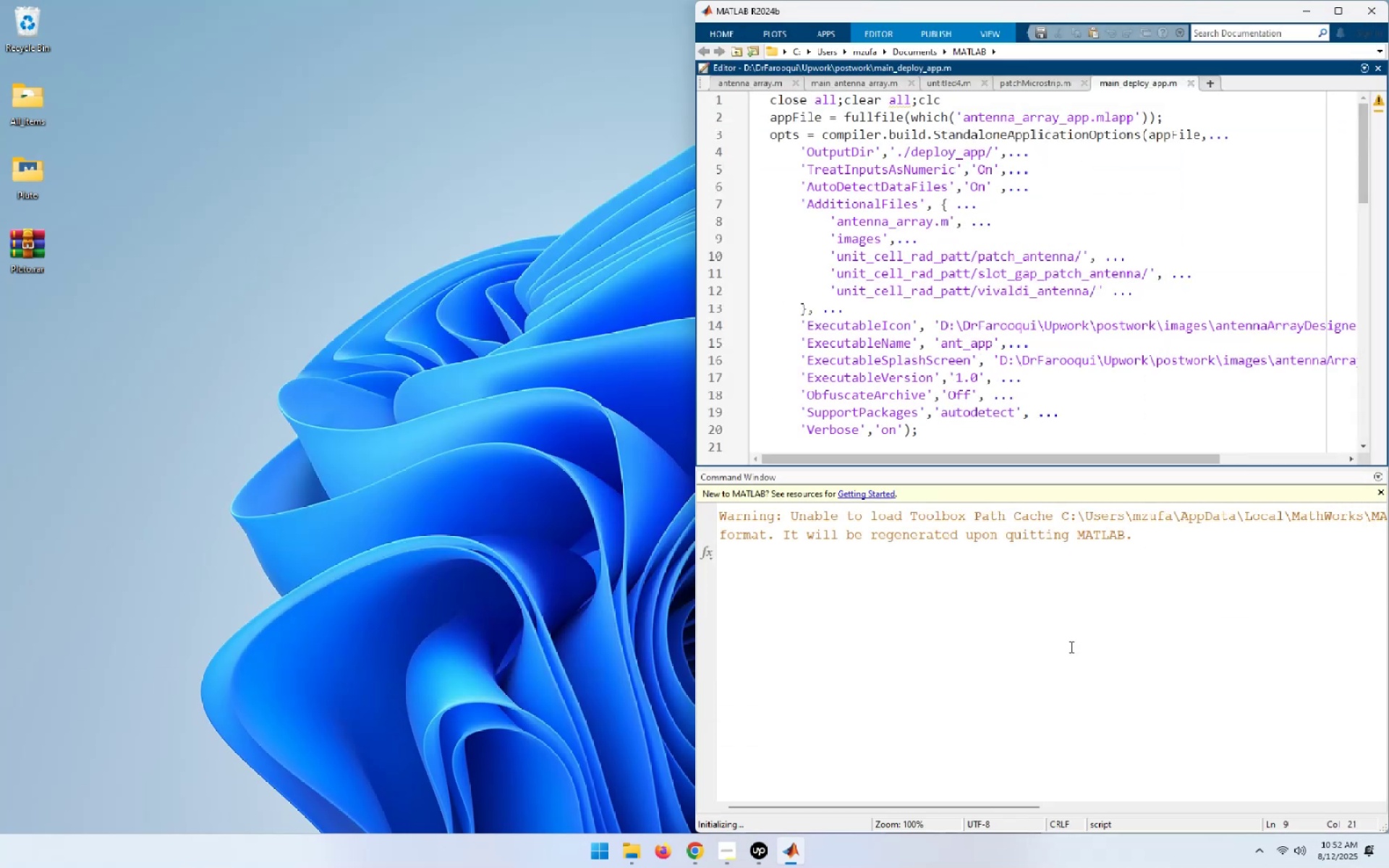 
left_click([392, 231])
 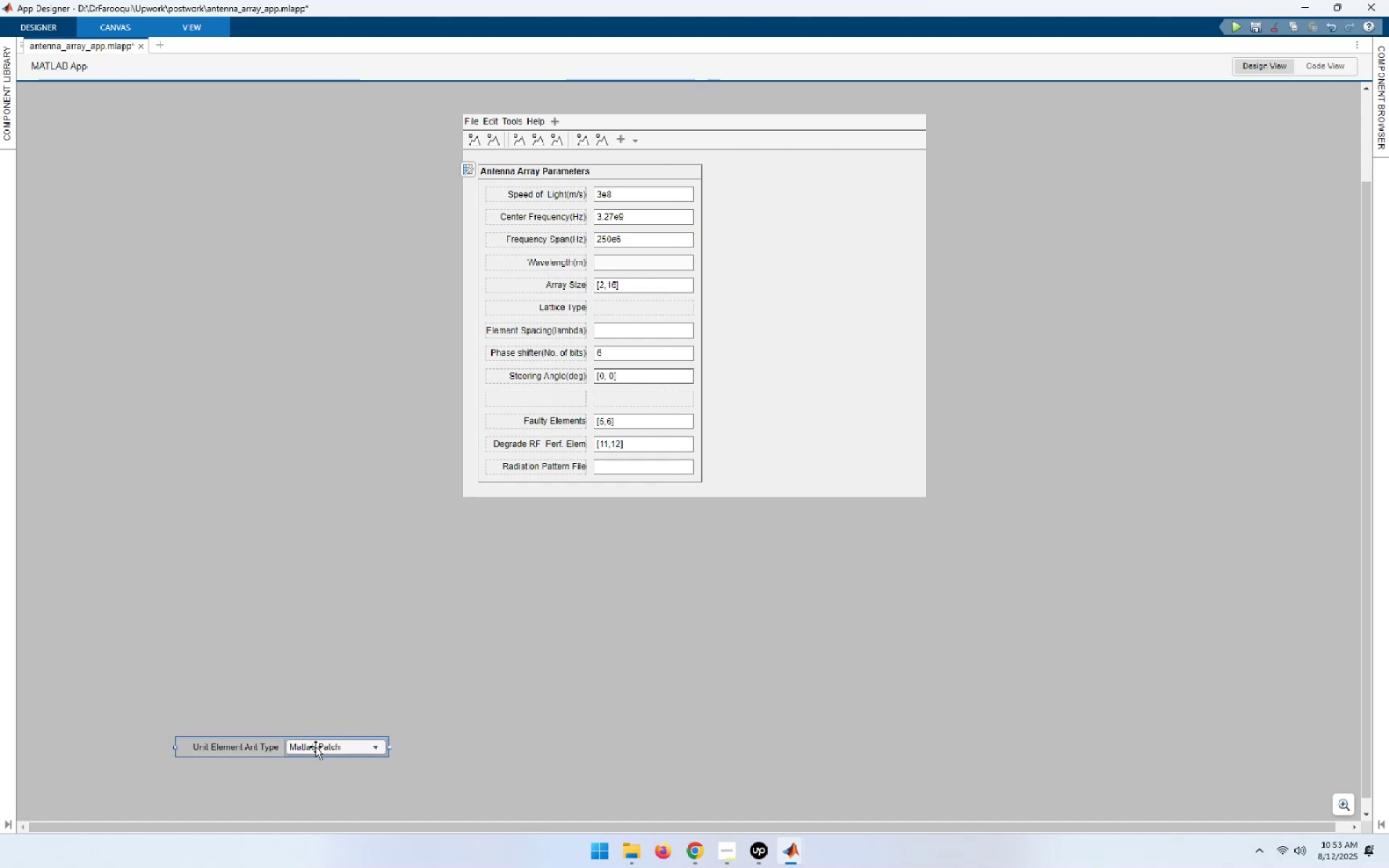 
wait(40.74)
 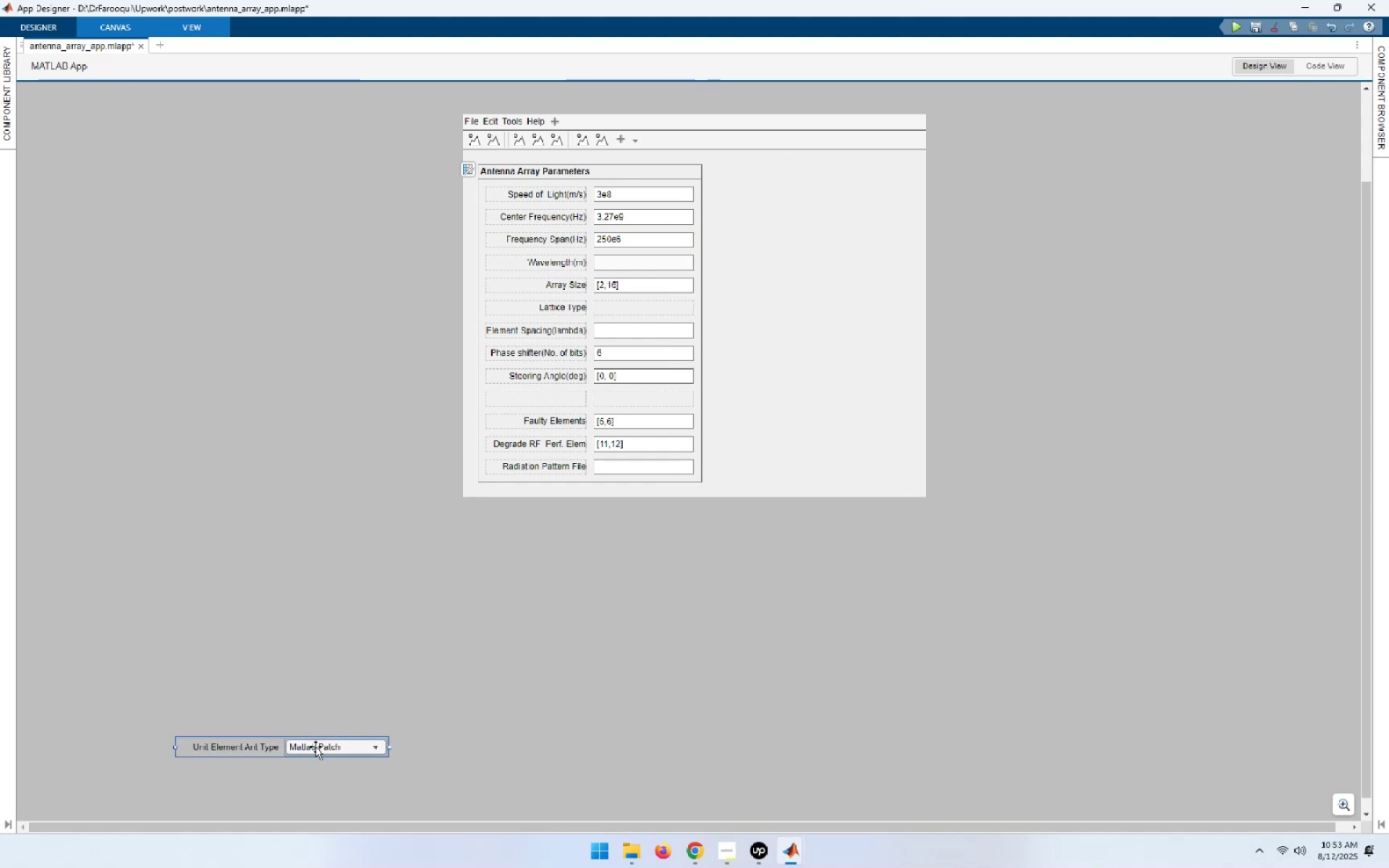 
left_click([632, 676])
 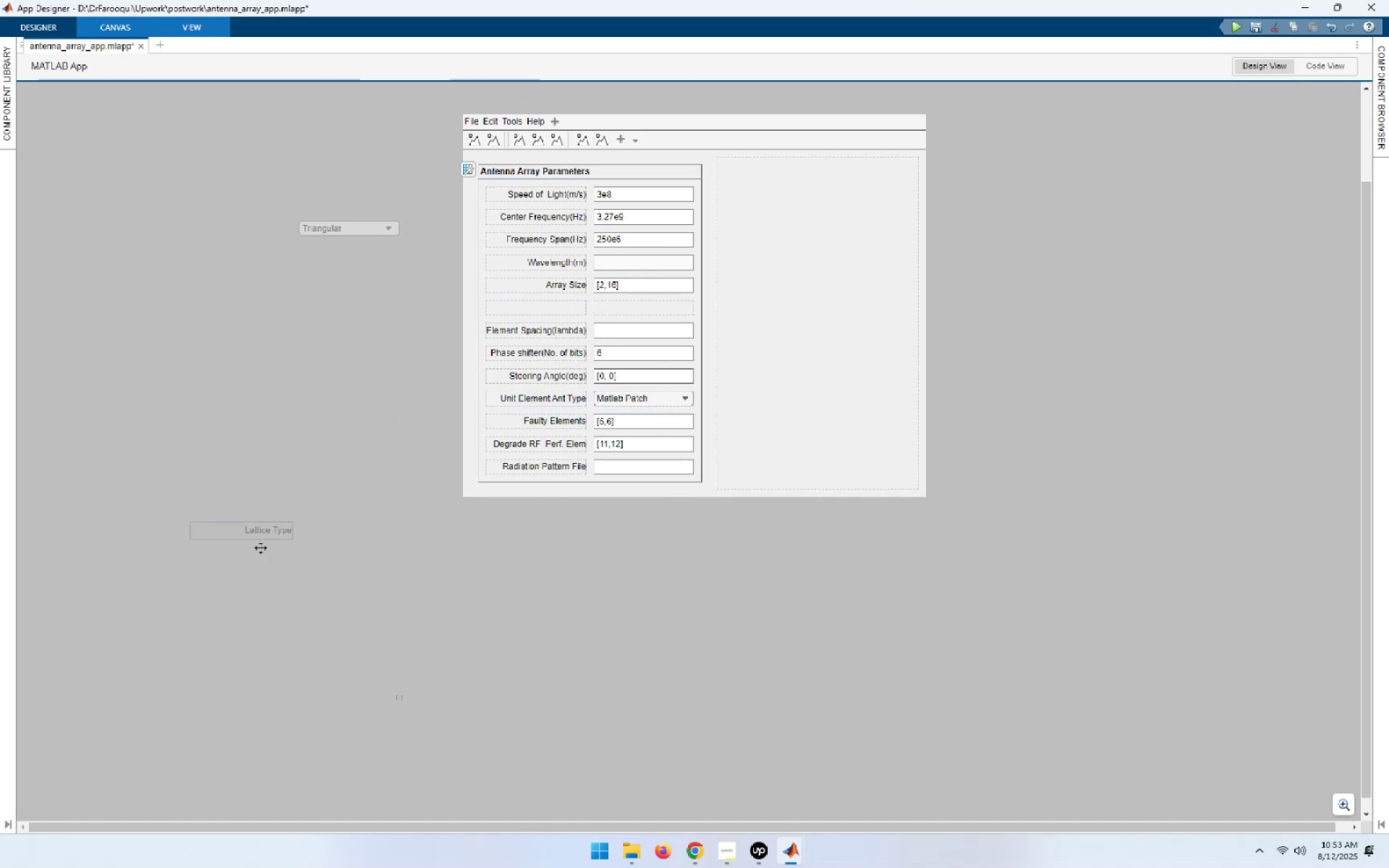 
left_click([568, 663])
 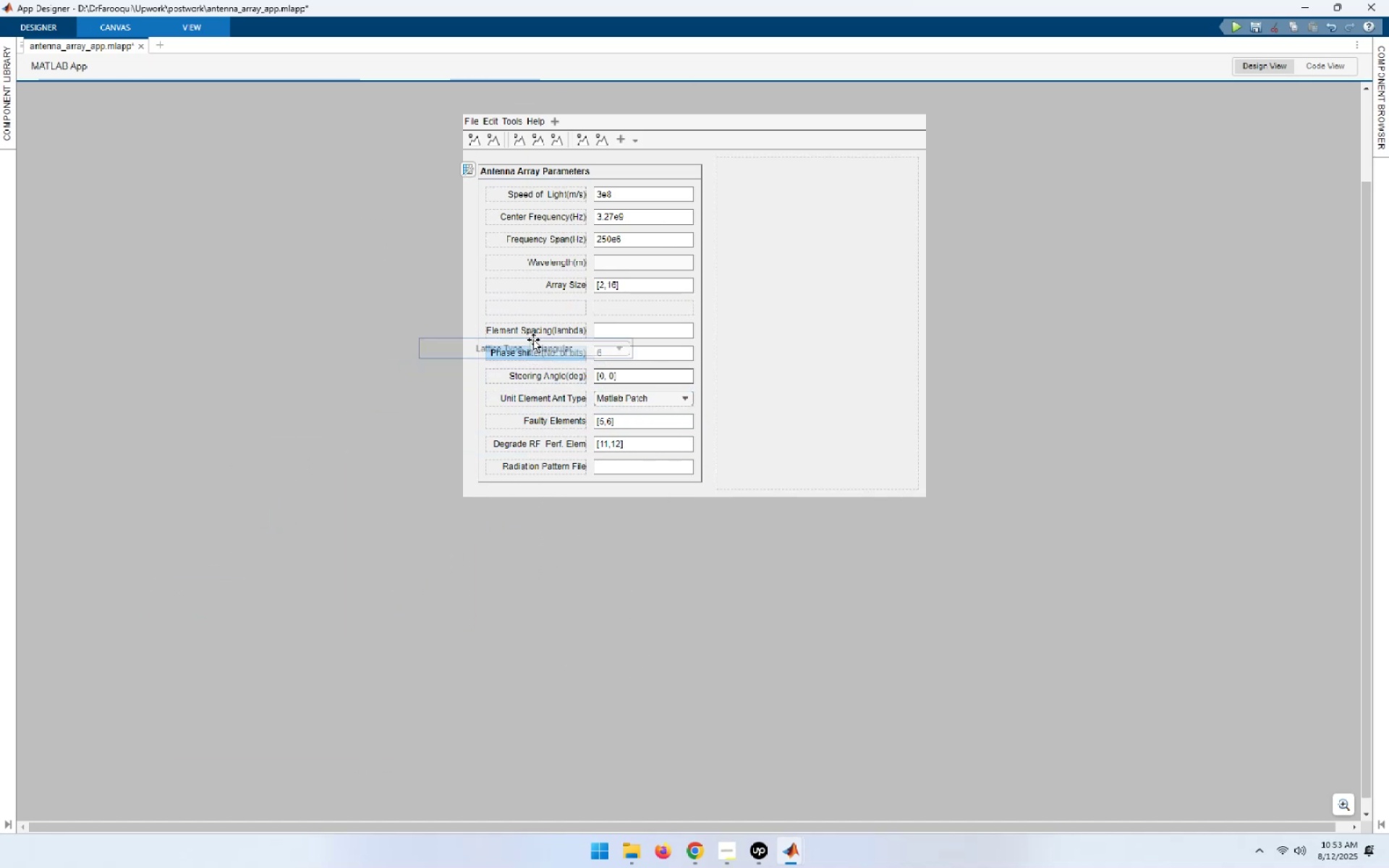 
mouse_move([576, 323])
 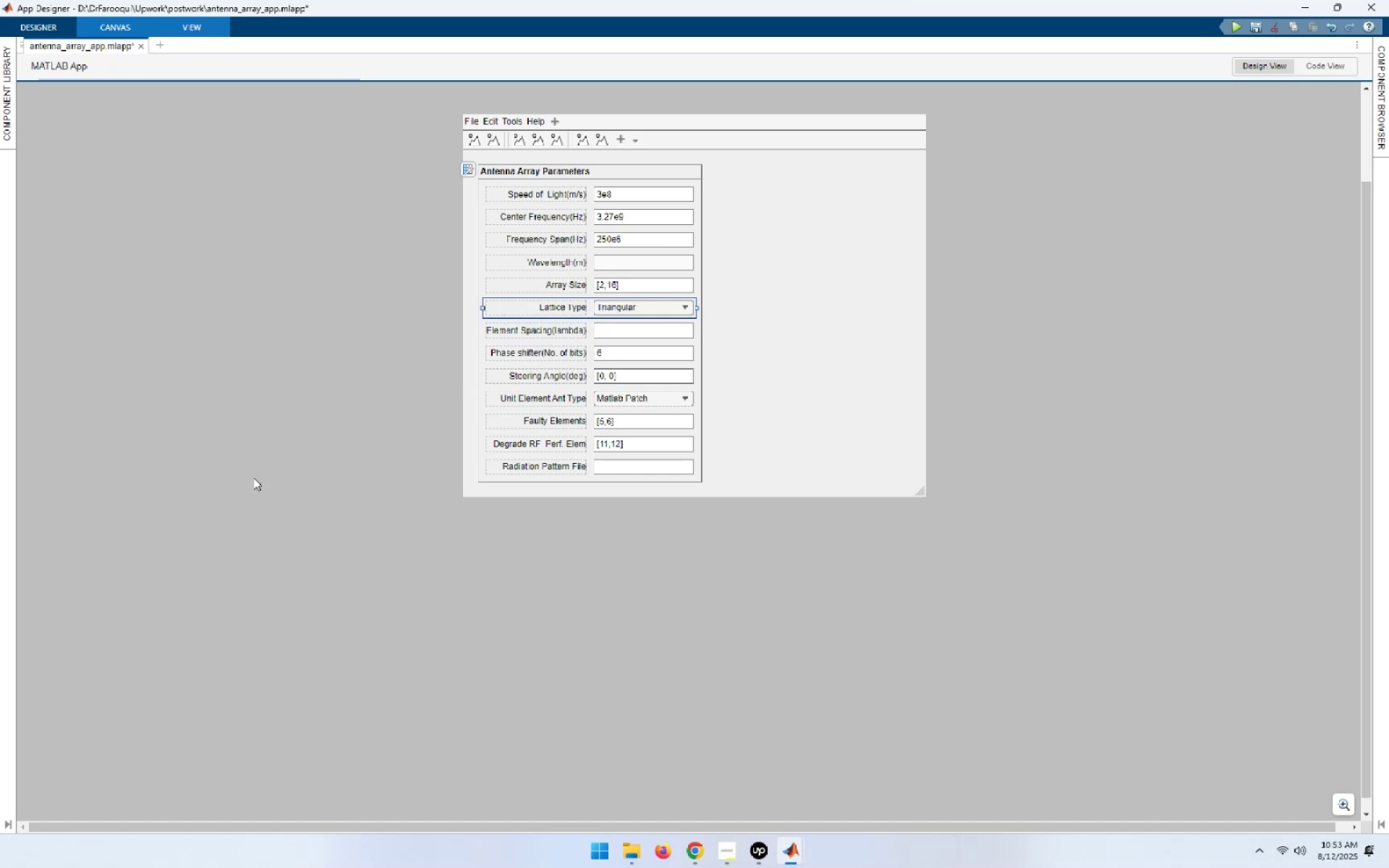 
left_click([253, 477])
 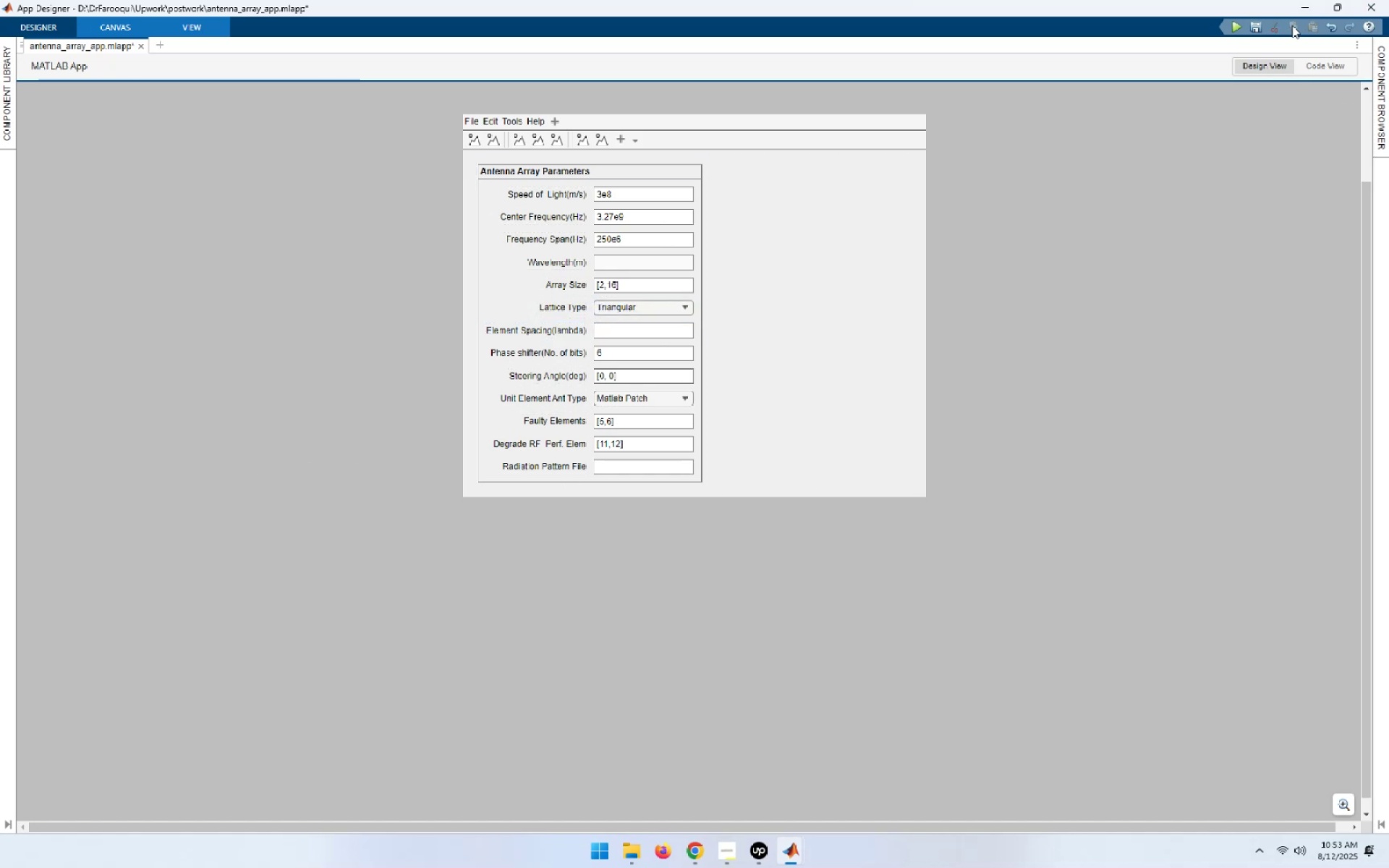 
left_click([1254, 25])
 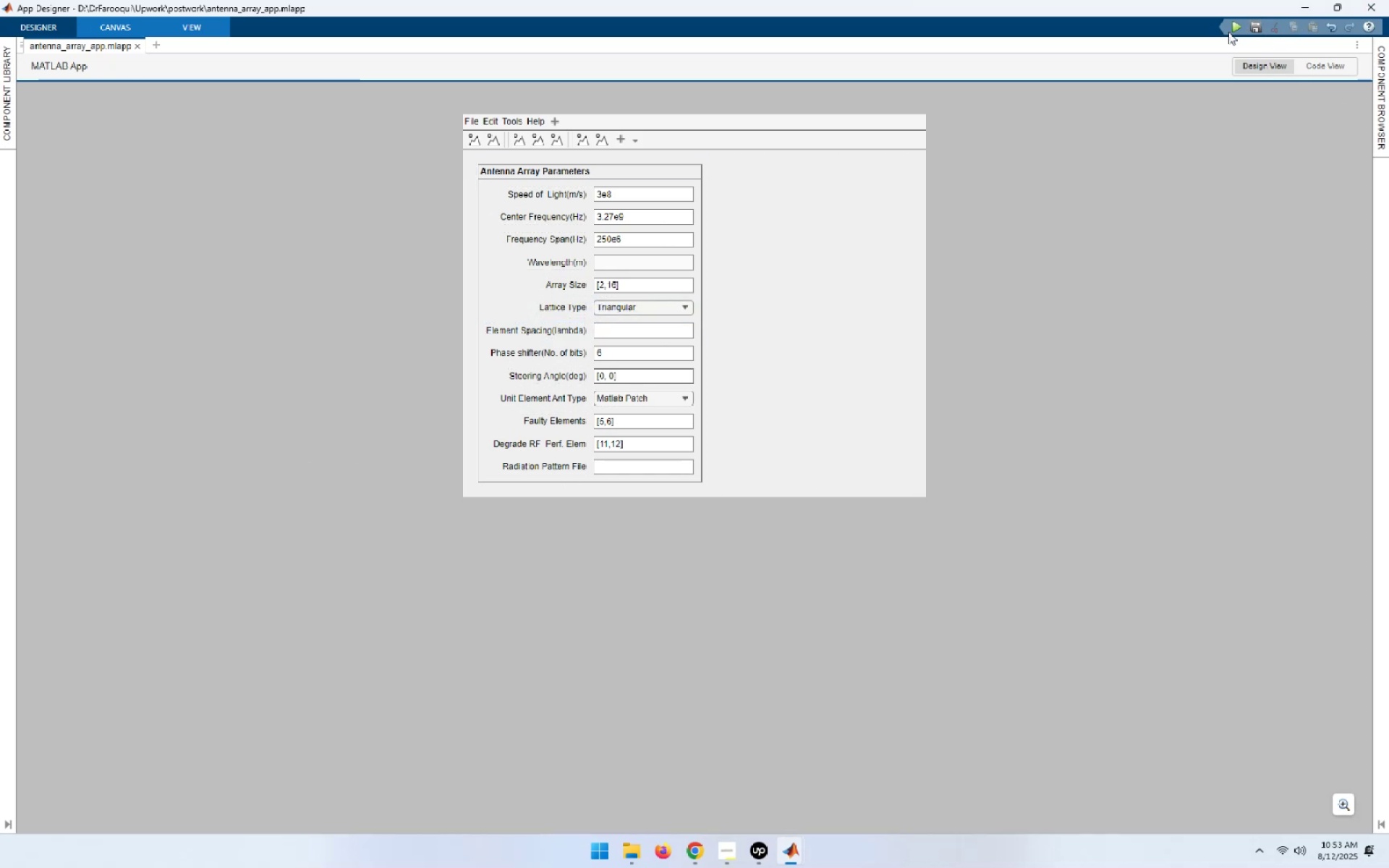 
left_click([1240, 27])
 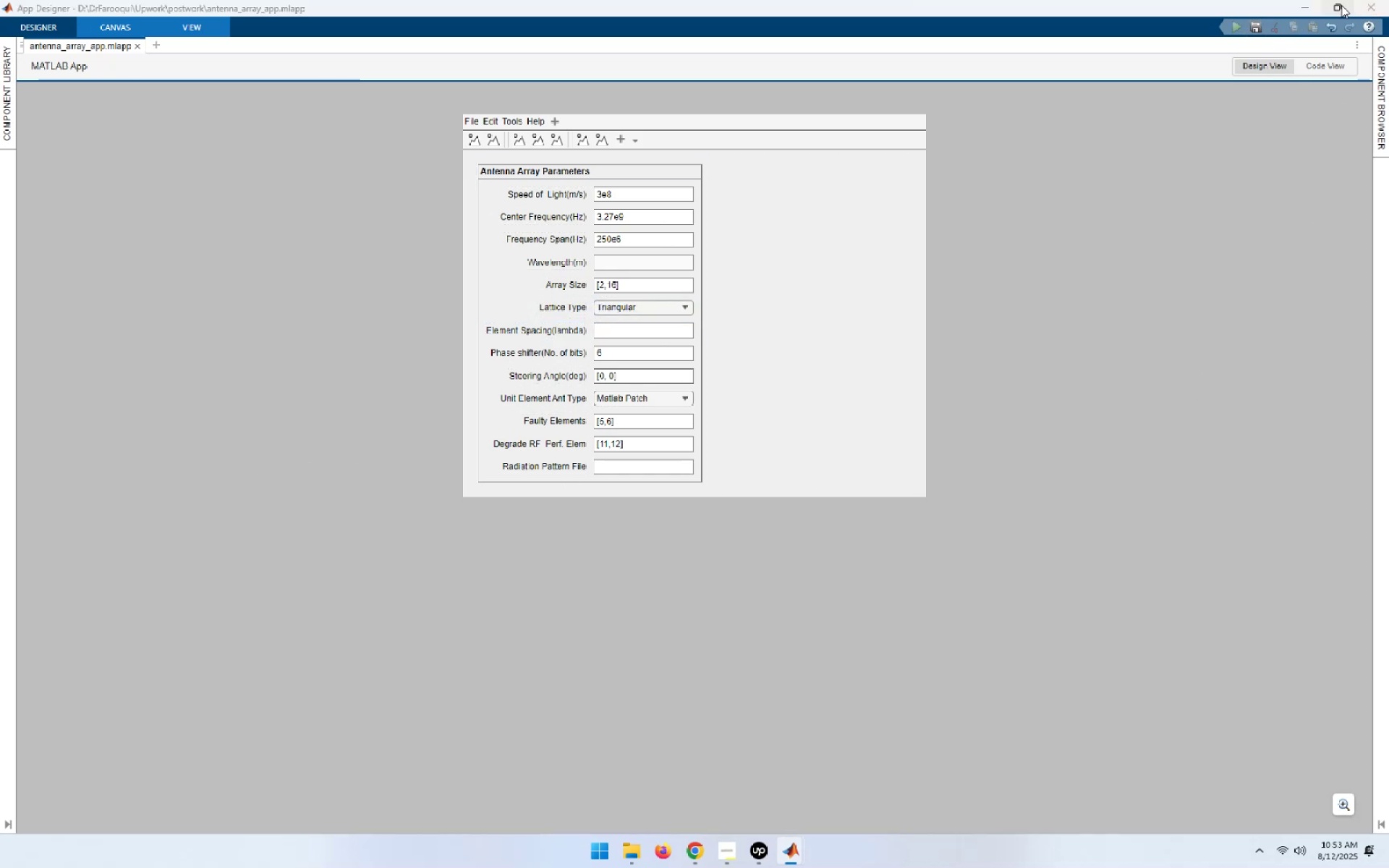 
left_click([1176, 113])
 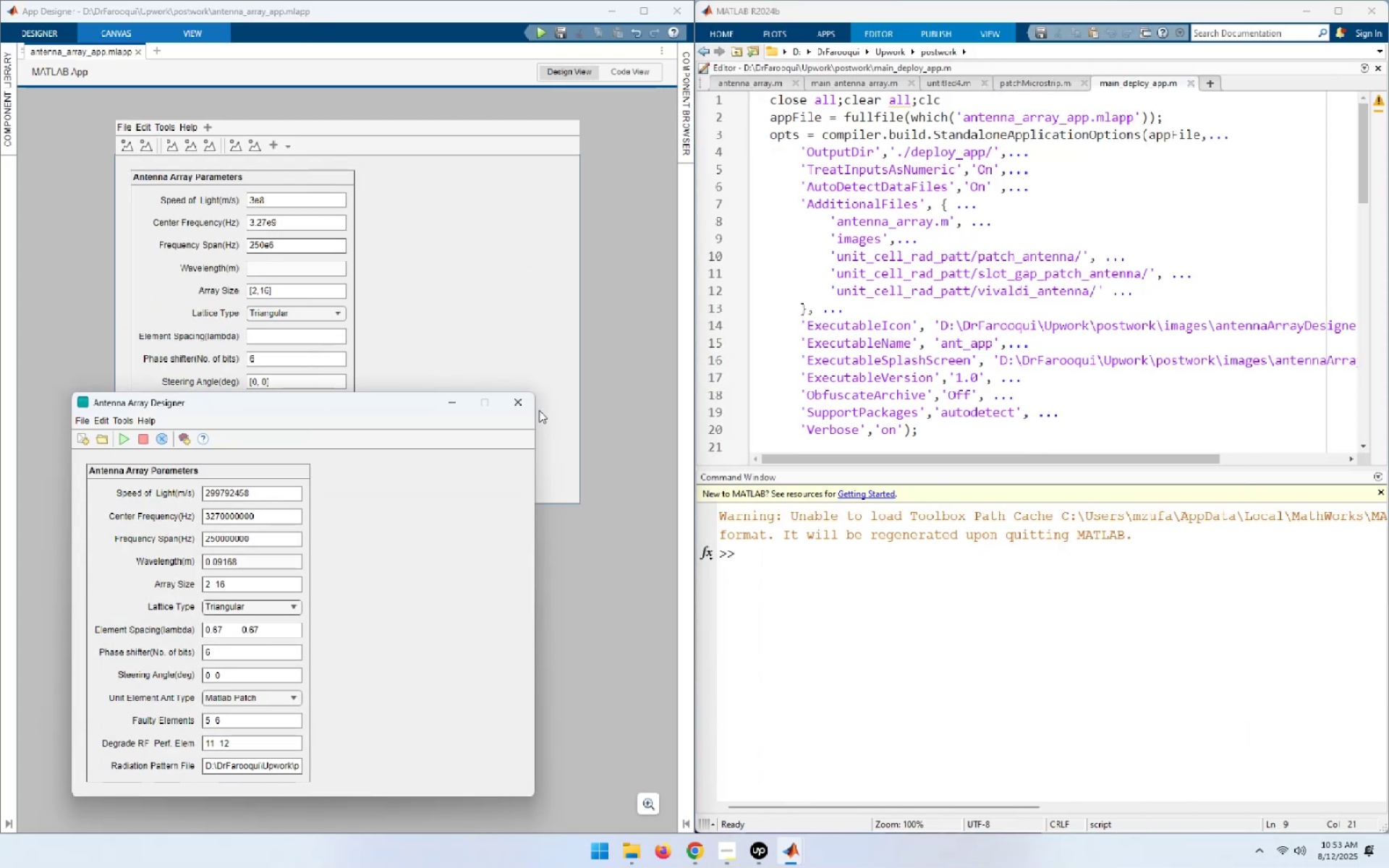 
left_click([515, 407])
 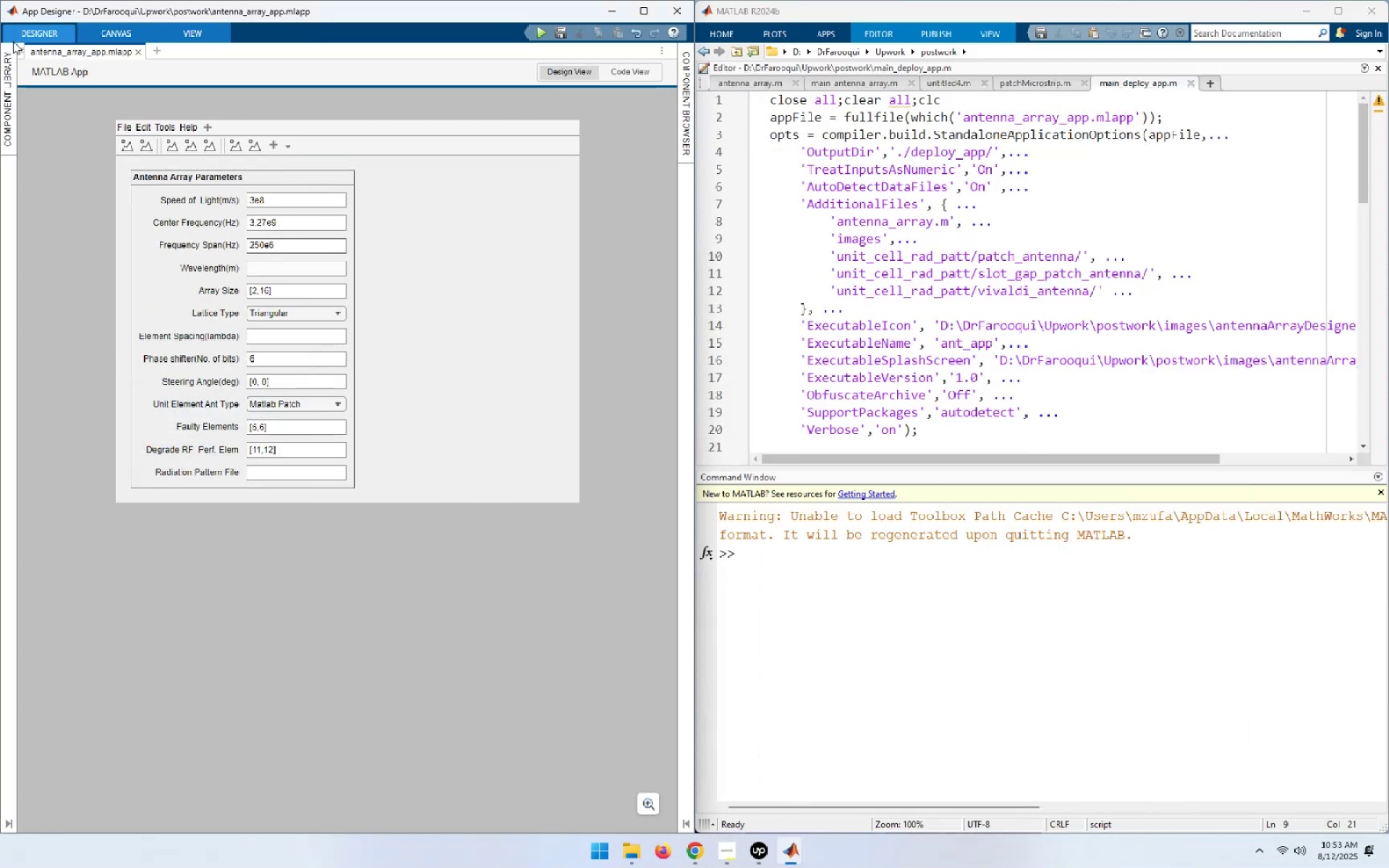 
left_click([46, 33])
 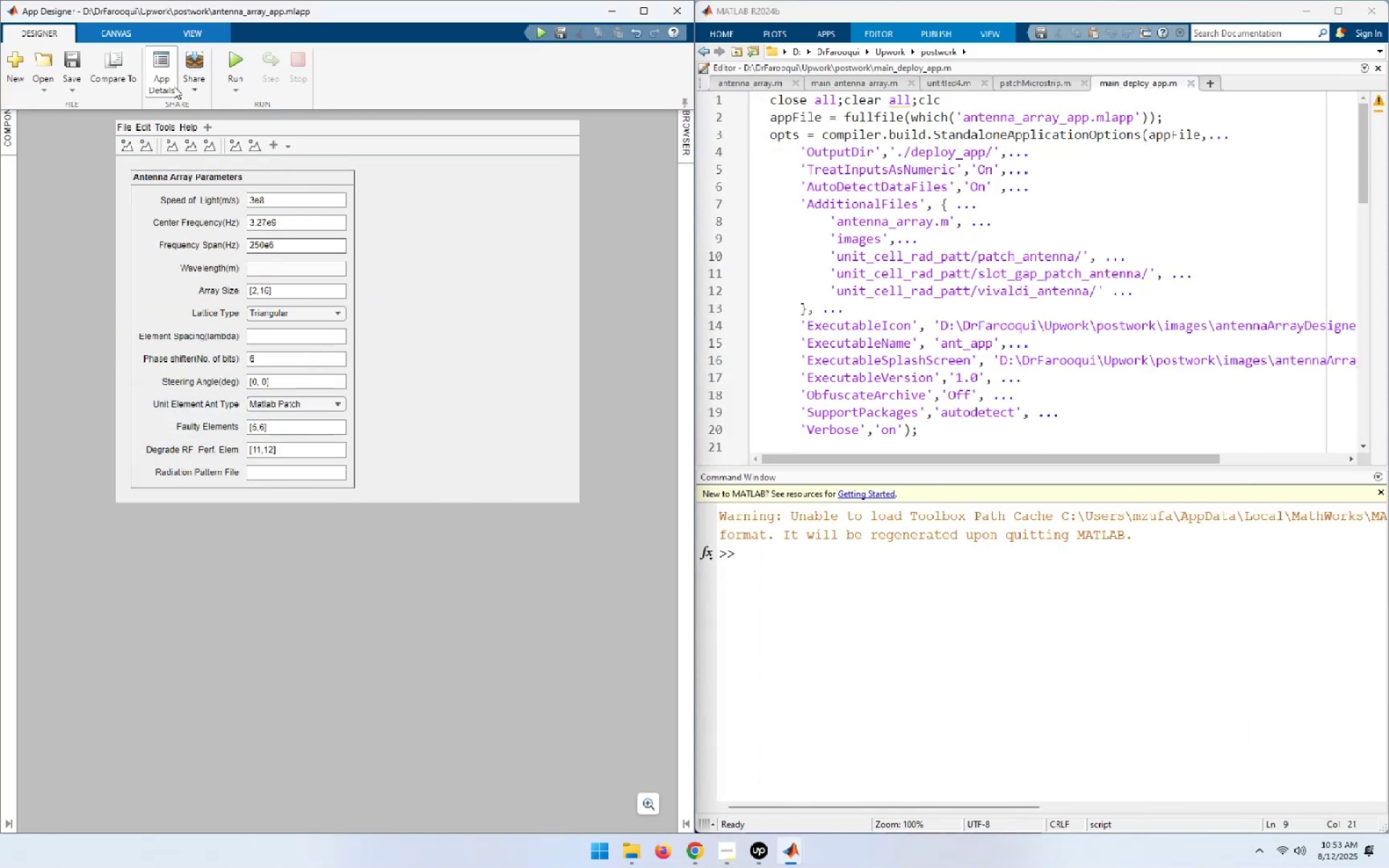 
left_click([193, 87])
 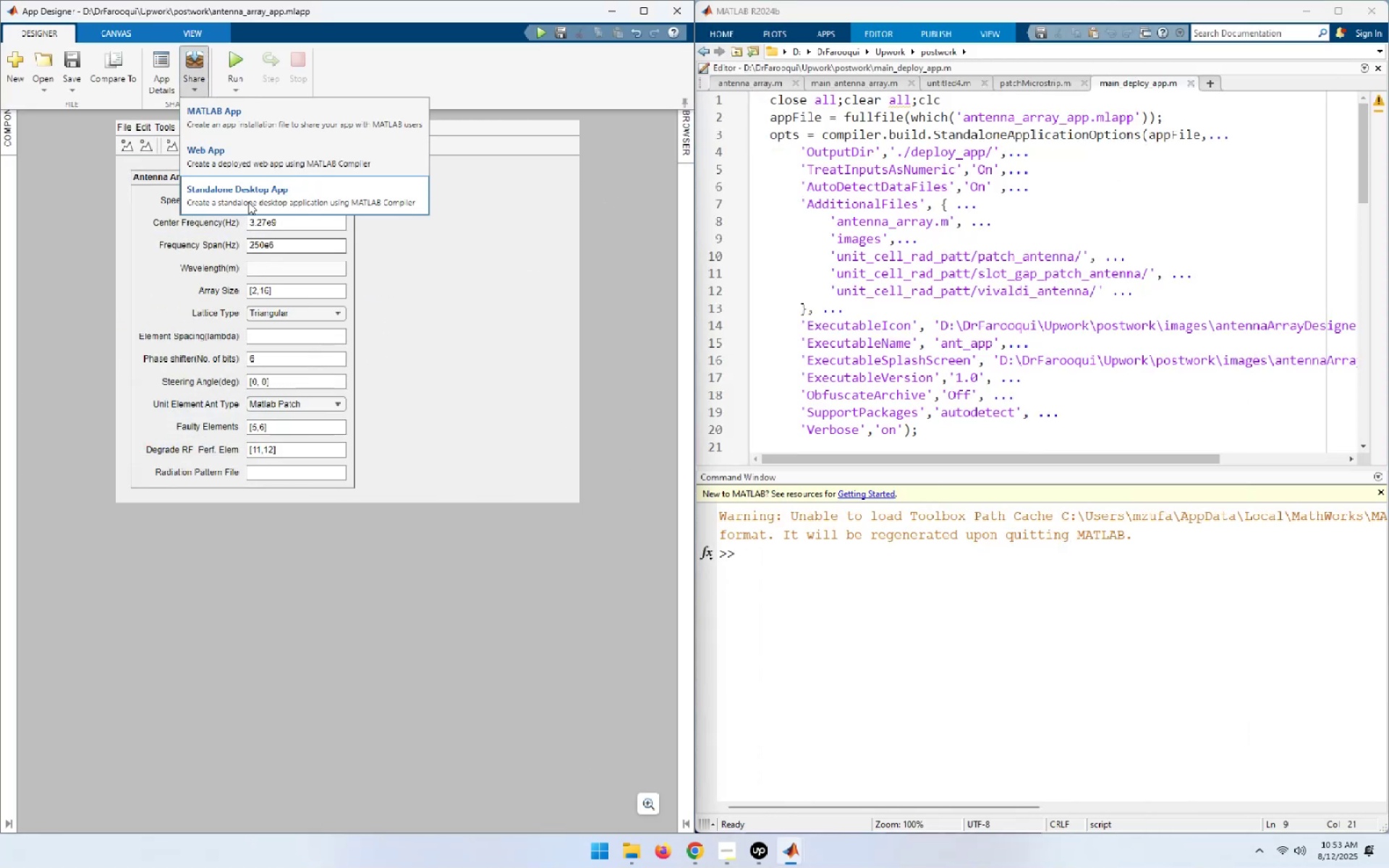 
left_click([248, 195])
 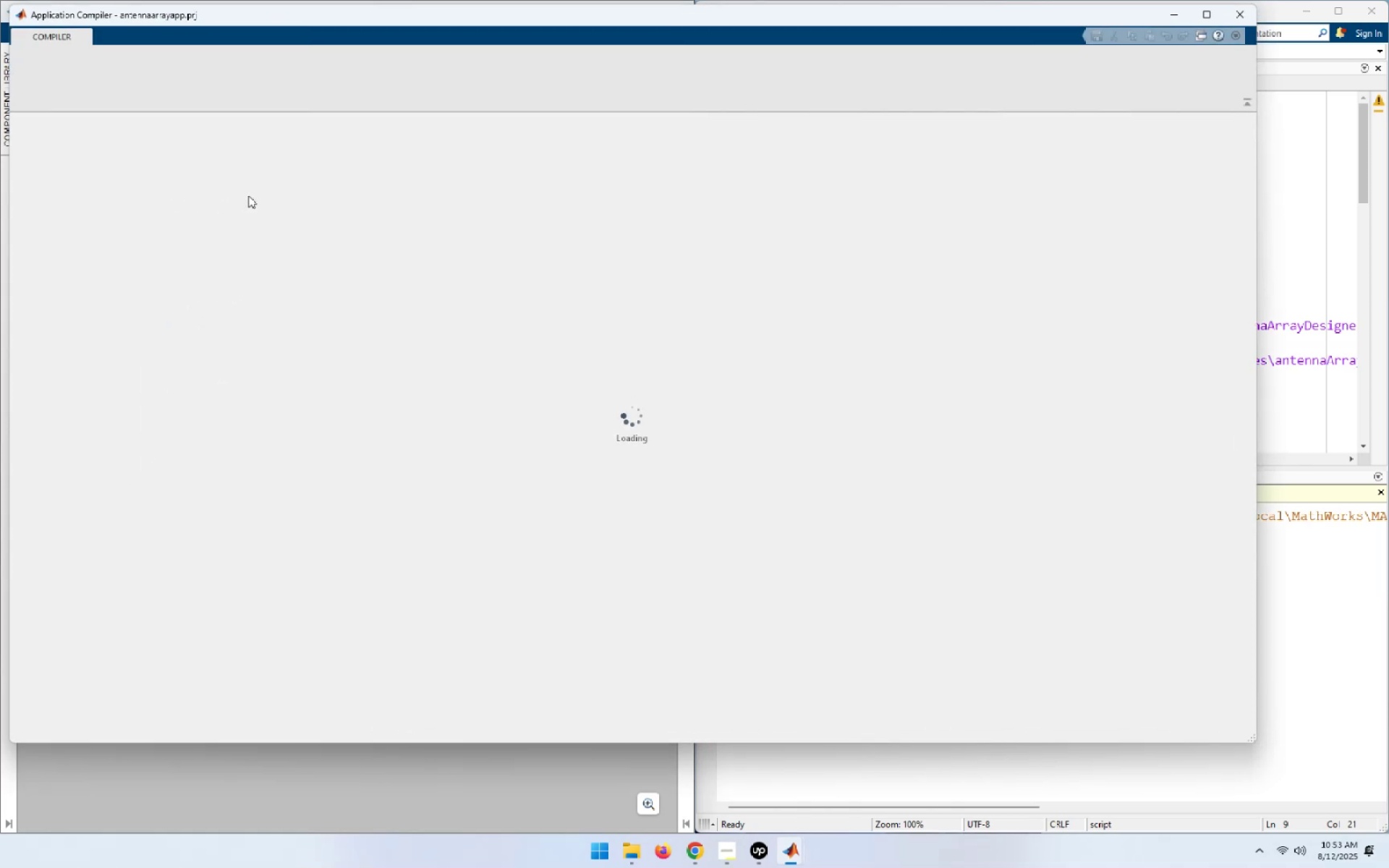 
wait(10.74)
 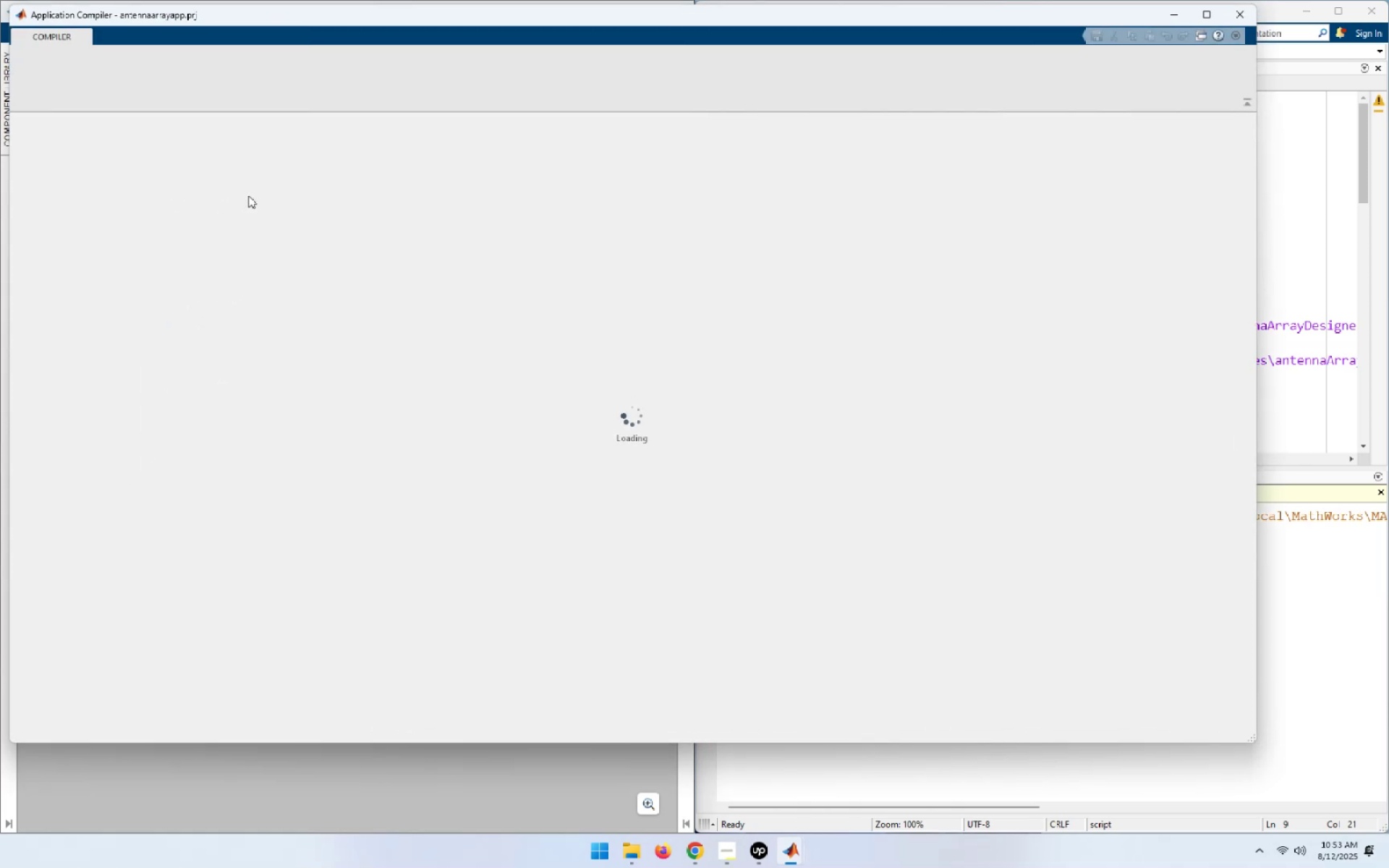 
left_click([627, 853])
 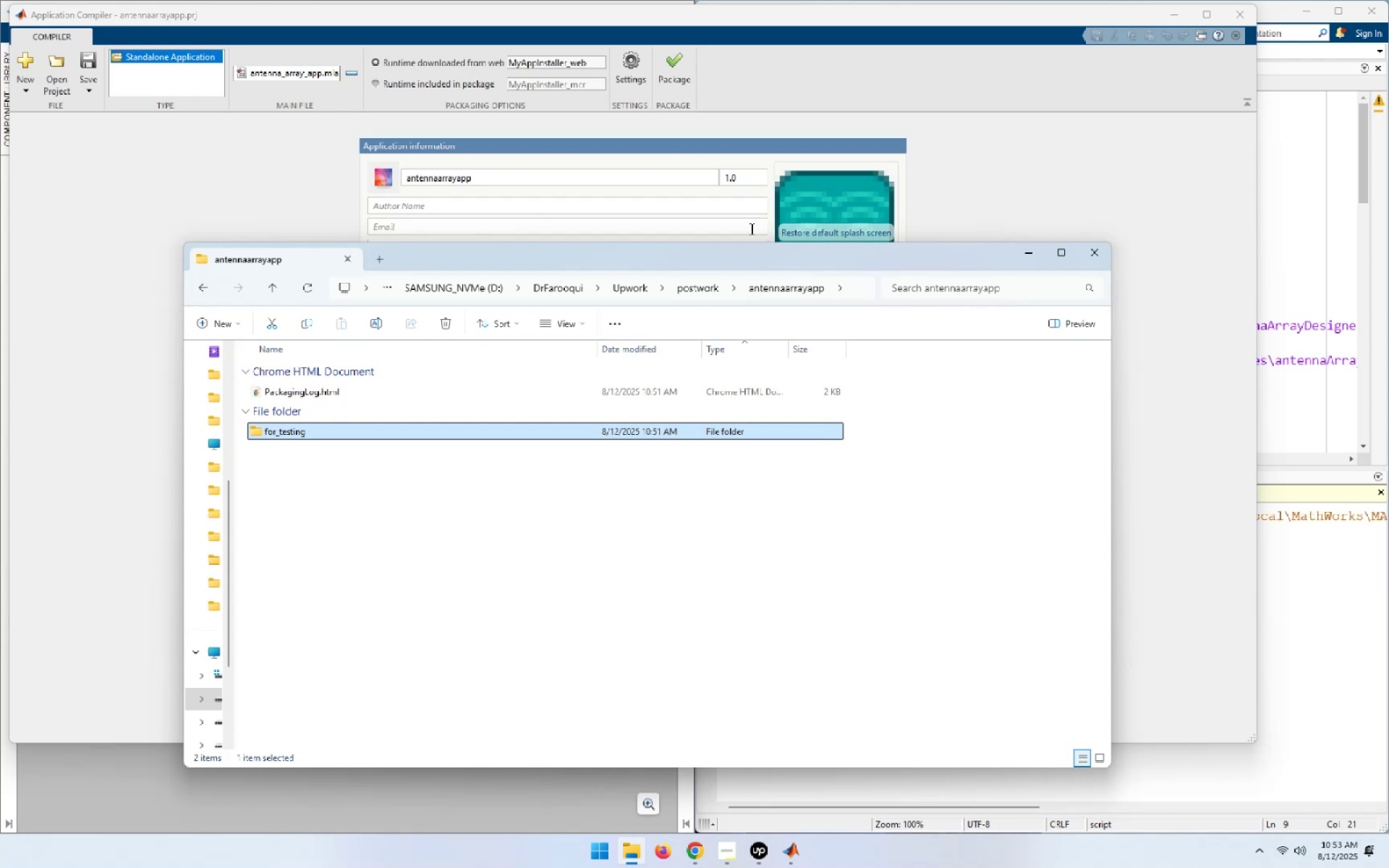 
left_click([477, 640])
 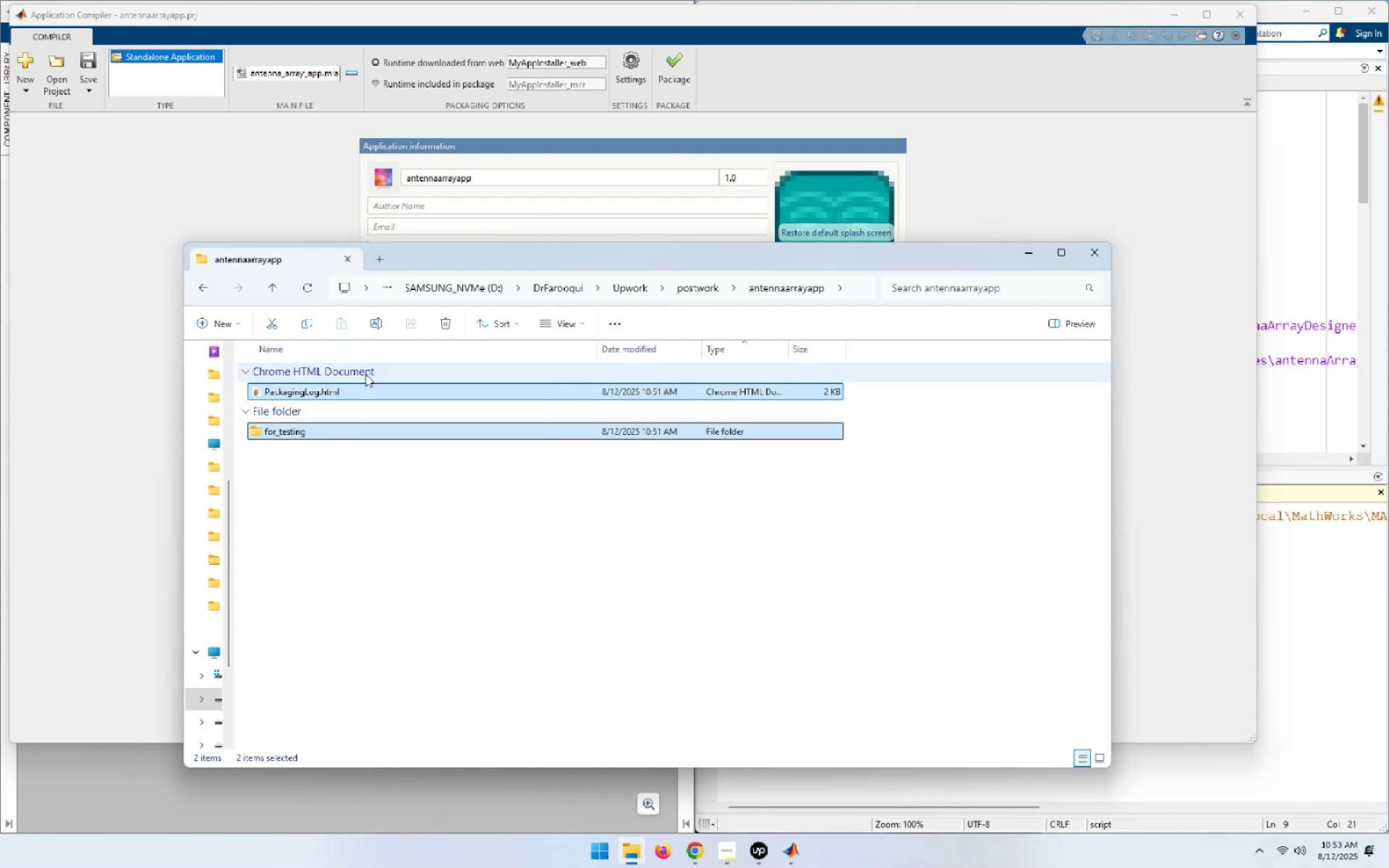 
key(Delete)
 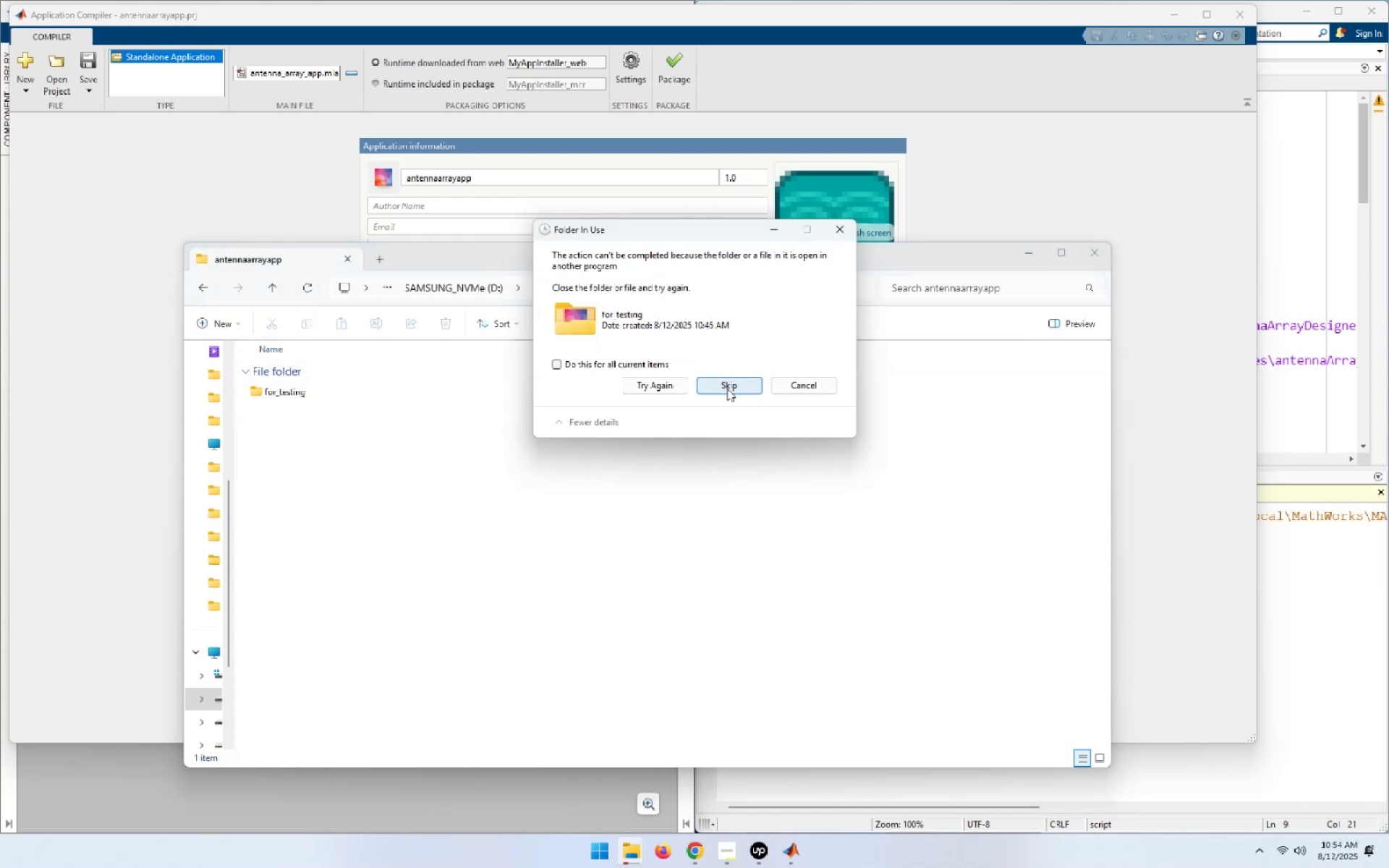 
left_click([641, 365])
 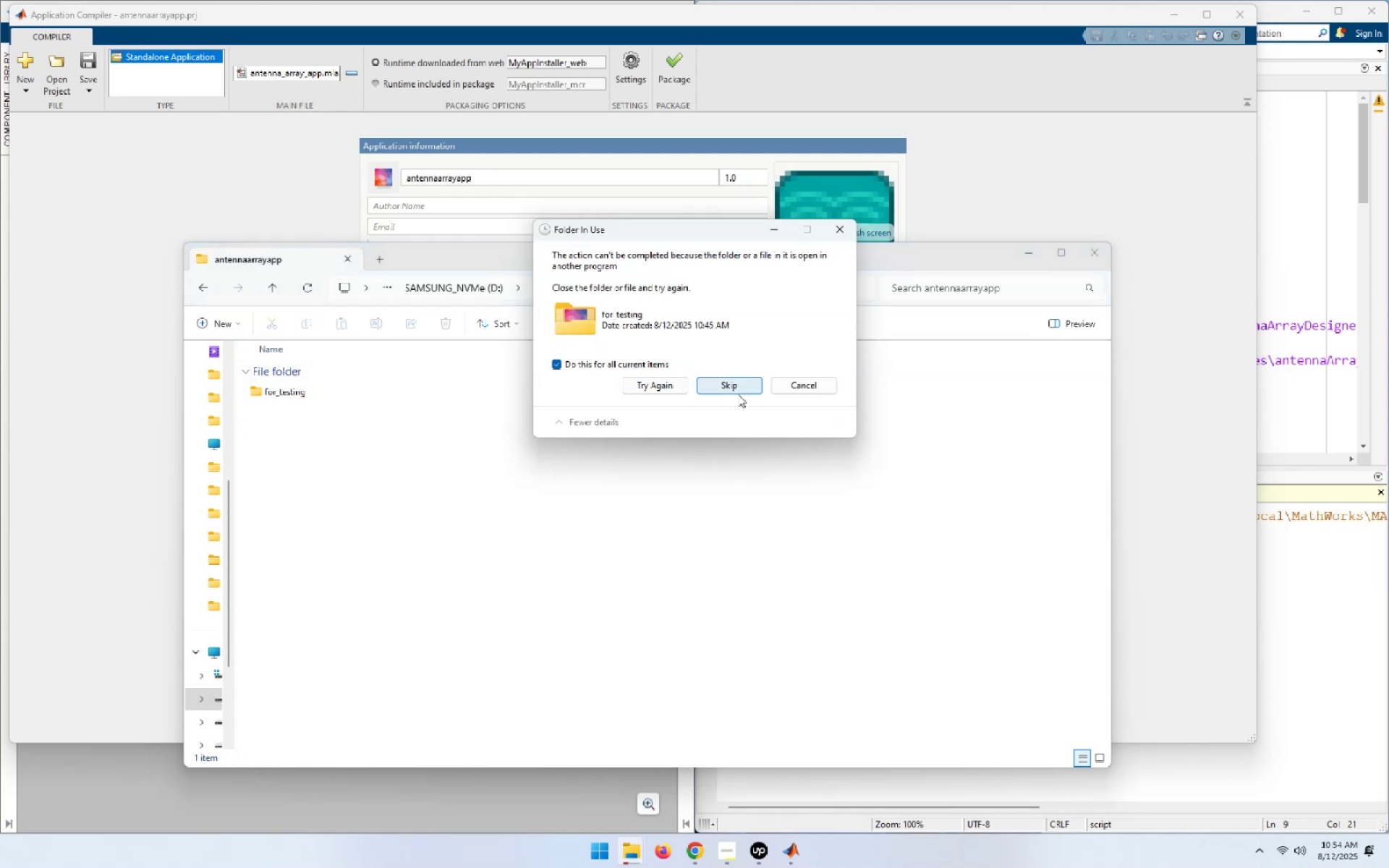 
left_click([737, 393])
 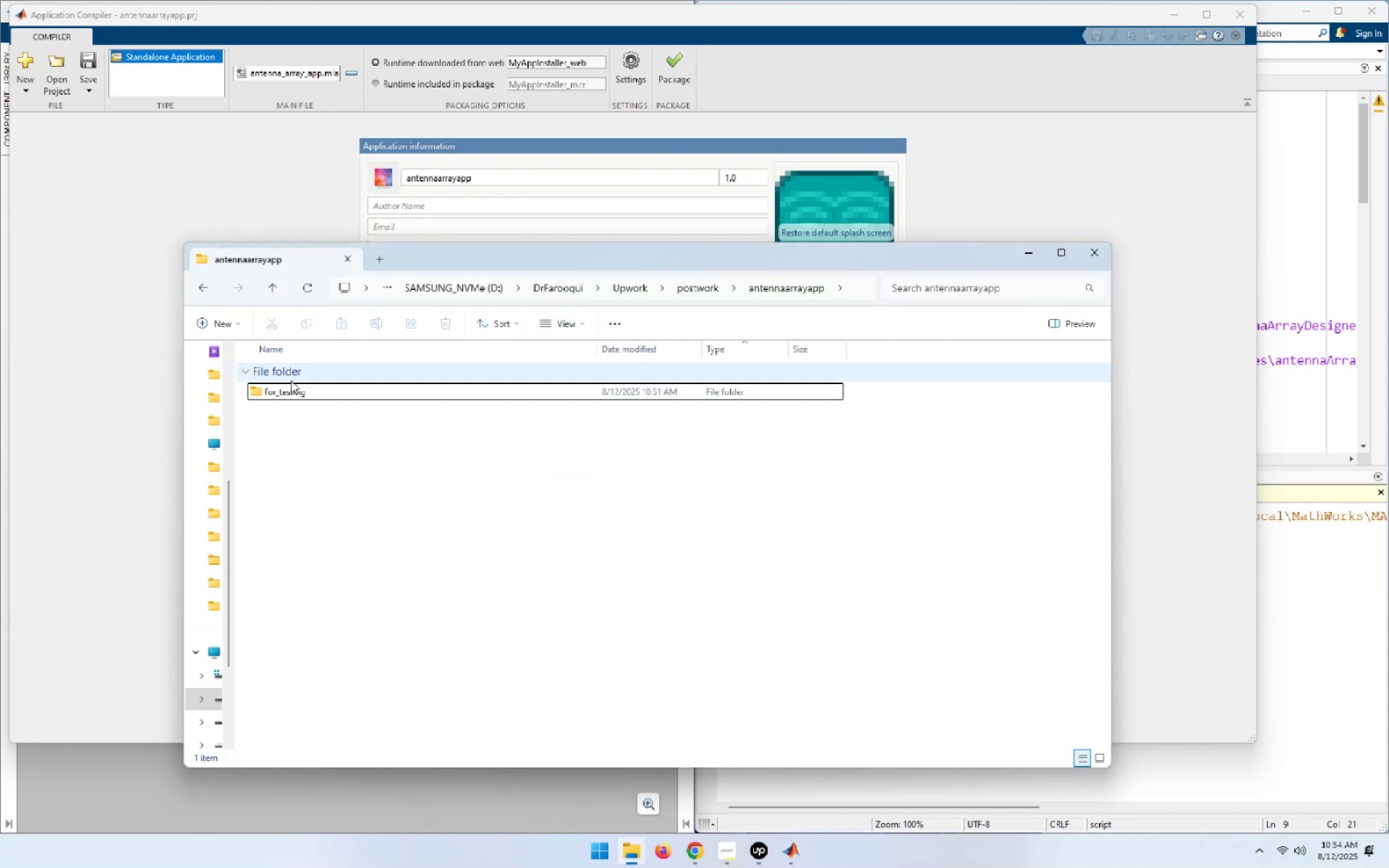 
double_click([285, 396])
 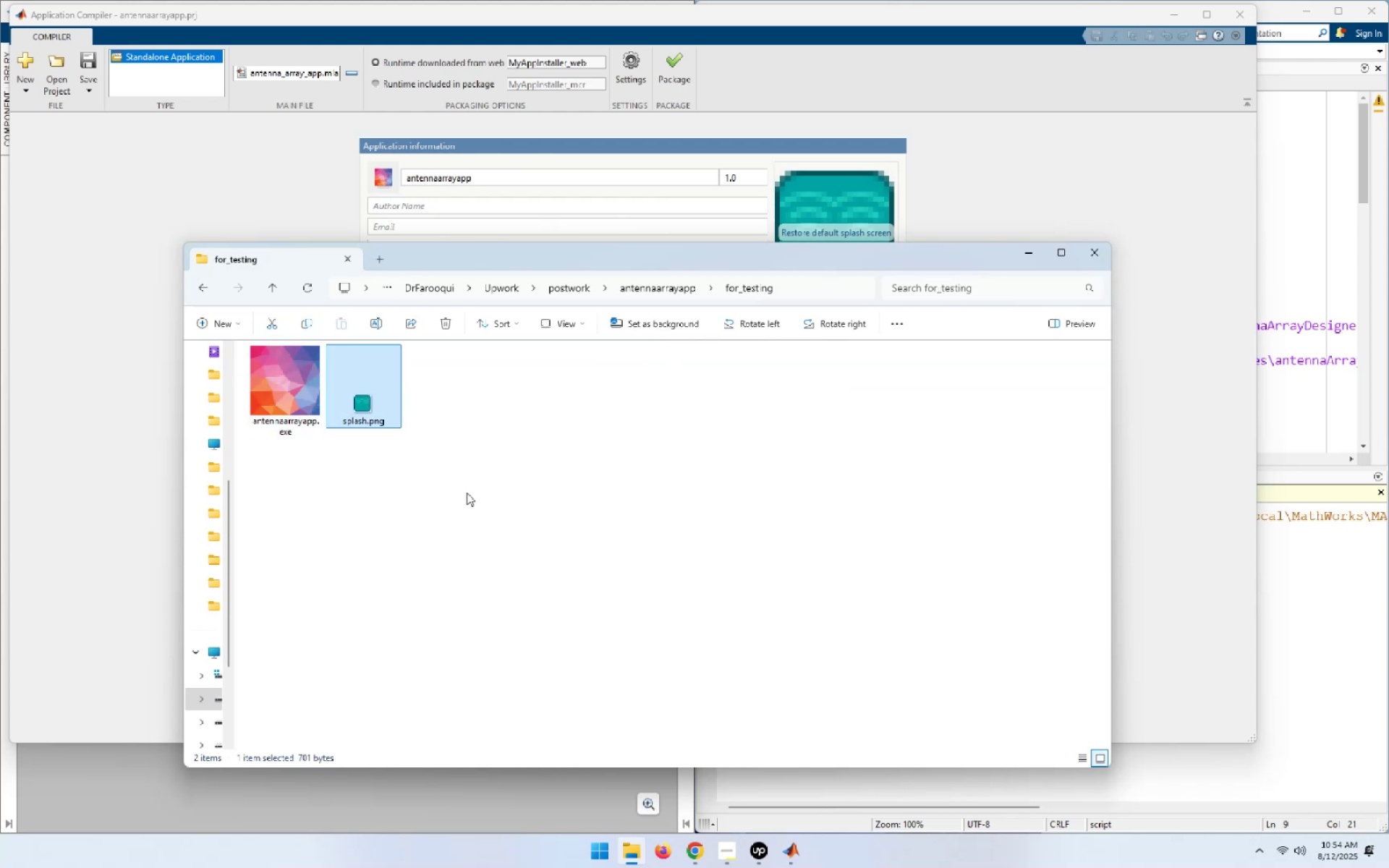 
key(Delete)
 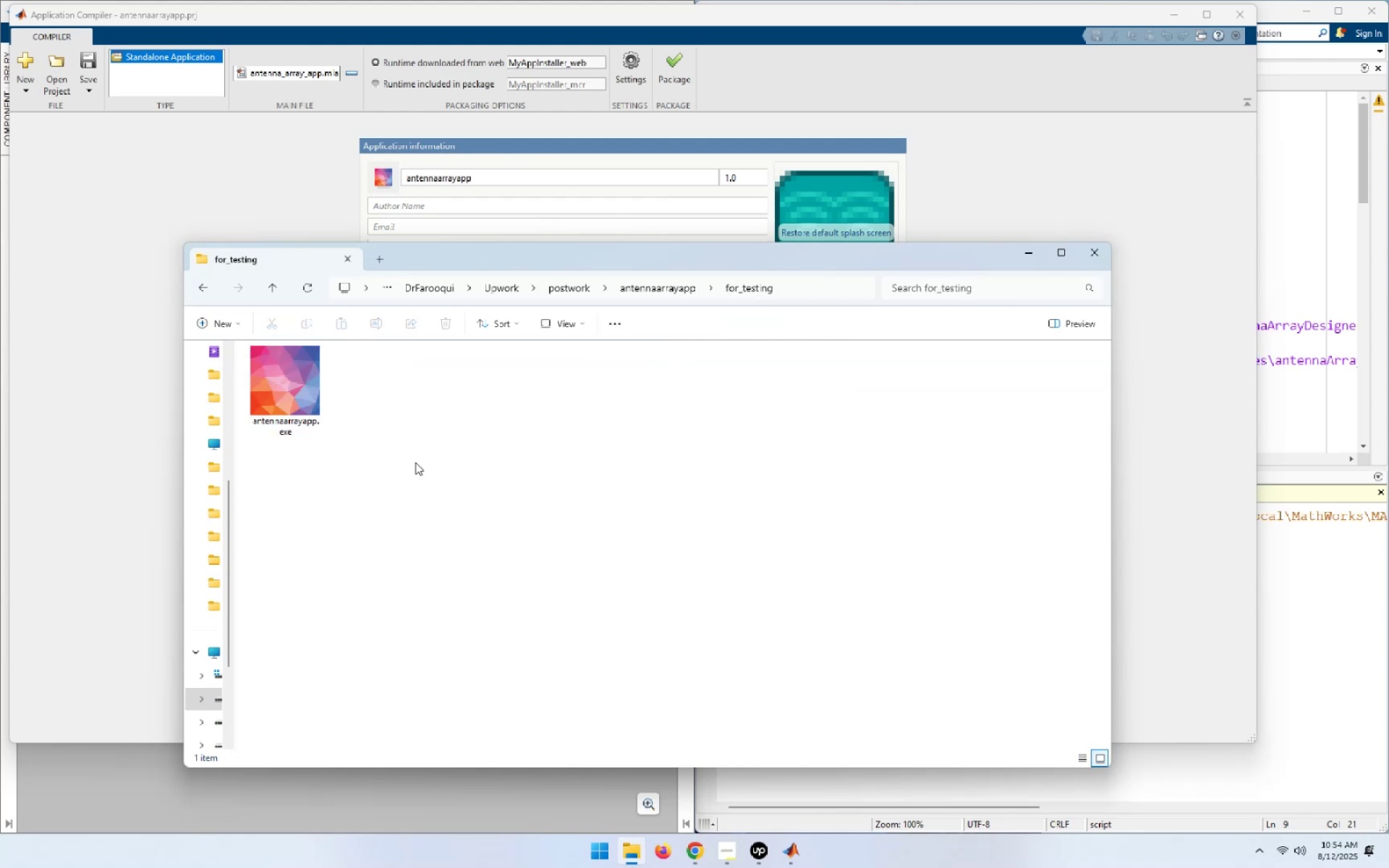 
left_click([318, 409])
 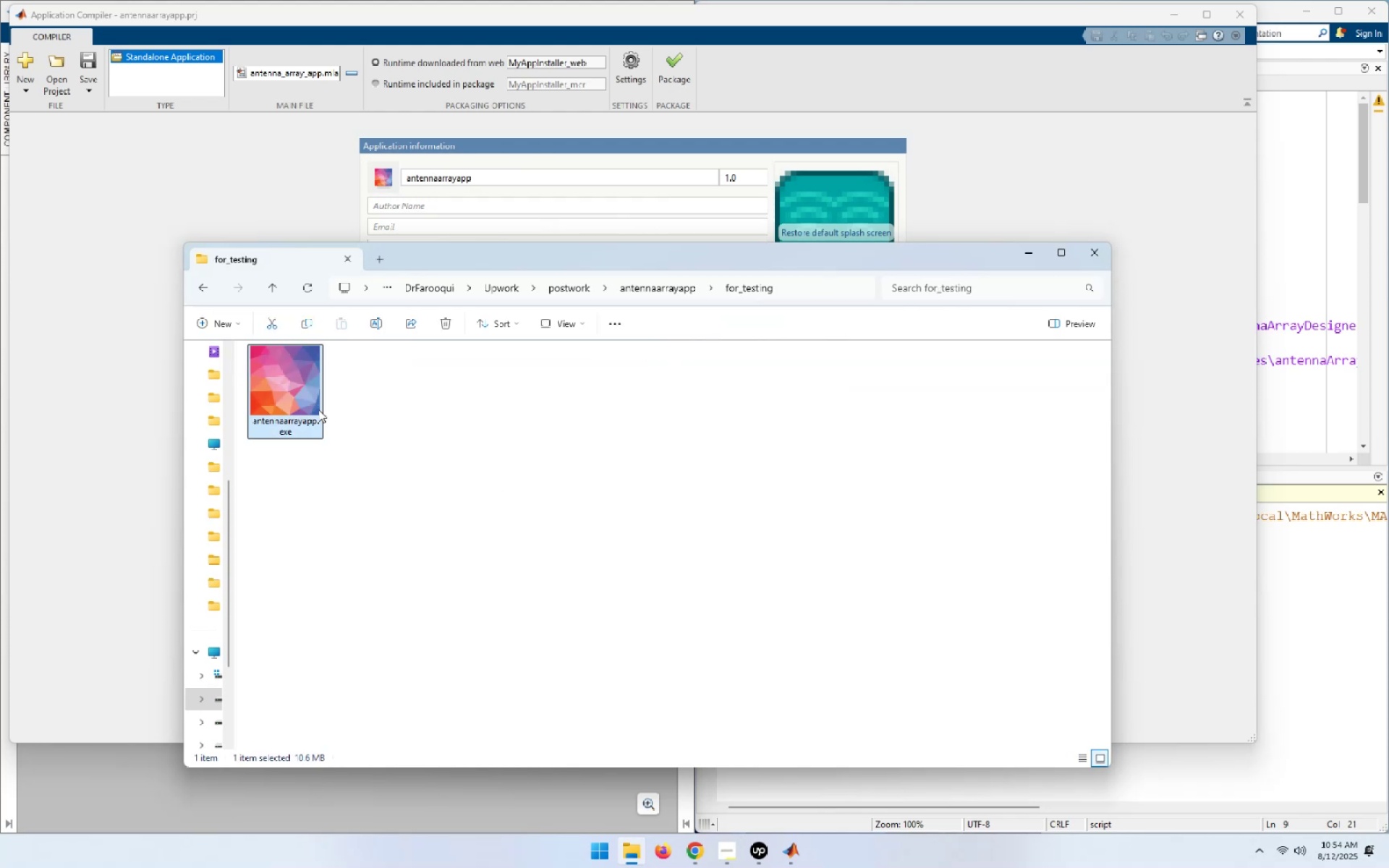 
key(Delete)
 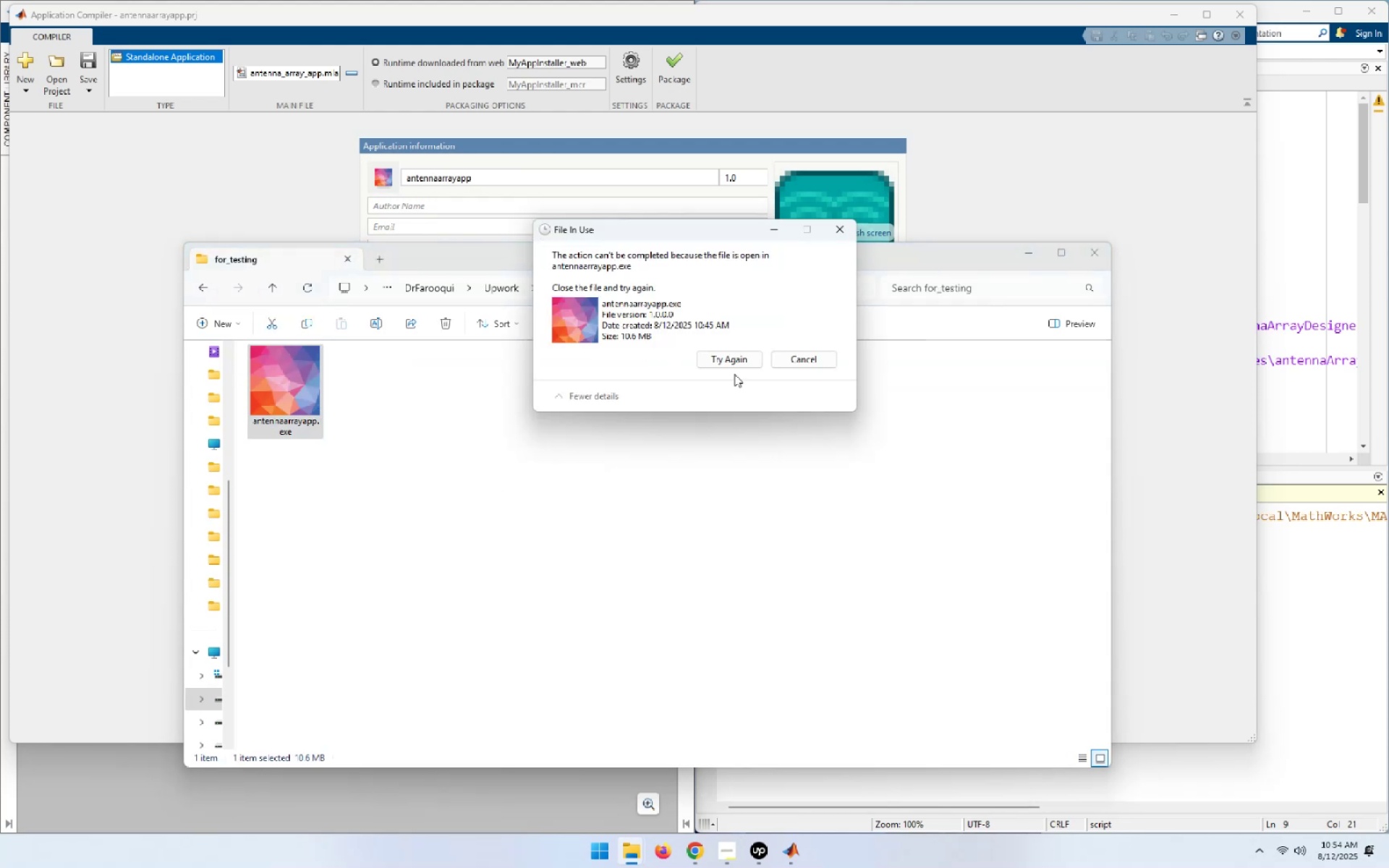 
left_click([745, 352])
 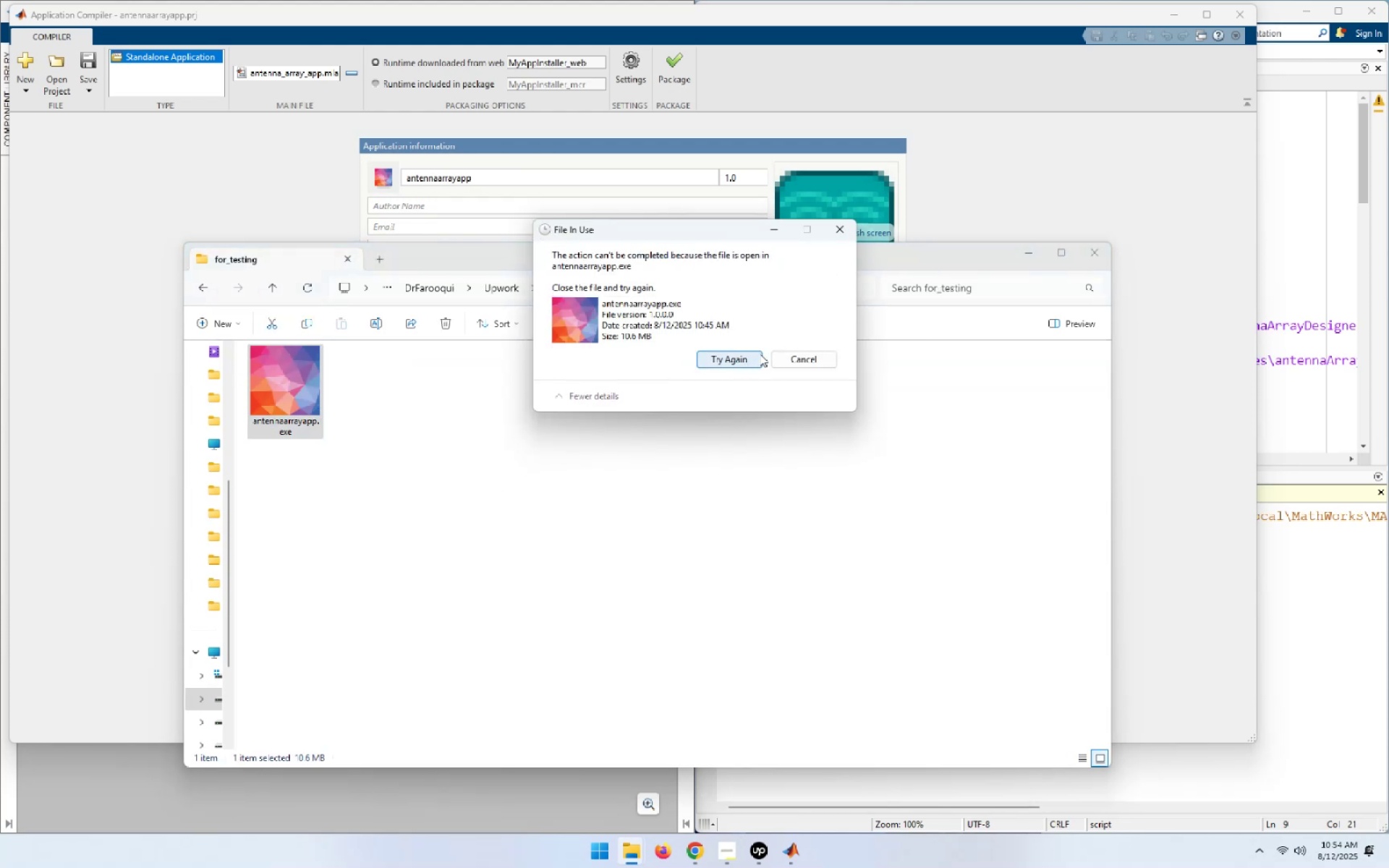 
left_click([791, 358])
 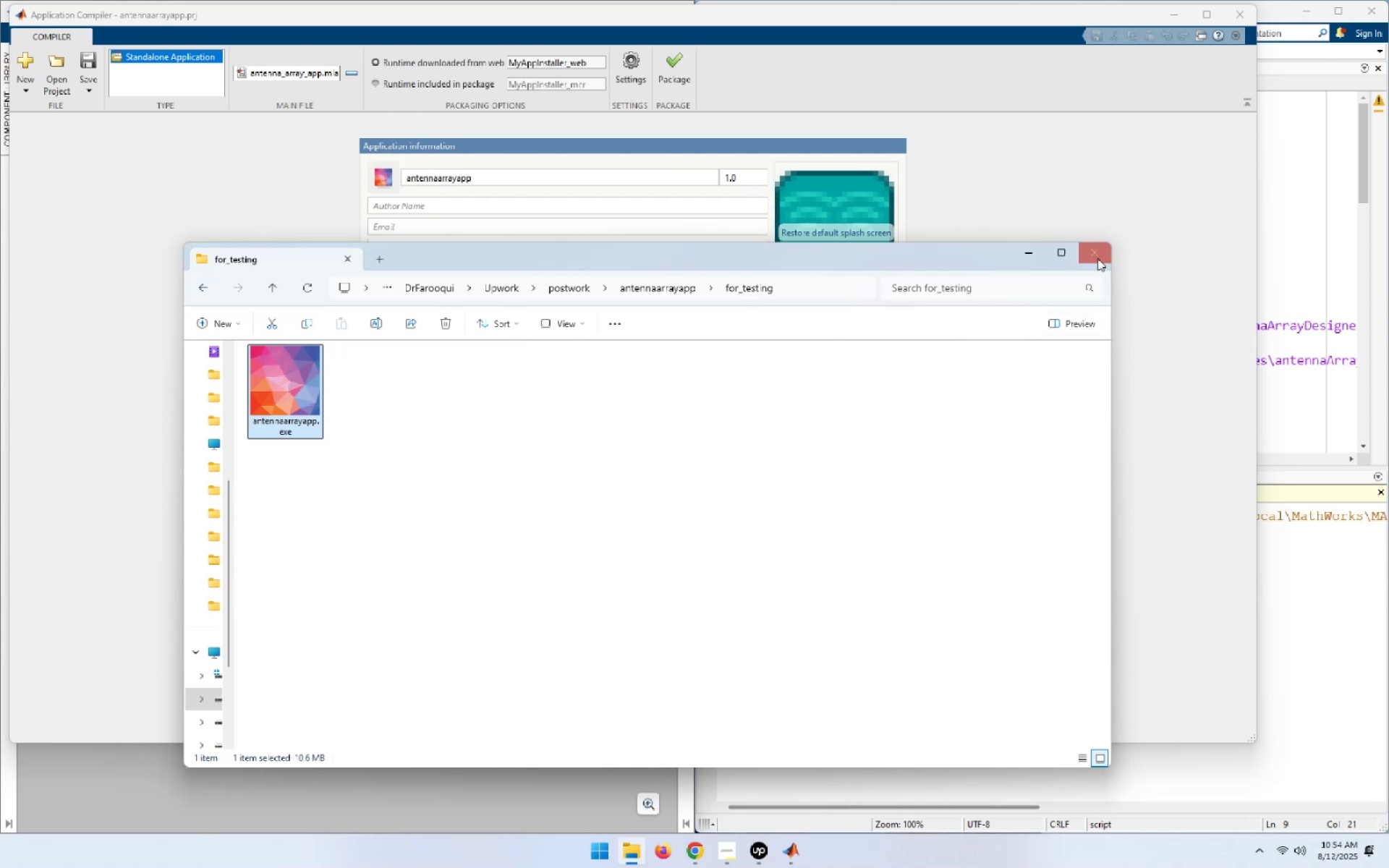 
left_click([1096, 255])
 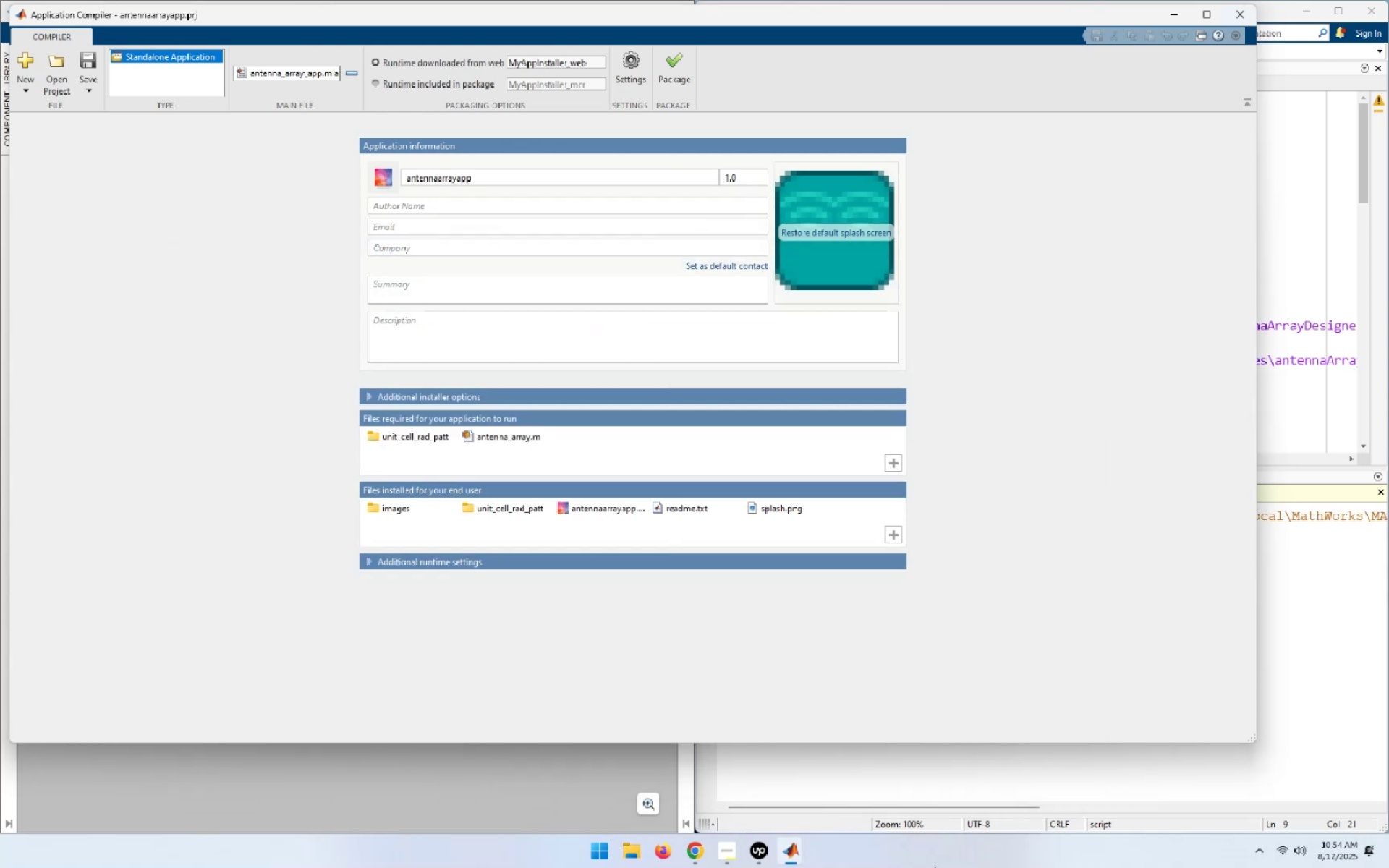 
right_click([949, 862])
 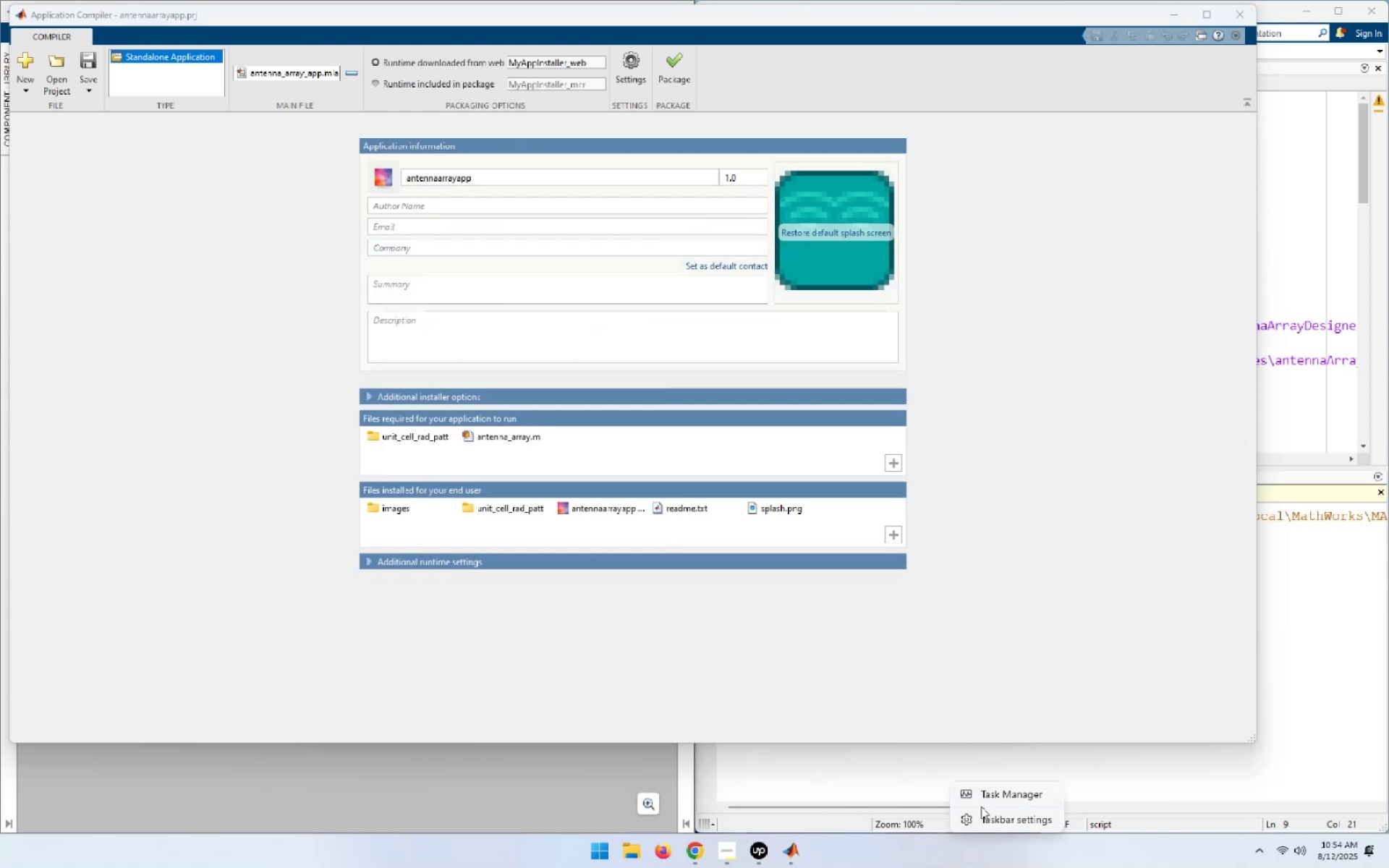 
left_click([985, 797])
 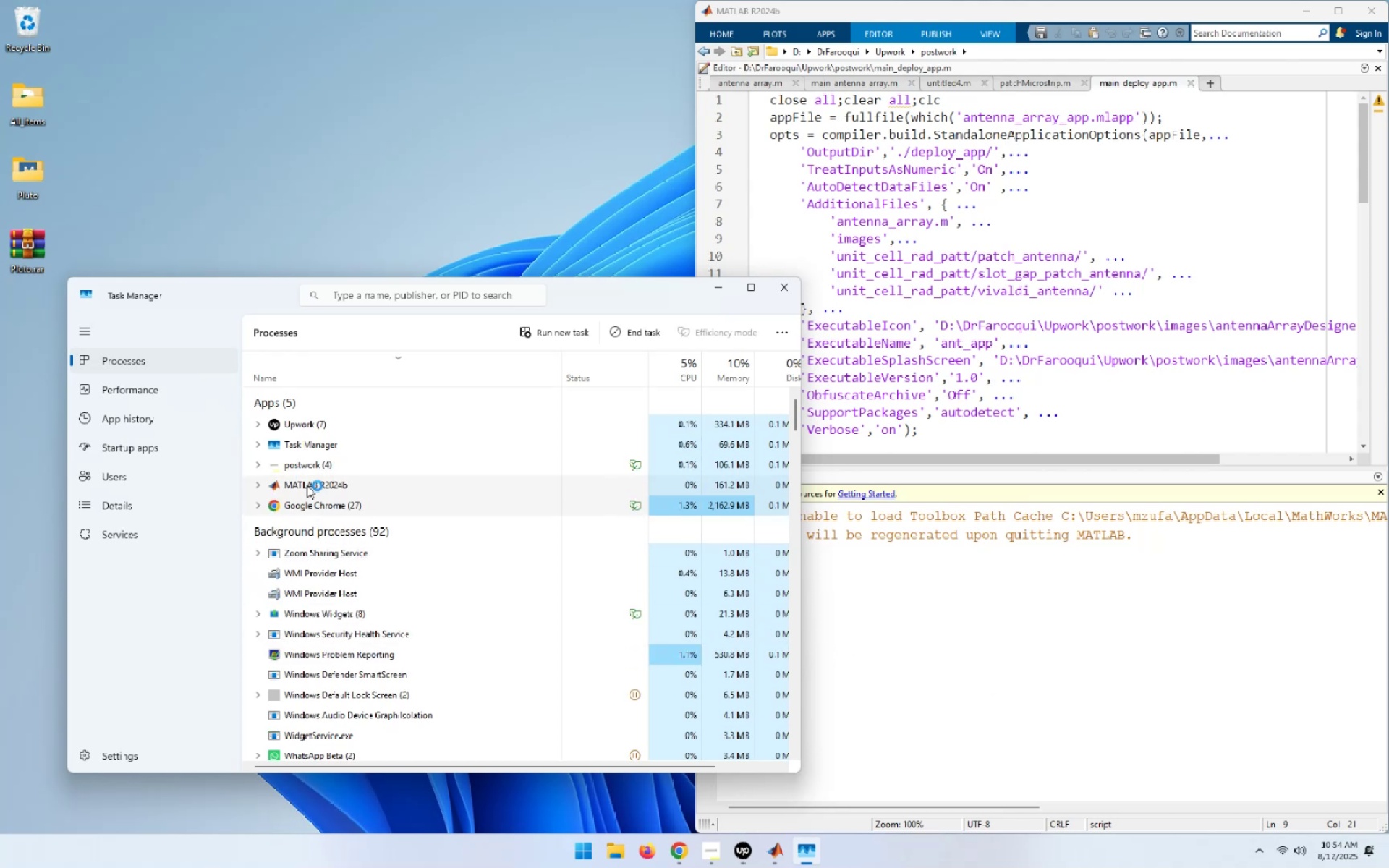 
wait(24.61)
 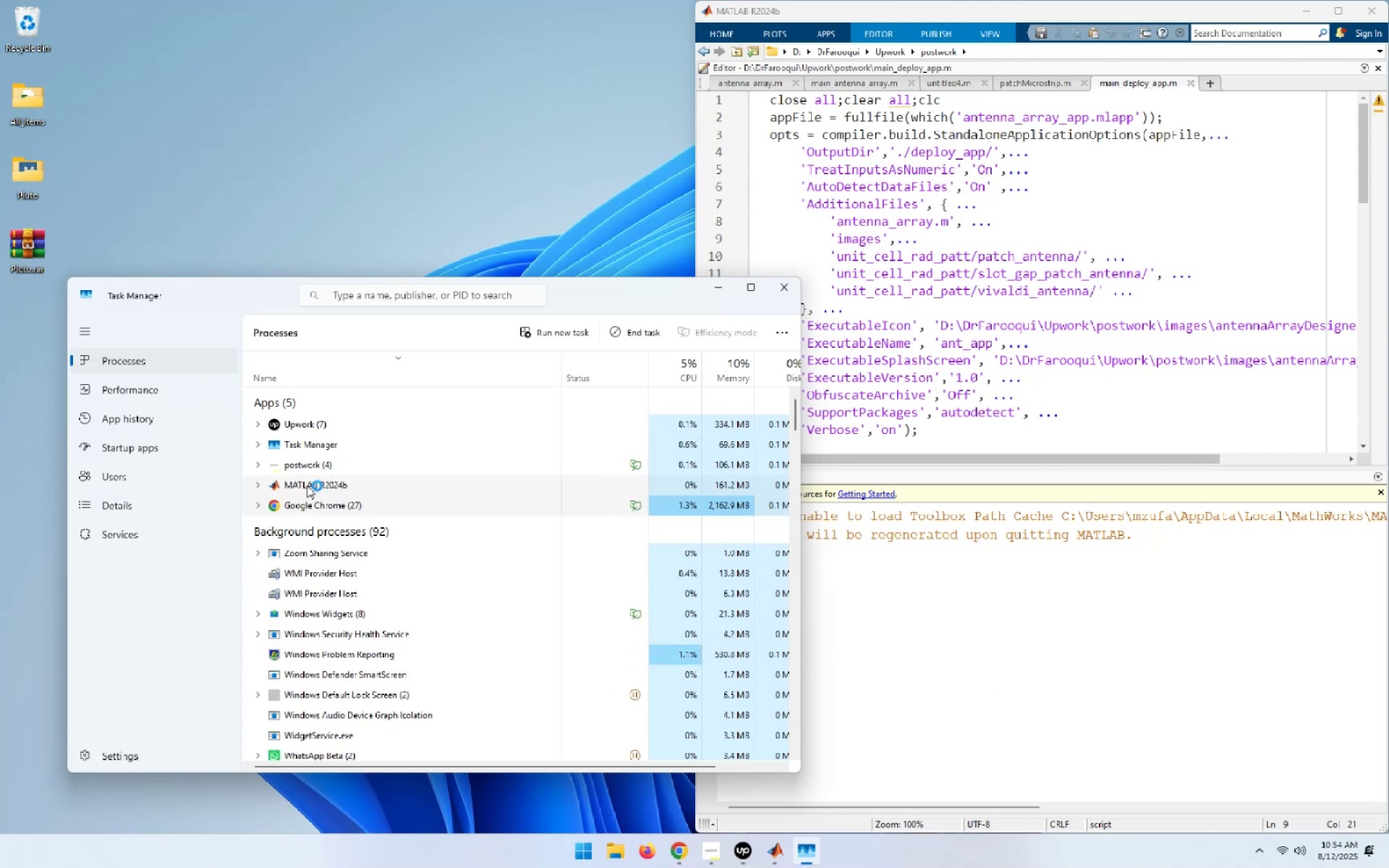 
left_click([599, 851])
 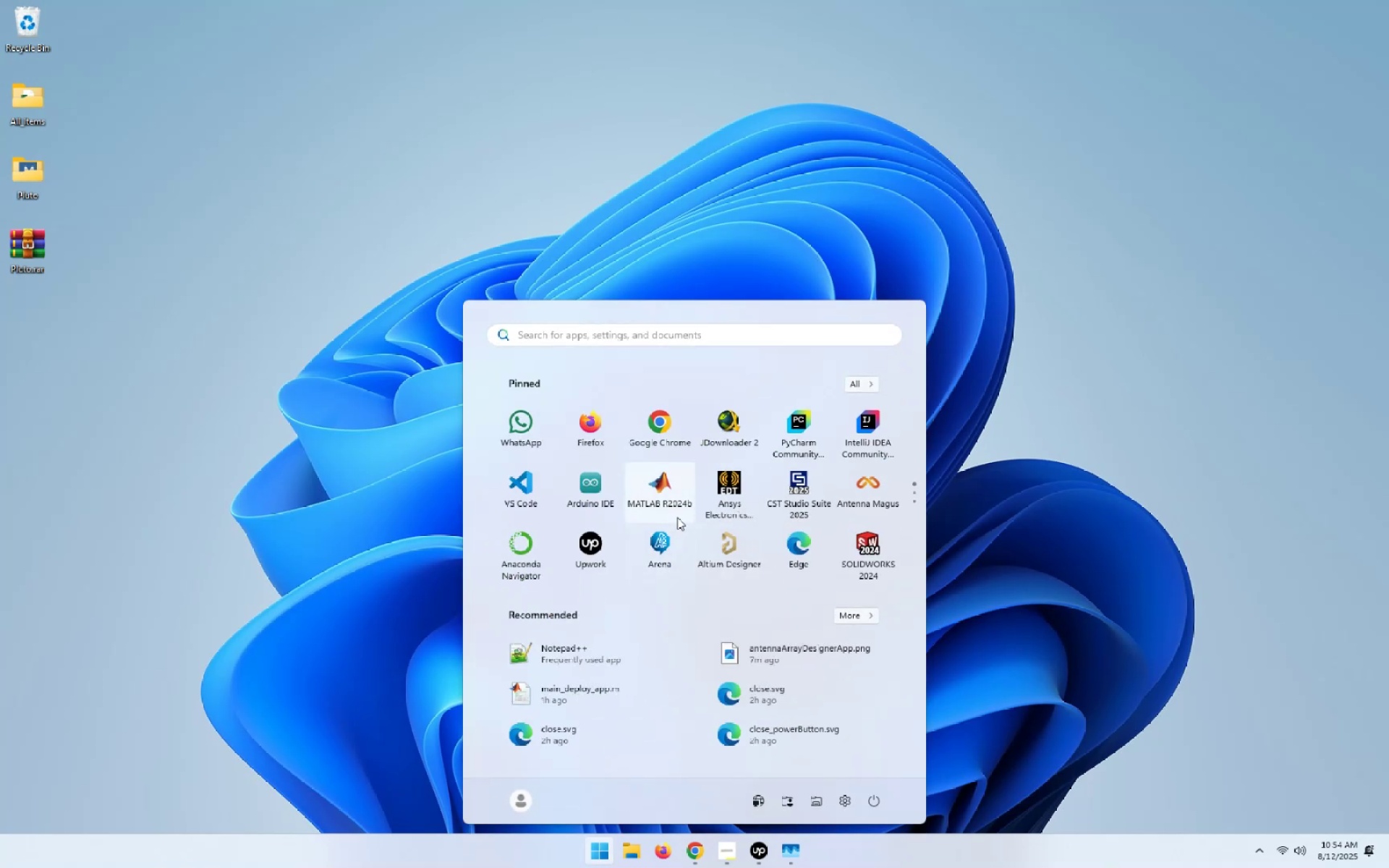 
left_click([668, 483])
 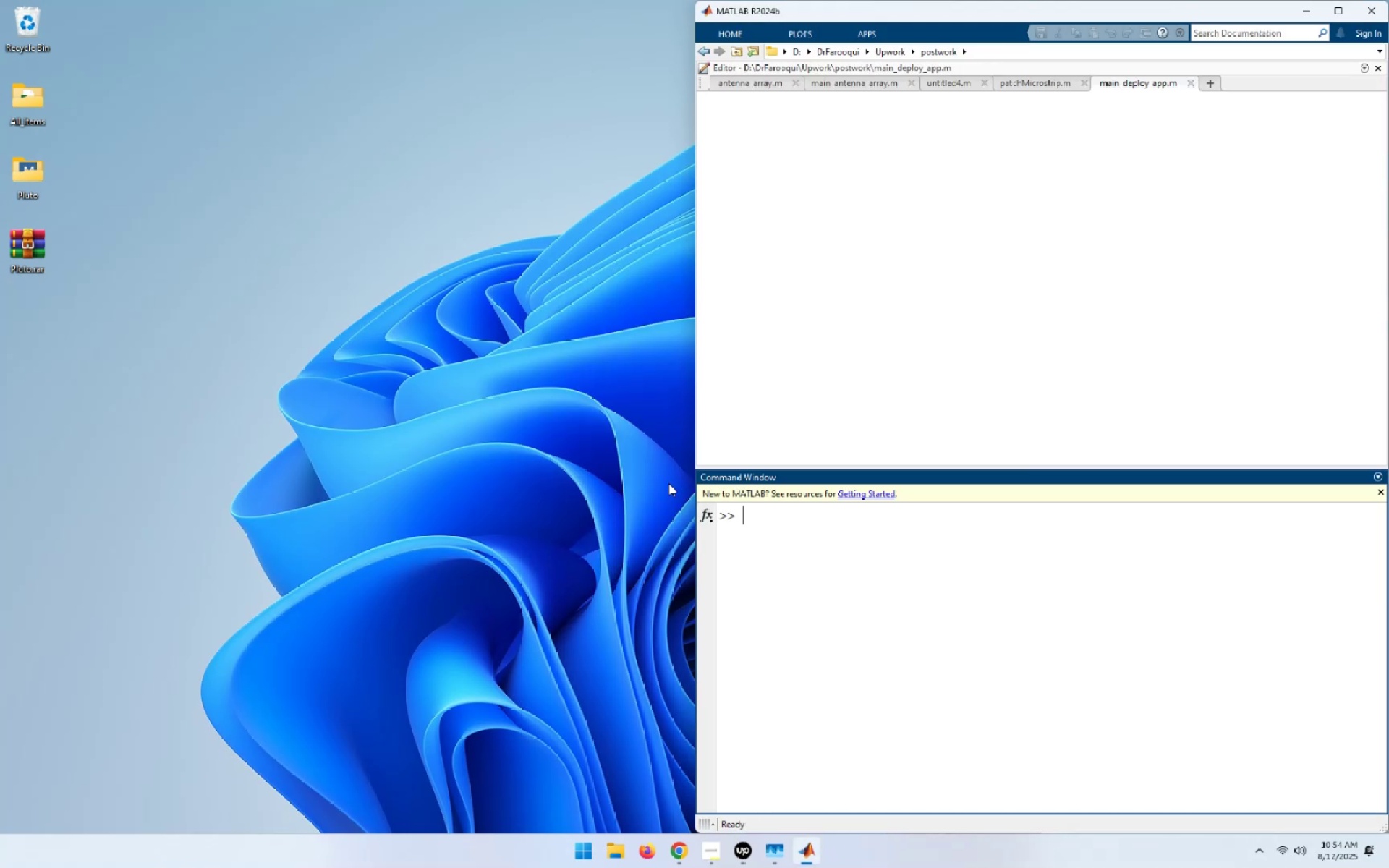 
wait(18.74)
 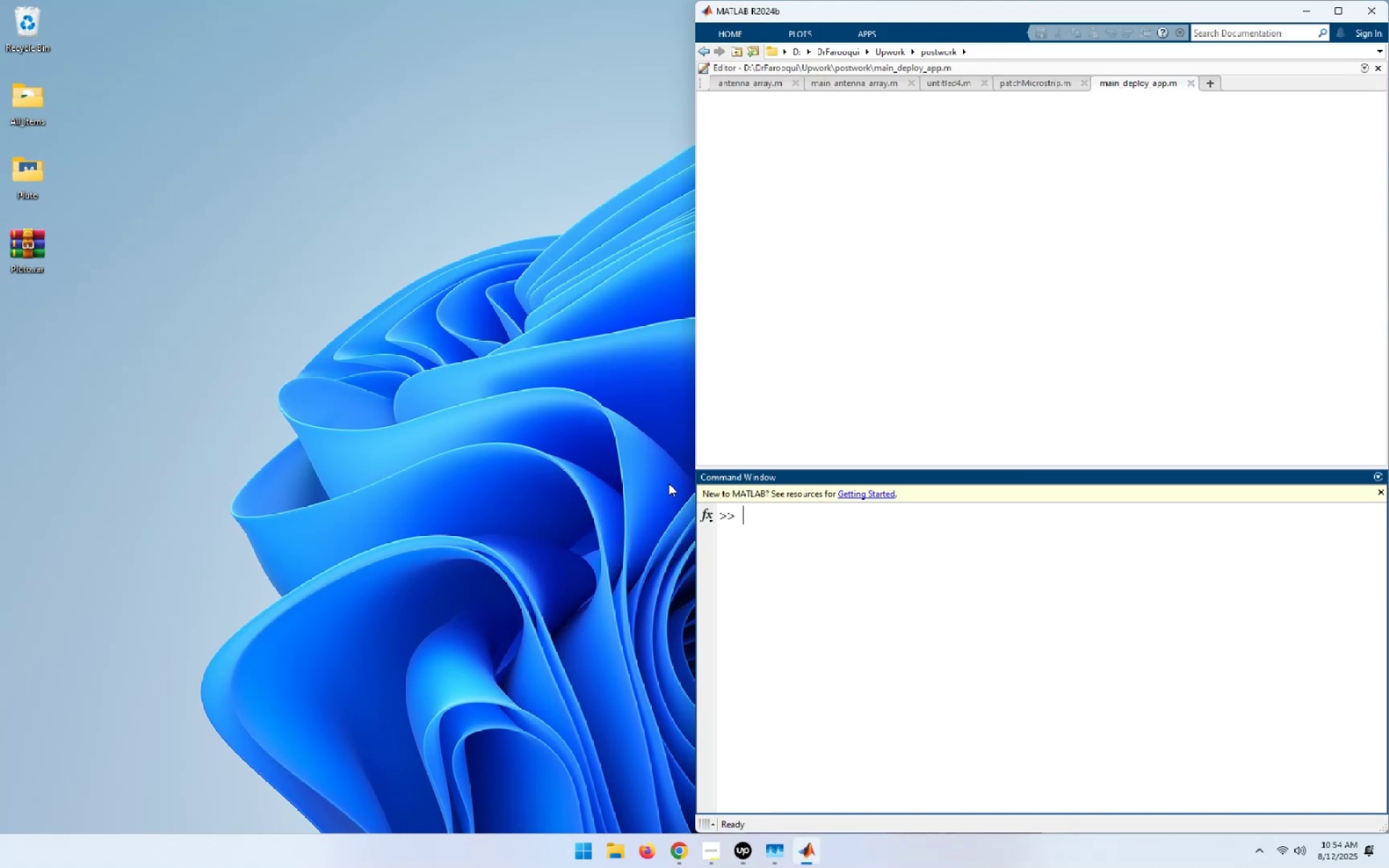 
left_click([1222, 282])
 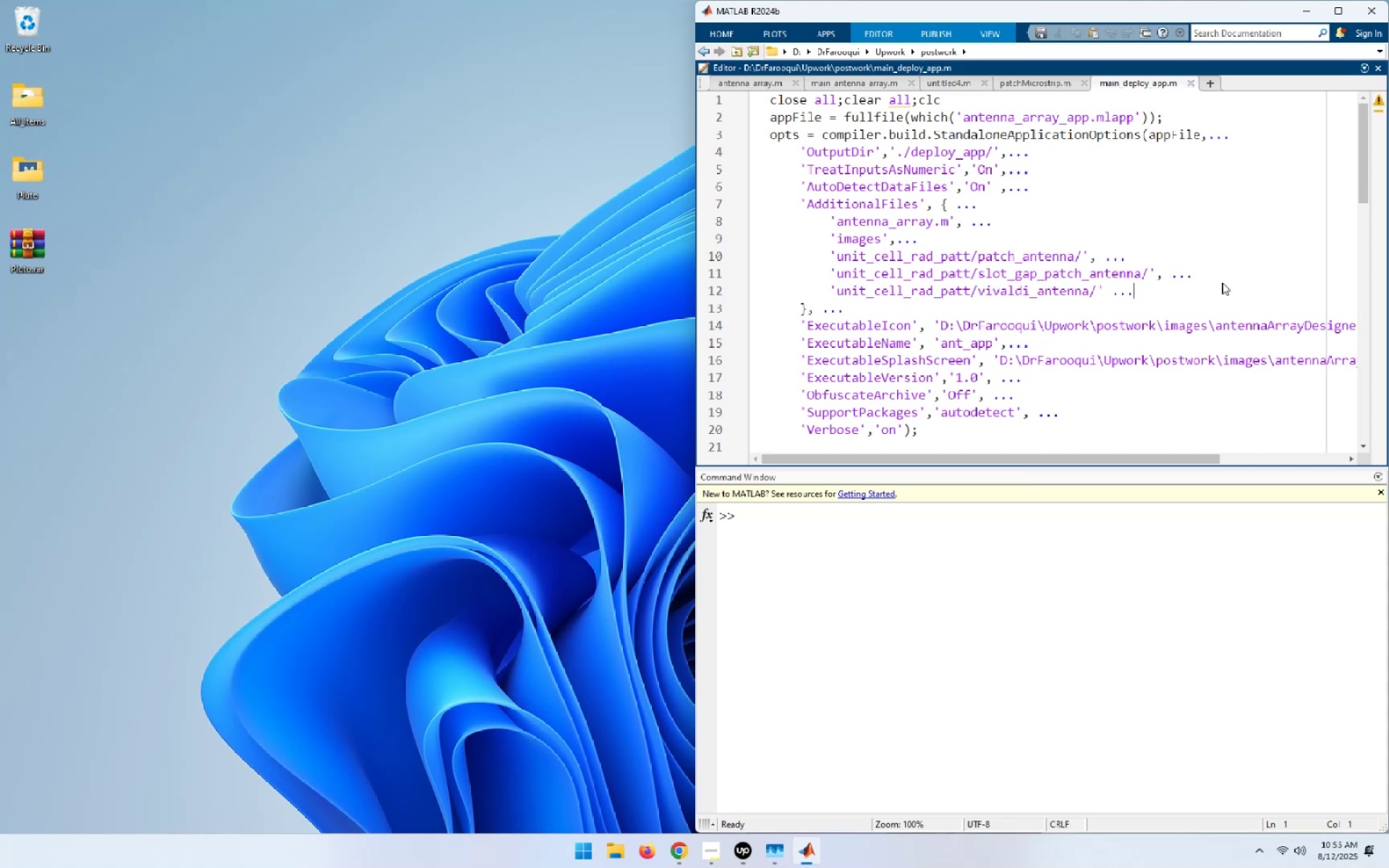 
hold_key(key=ControlRight, duration=0.66)
 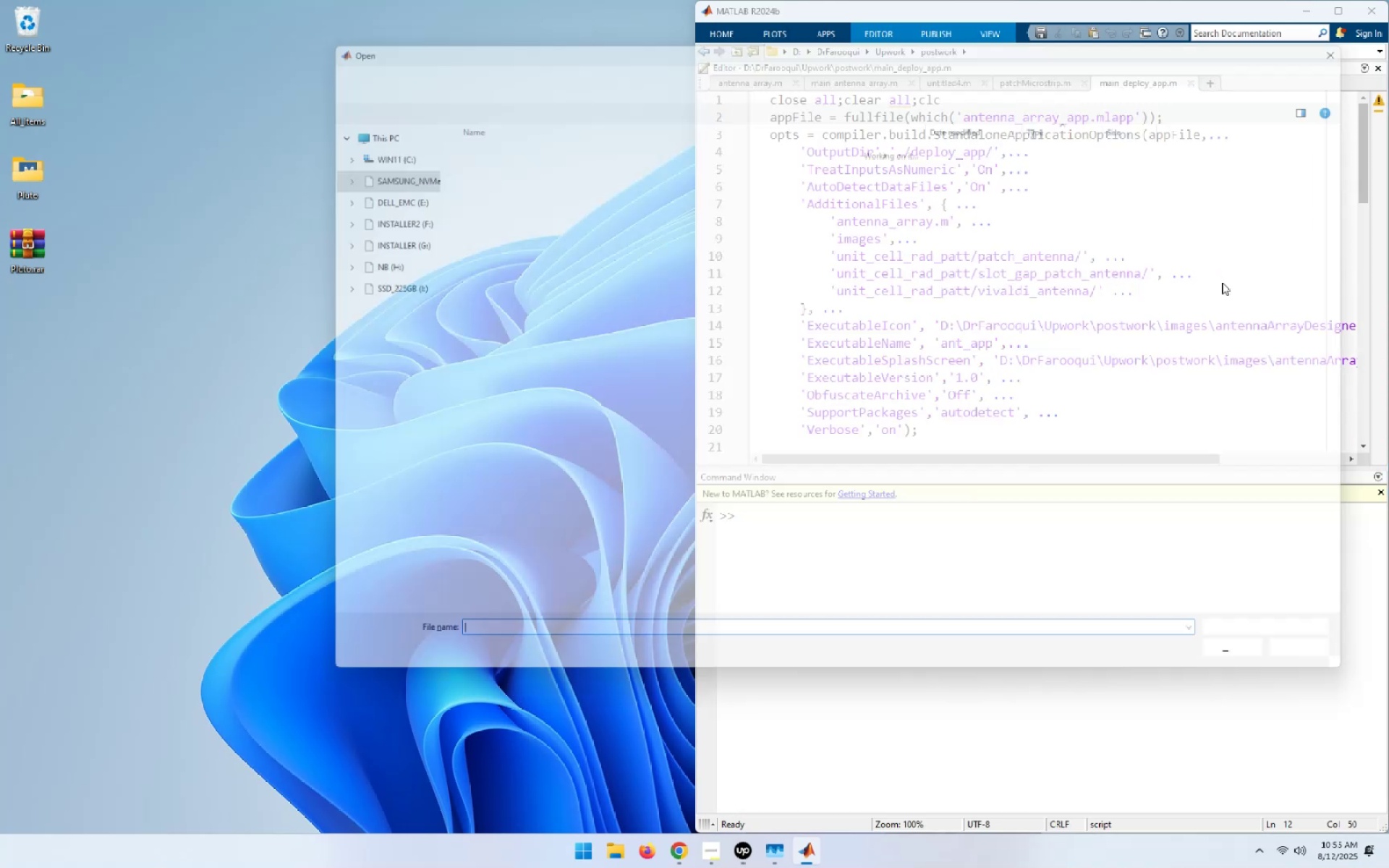 
left_click([524, 273])
 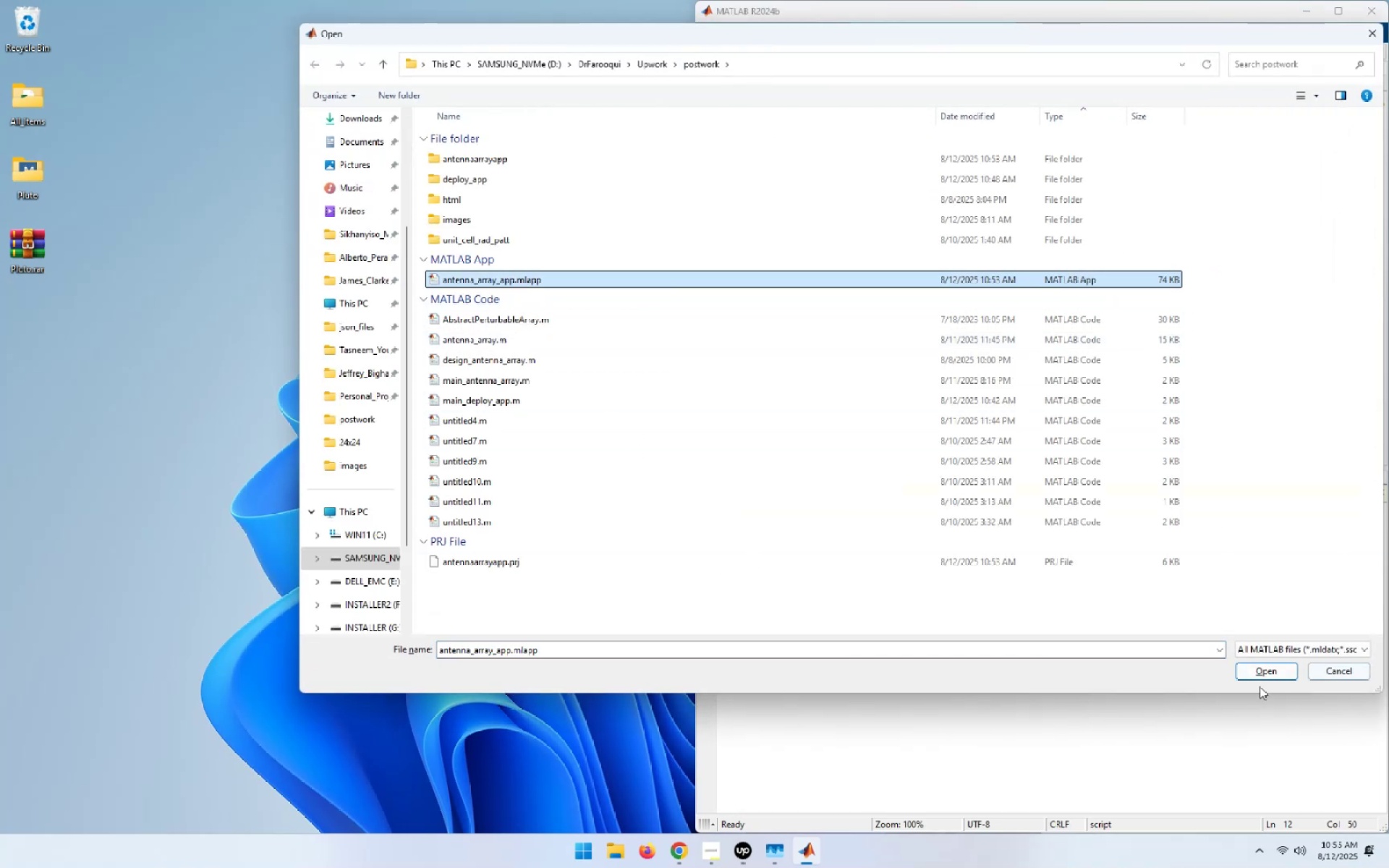 
left_click([1264, 675])
 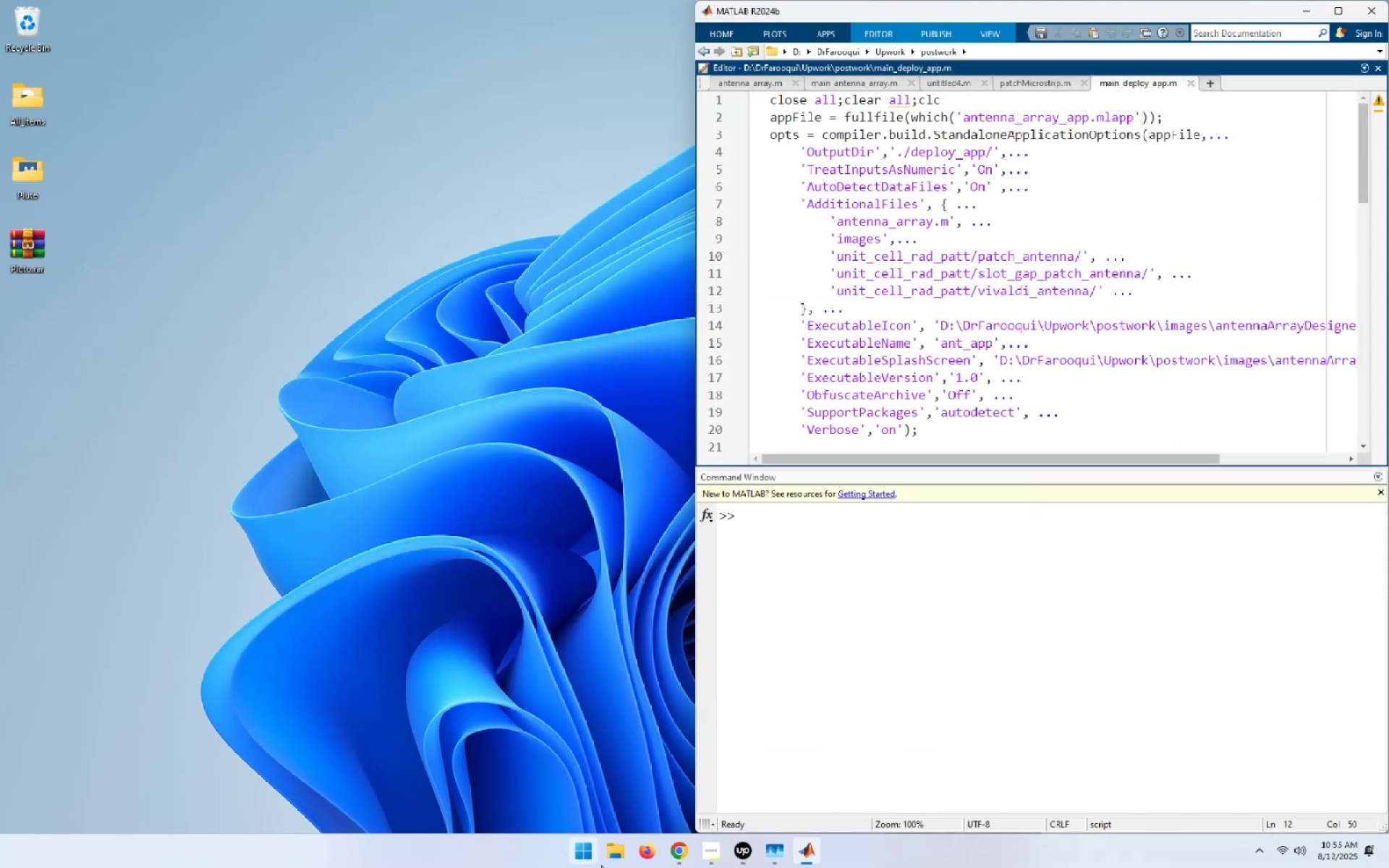 
left_click([614, 861])
 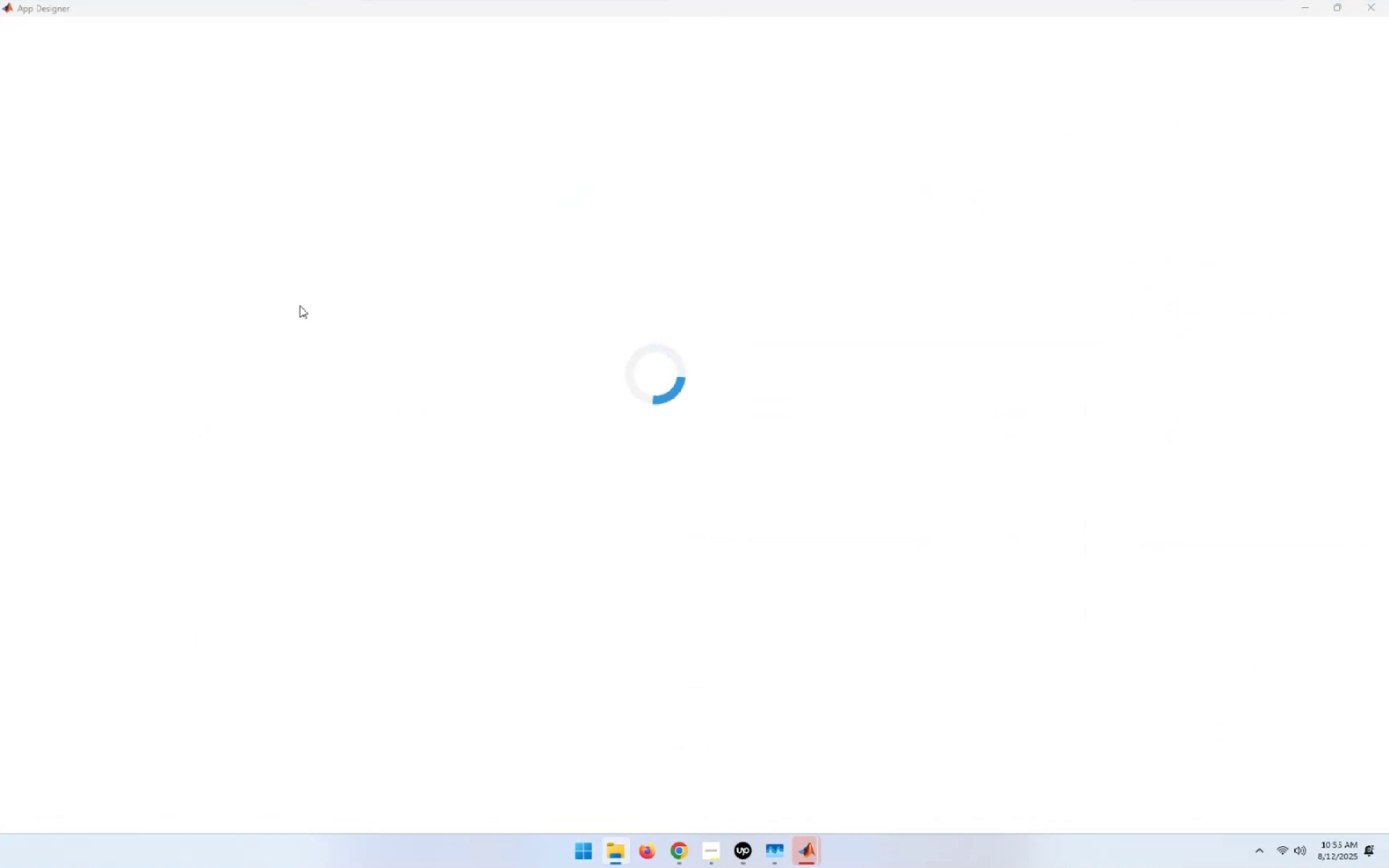 
left_click([619, 851])
 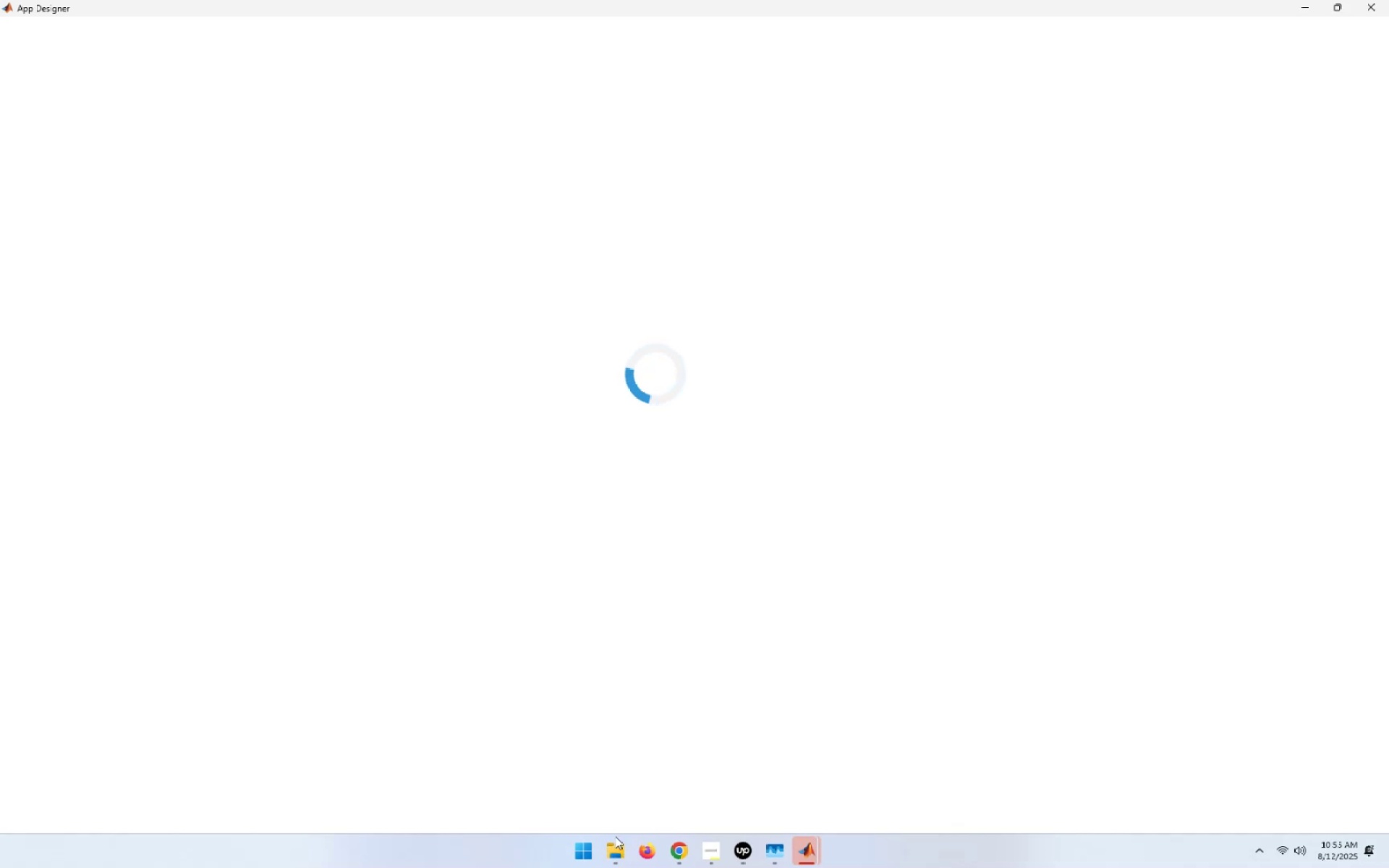 
right_click([614, 846])
 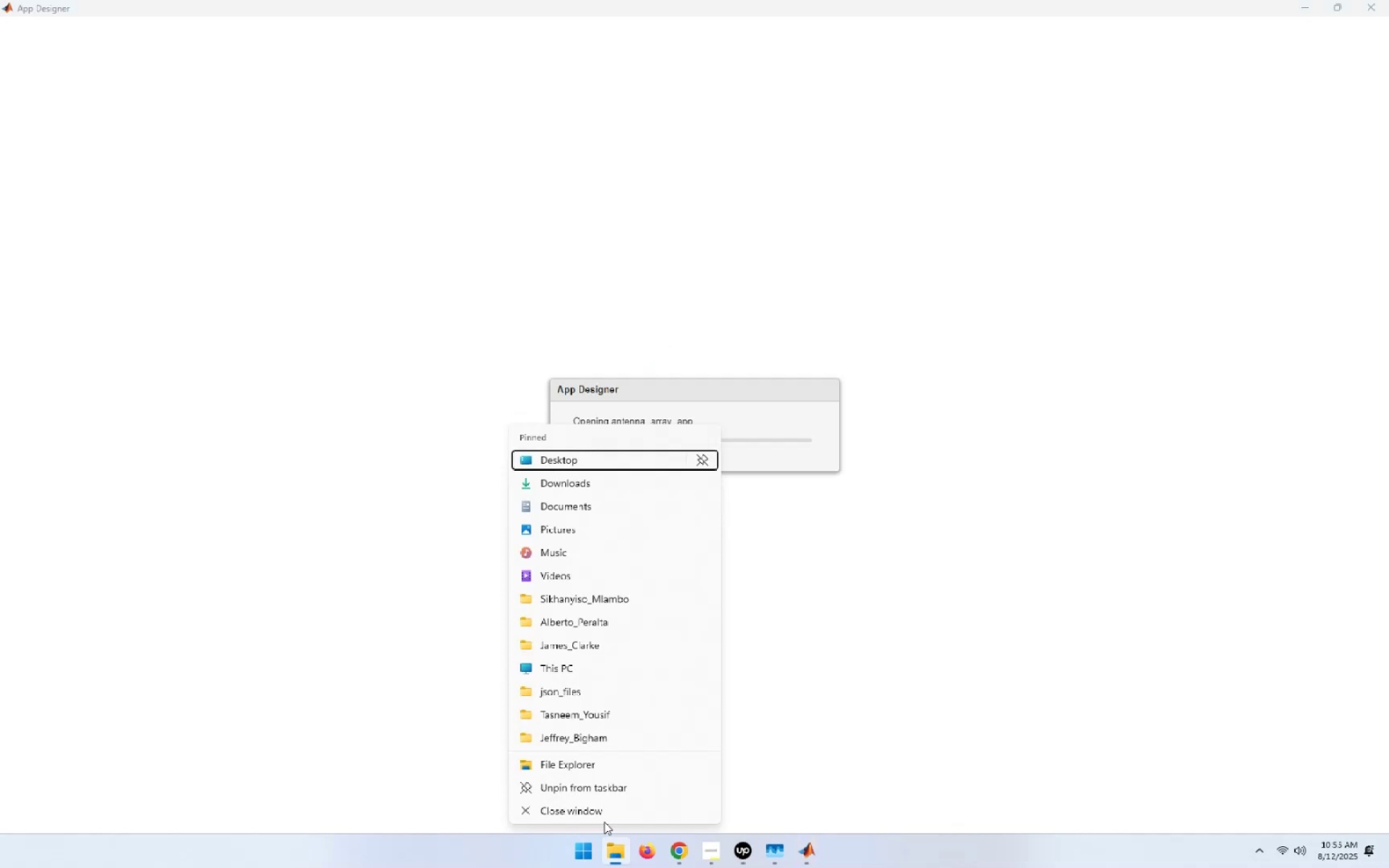 
left_click([554, 622])
 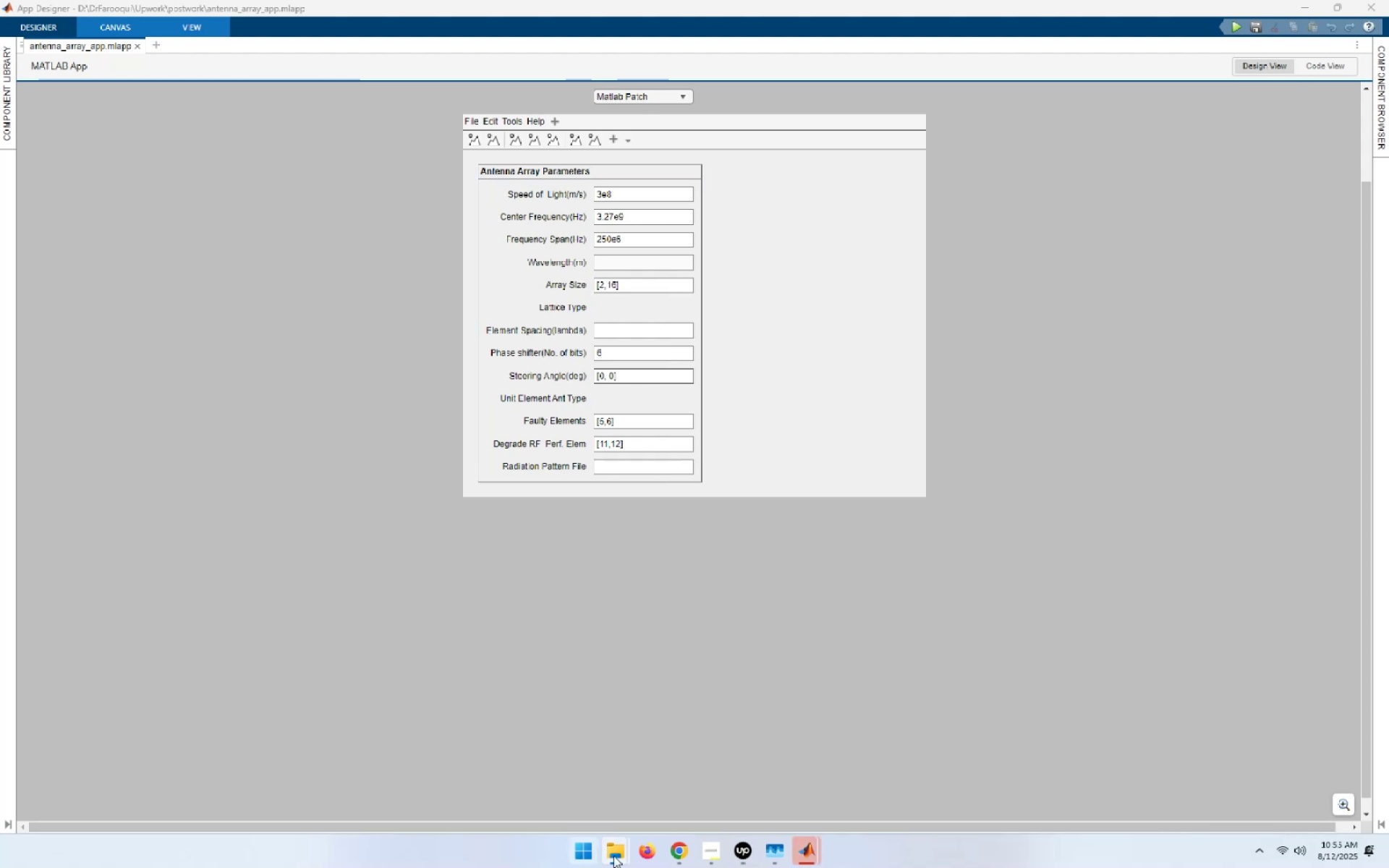 
wait(5.1)
 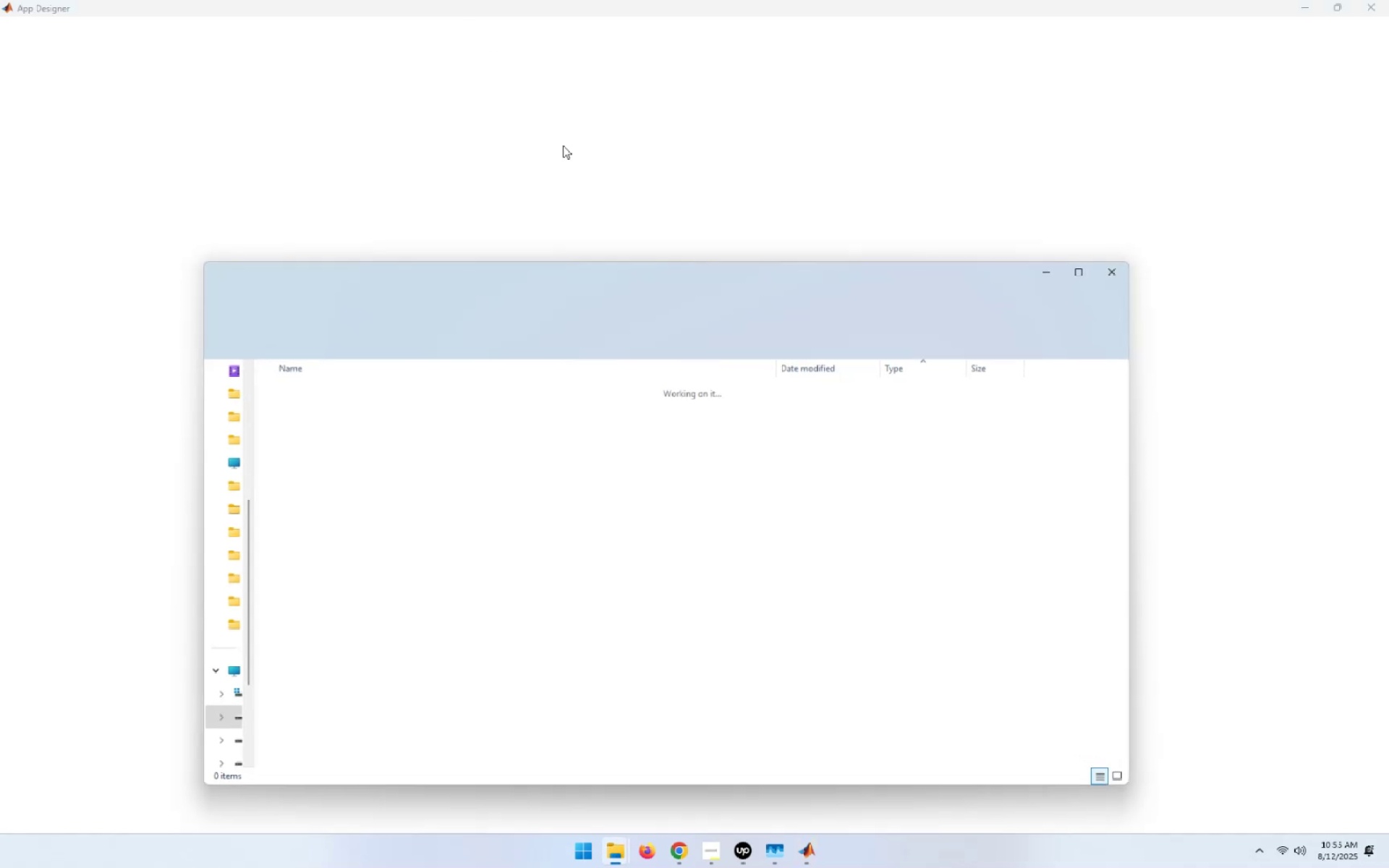 
left_click([755, 729])
 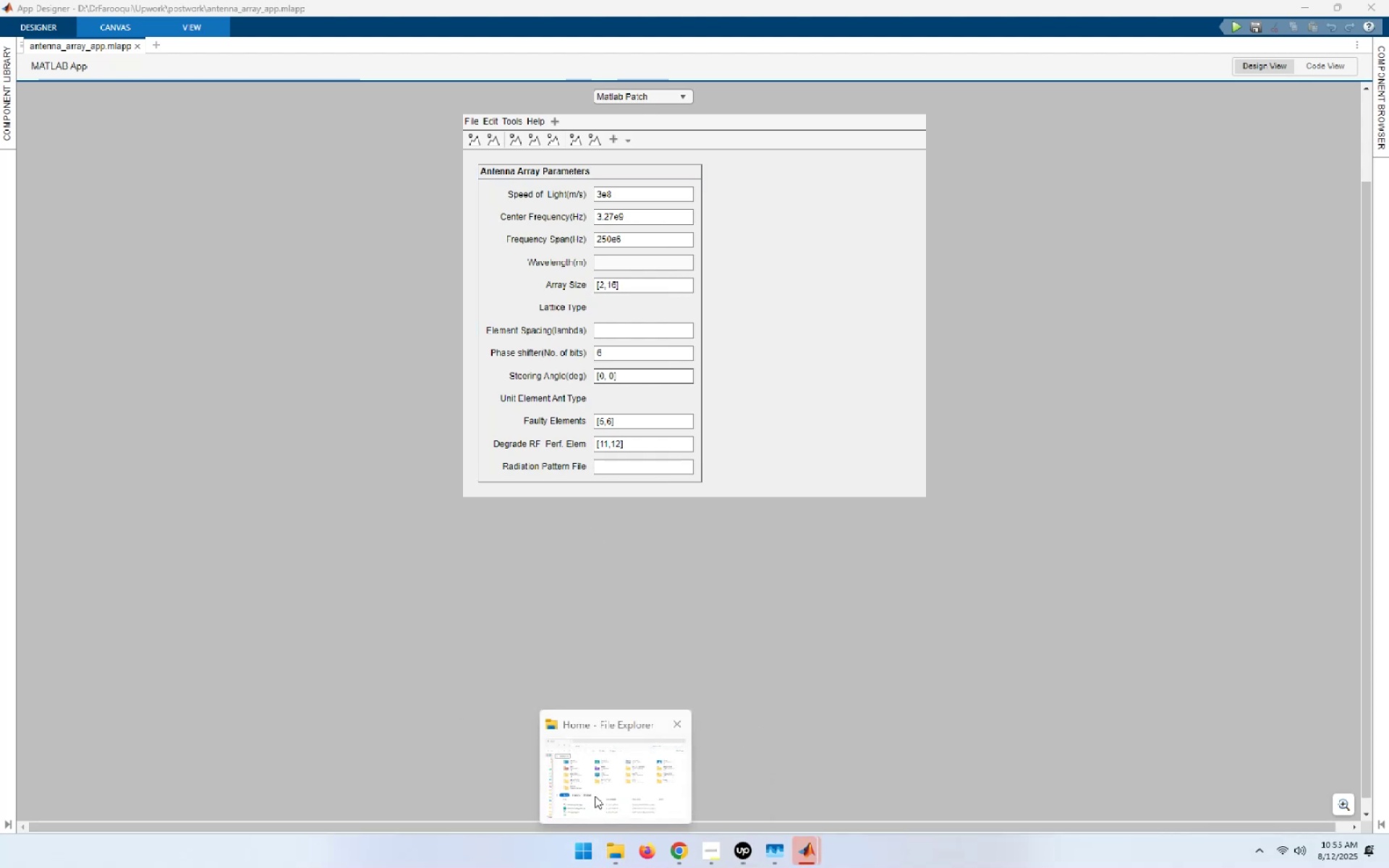 
left_click([597, 793])
 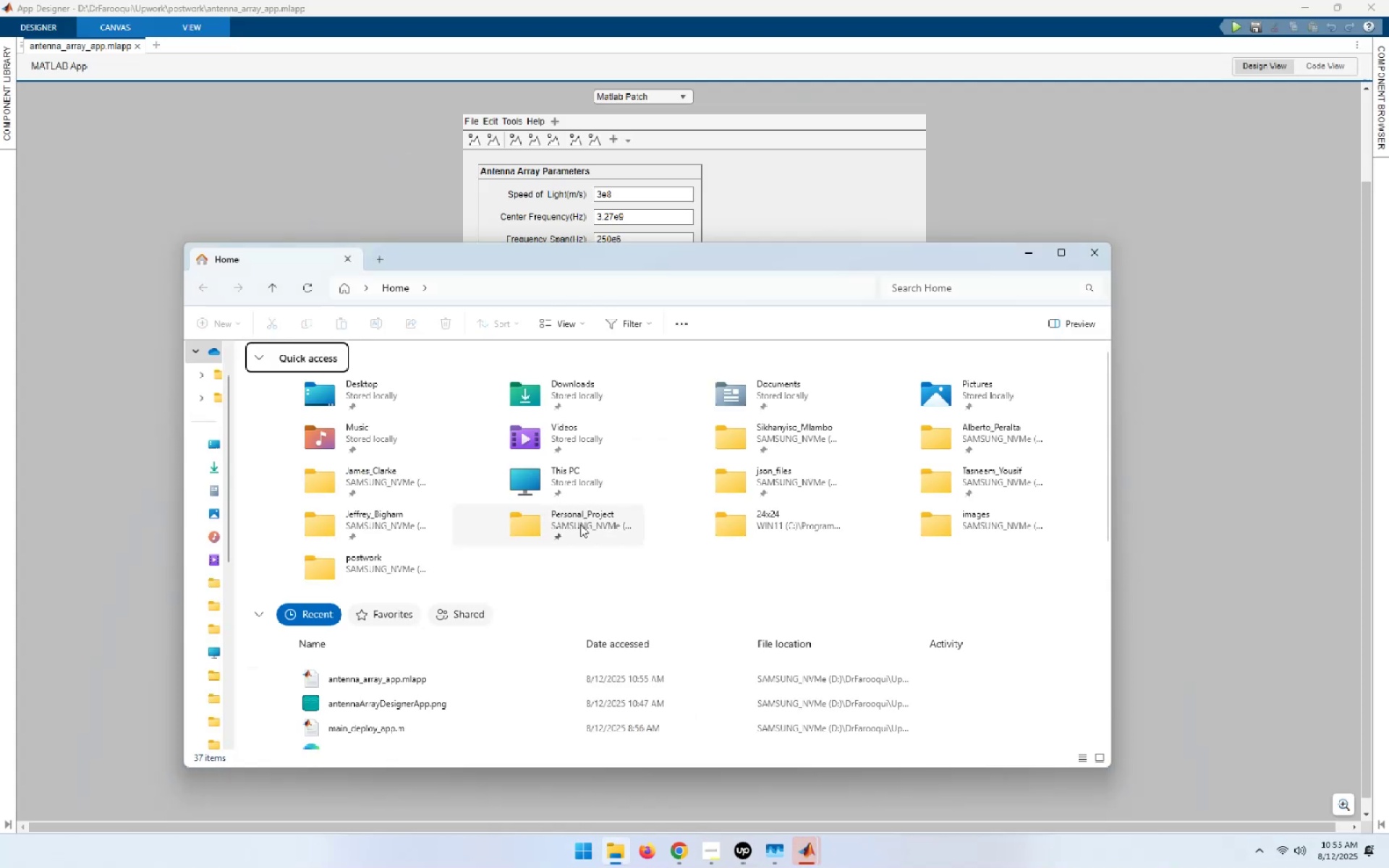 
double_click([400, 522])
 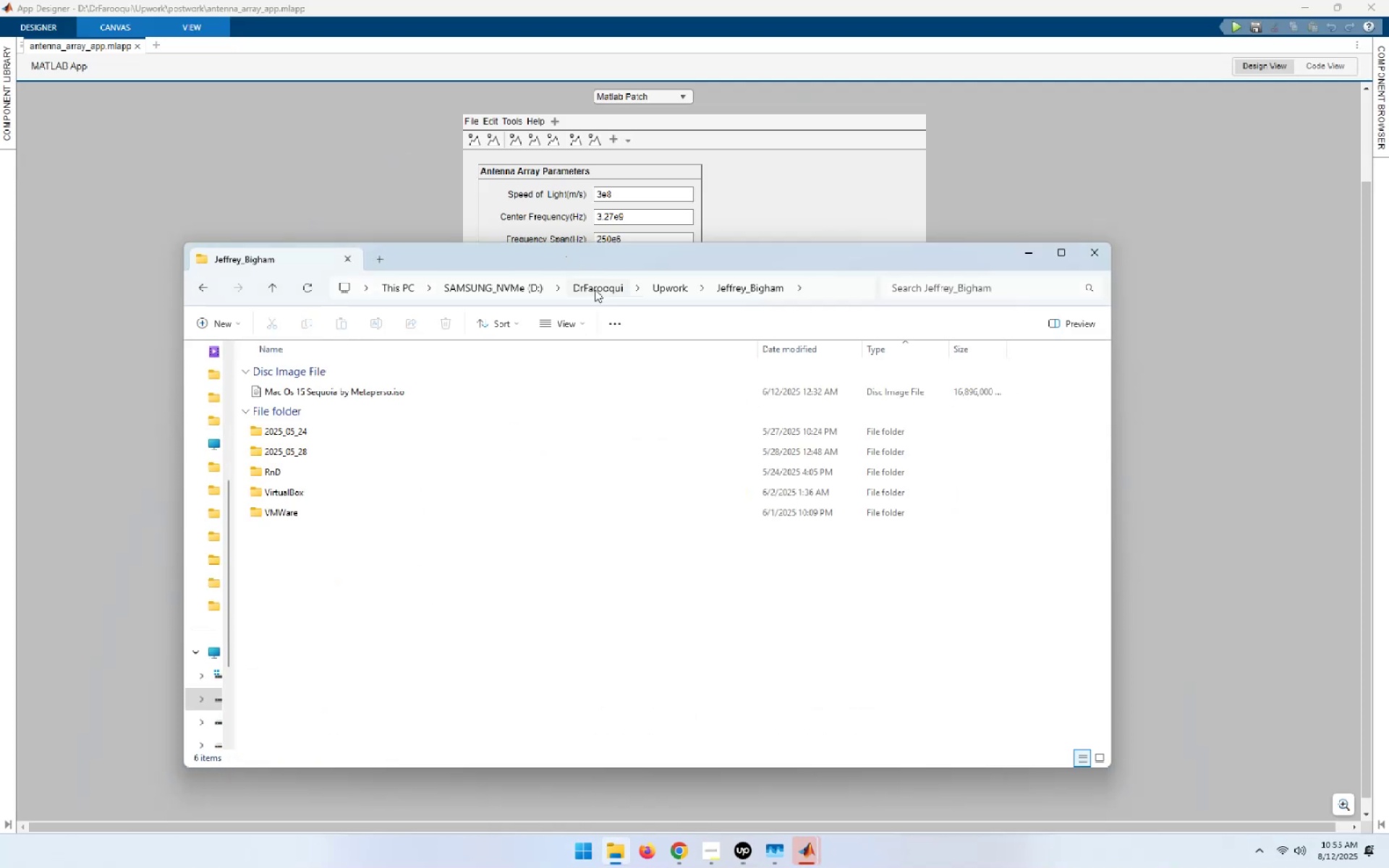 
left_click([667, 288])
 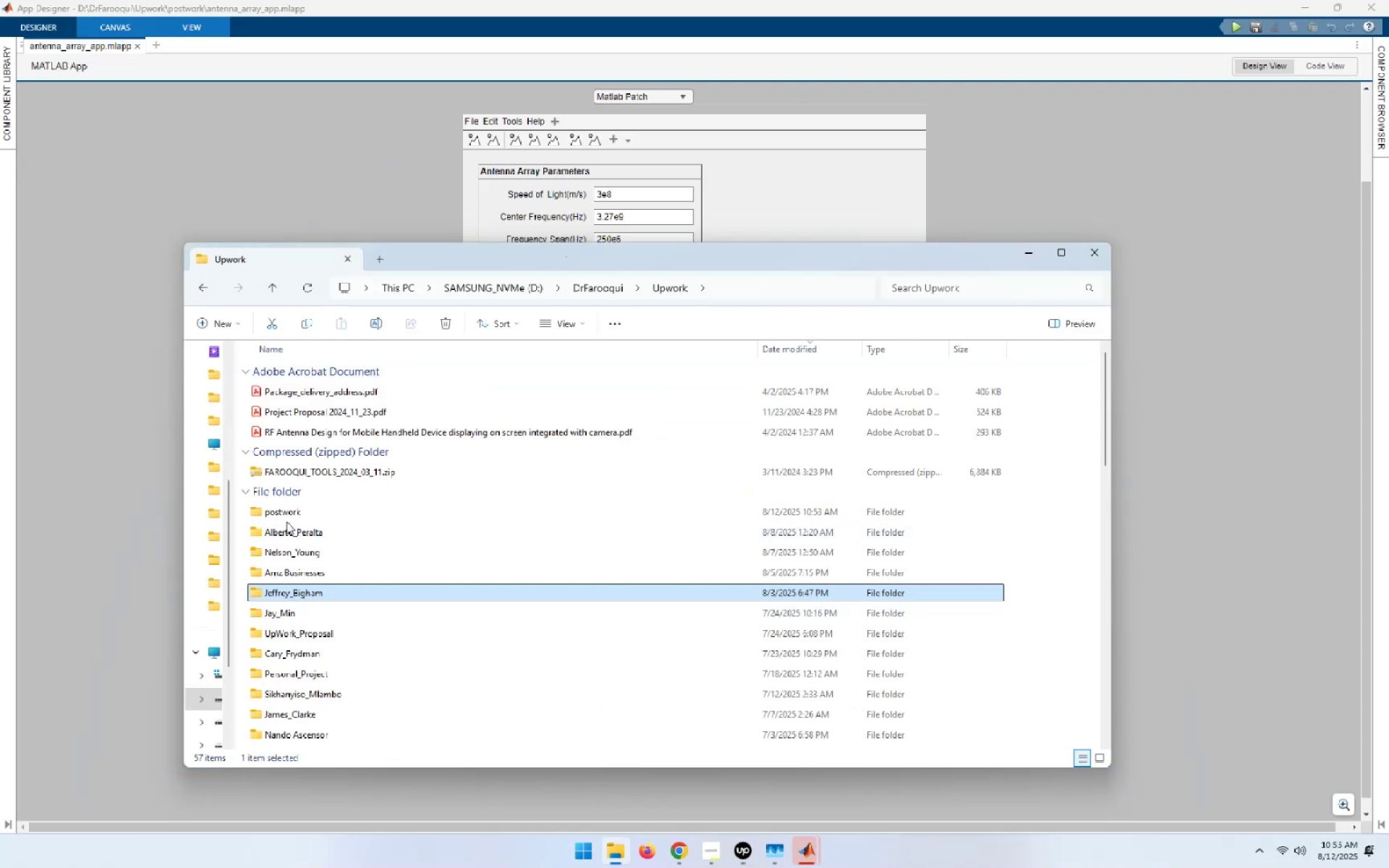 
double_click([285, 510])
 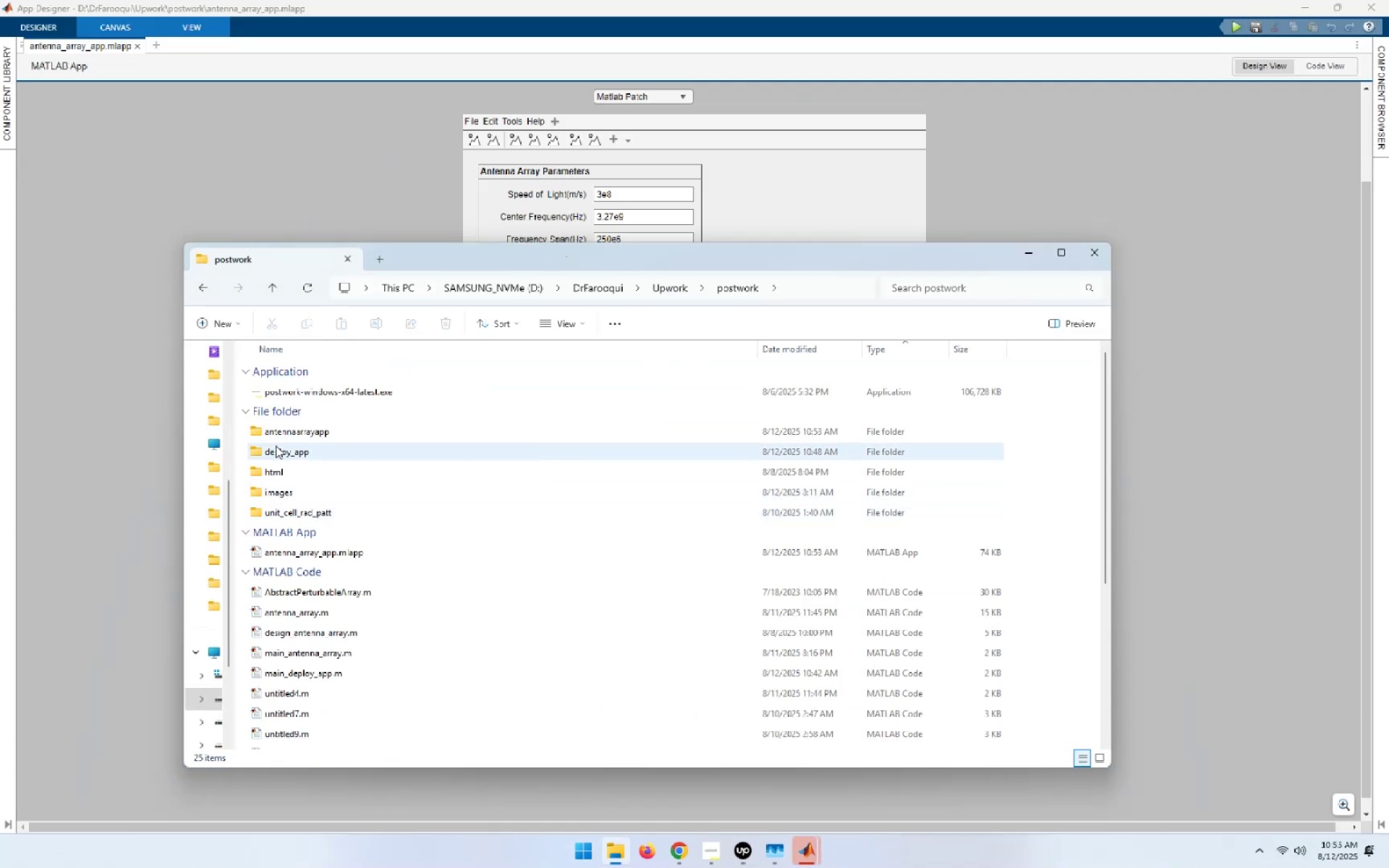 
double_click([275, 425])
 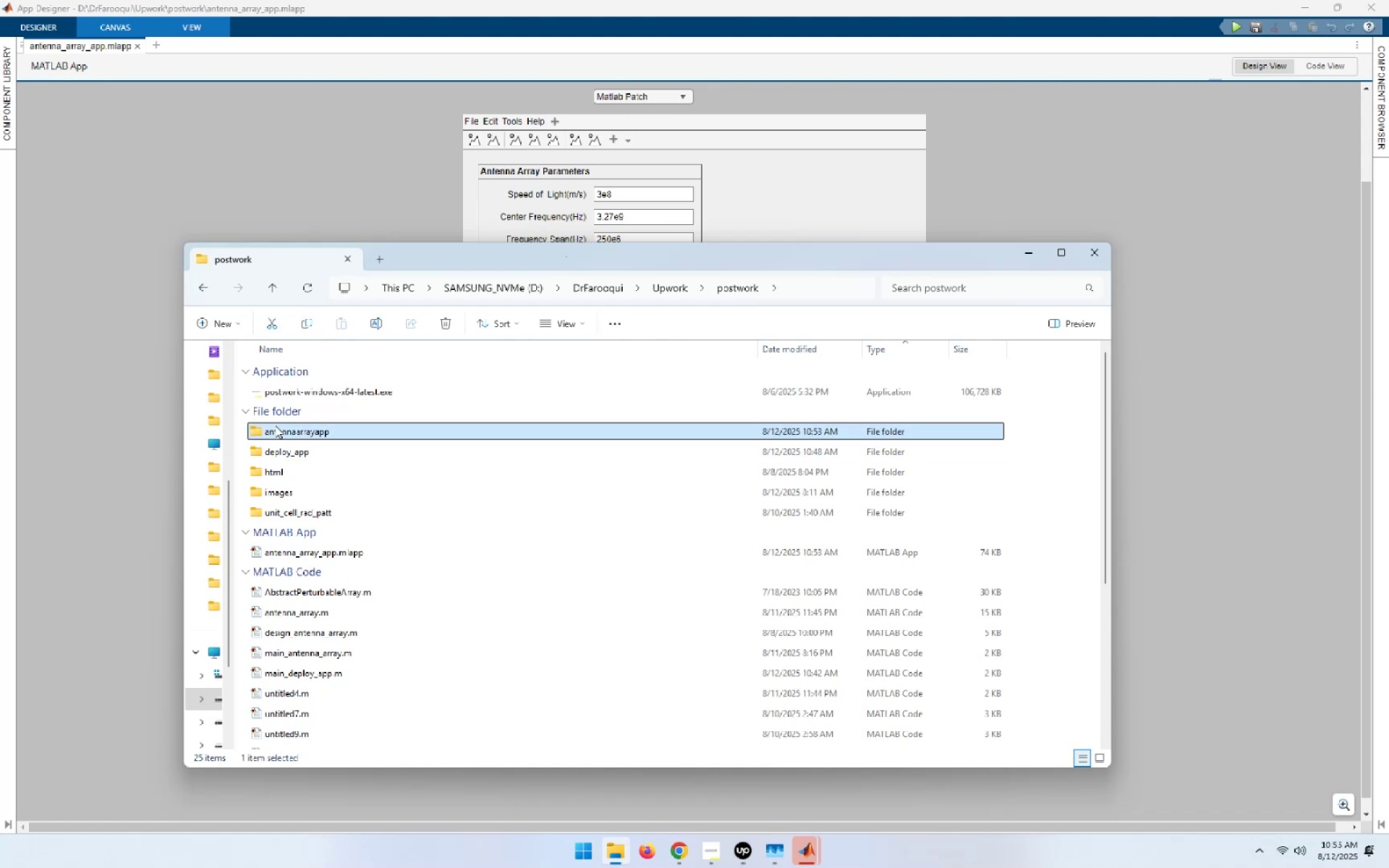 
triple_click([275, 425])
 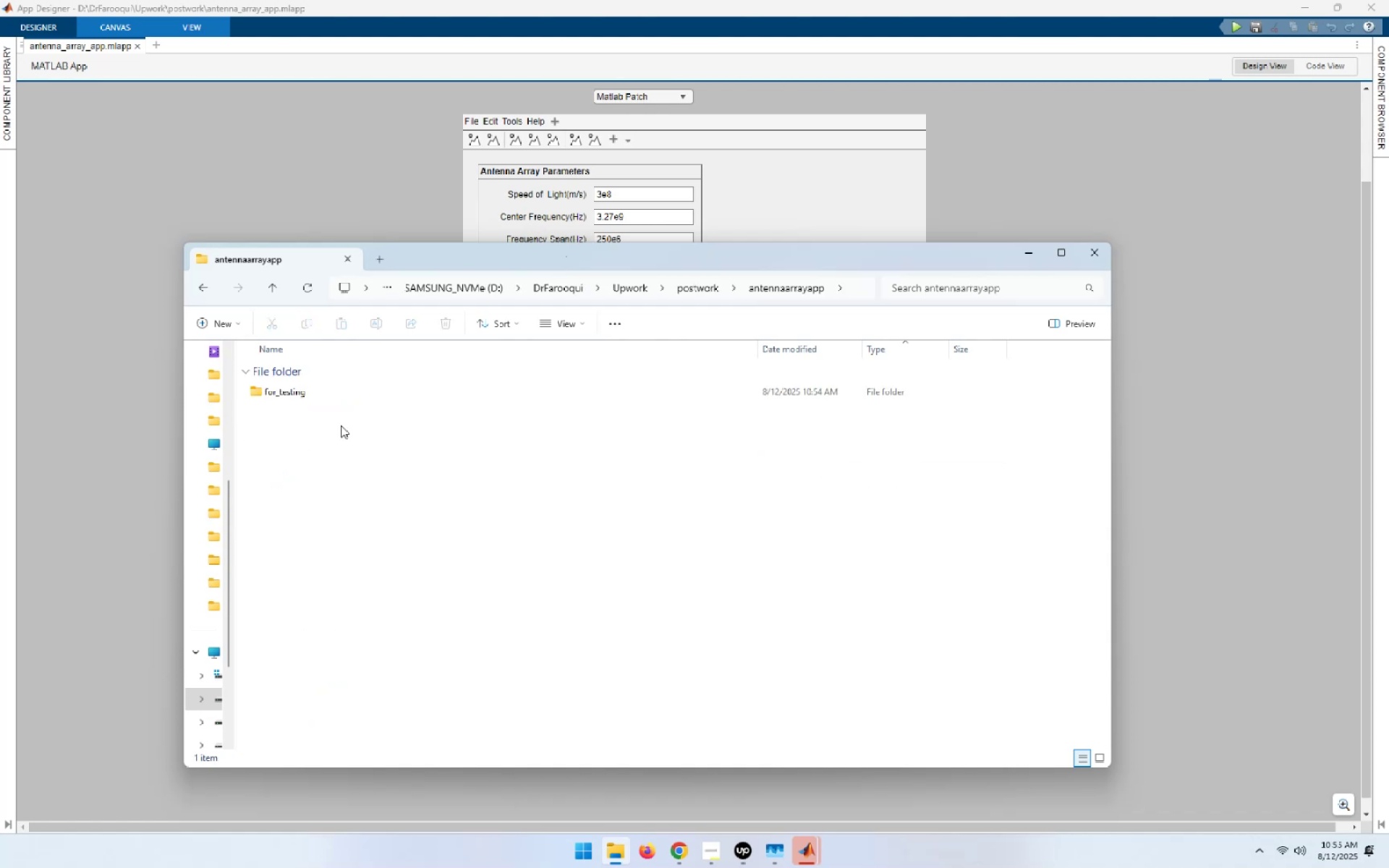 
left_click([298, 393])
 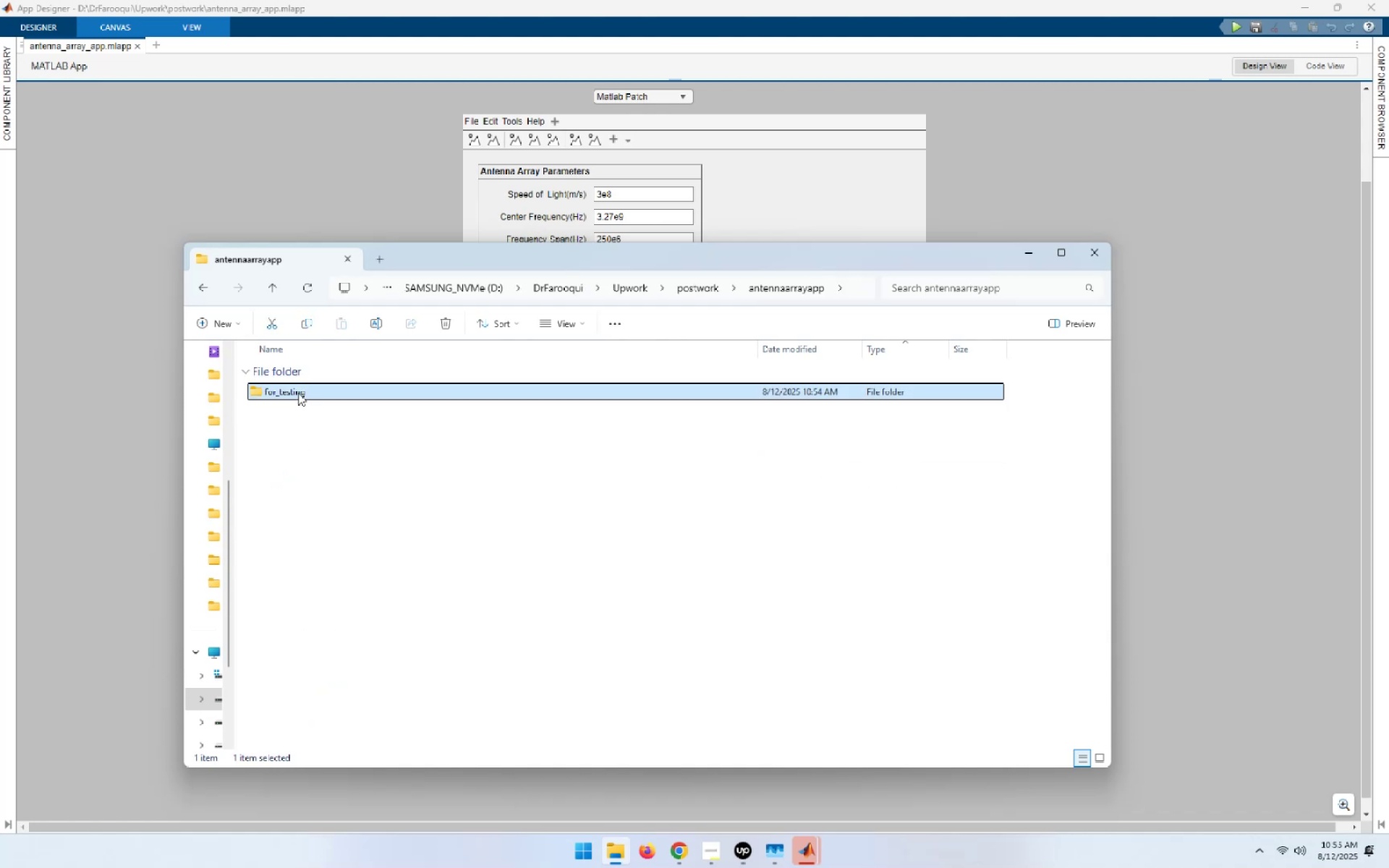 
key(Delete)
 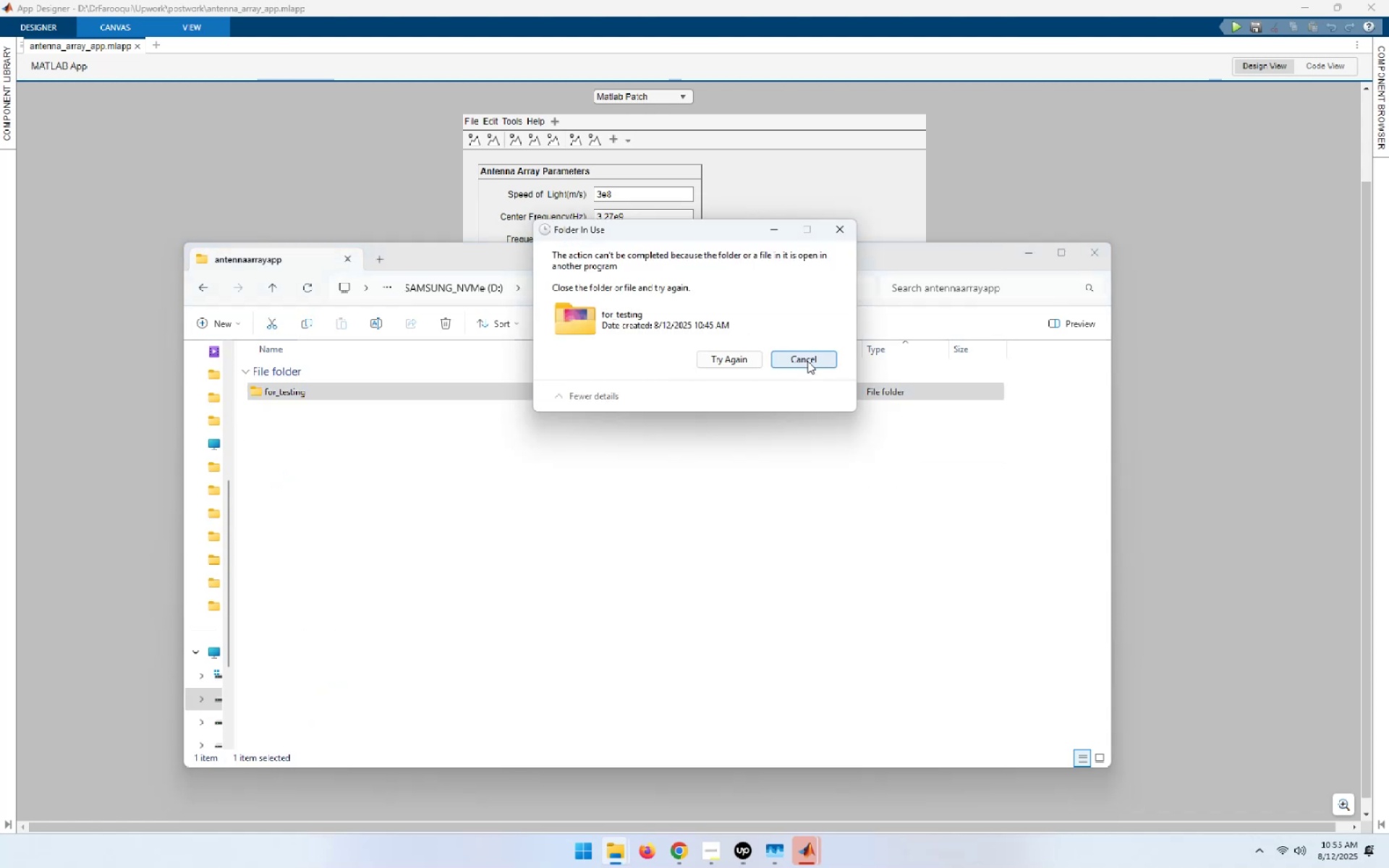 
left_click([807, 361])
 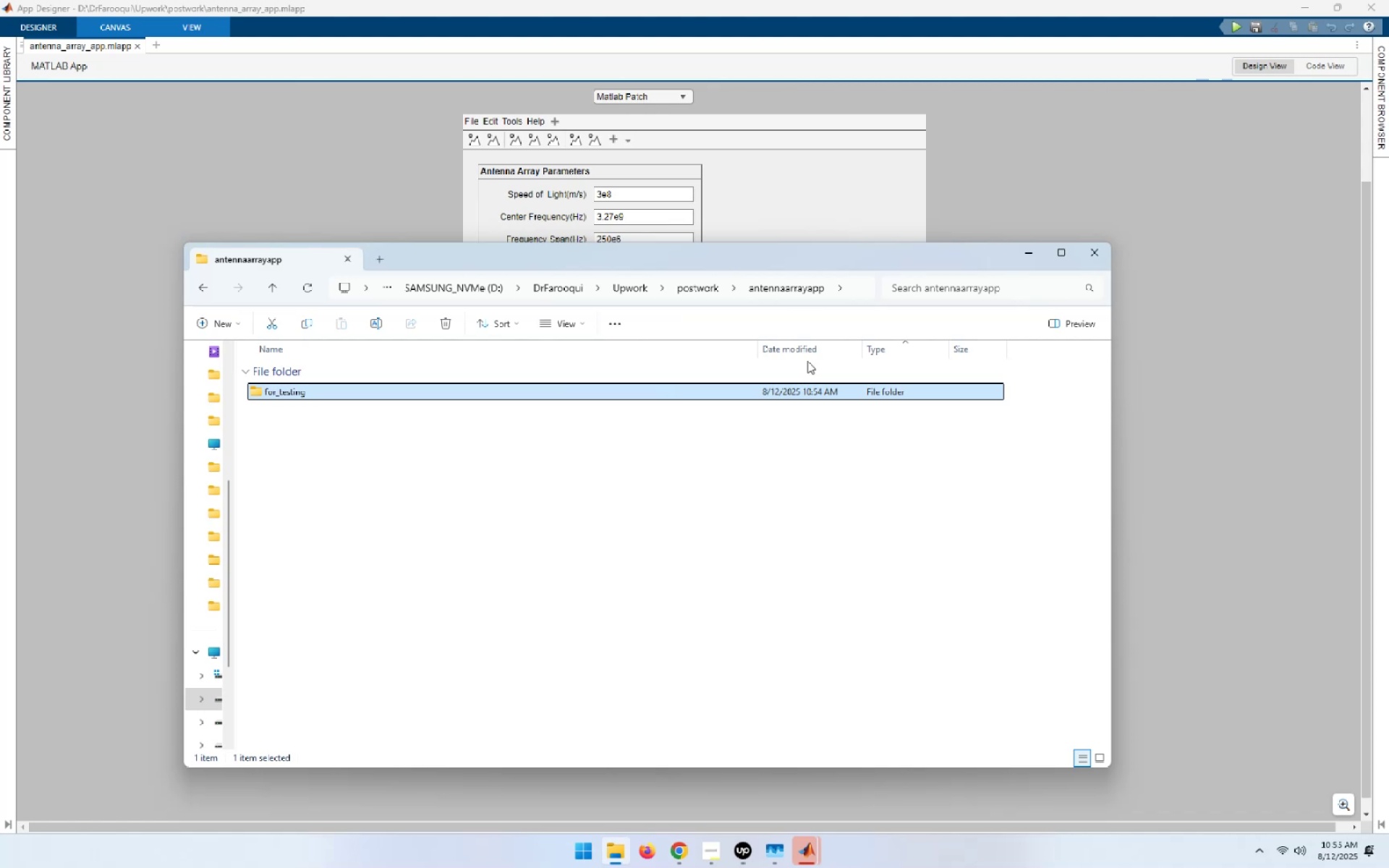 
wait(5.95)
 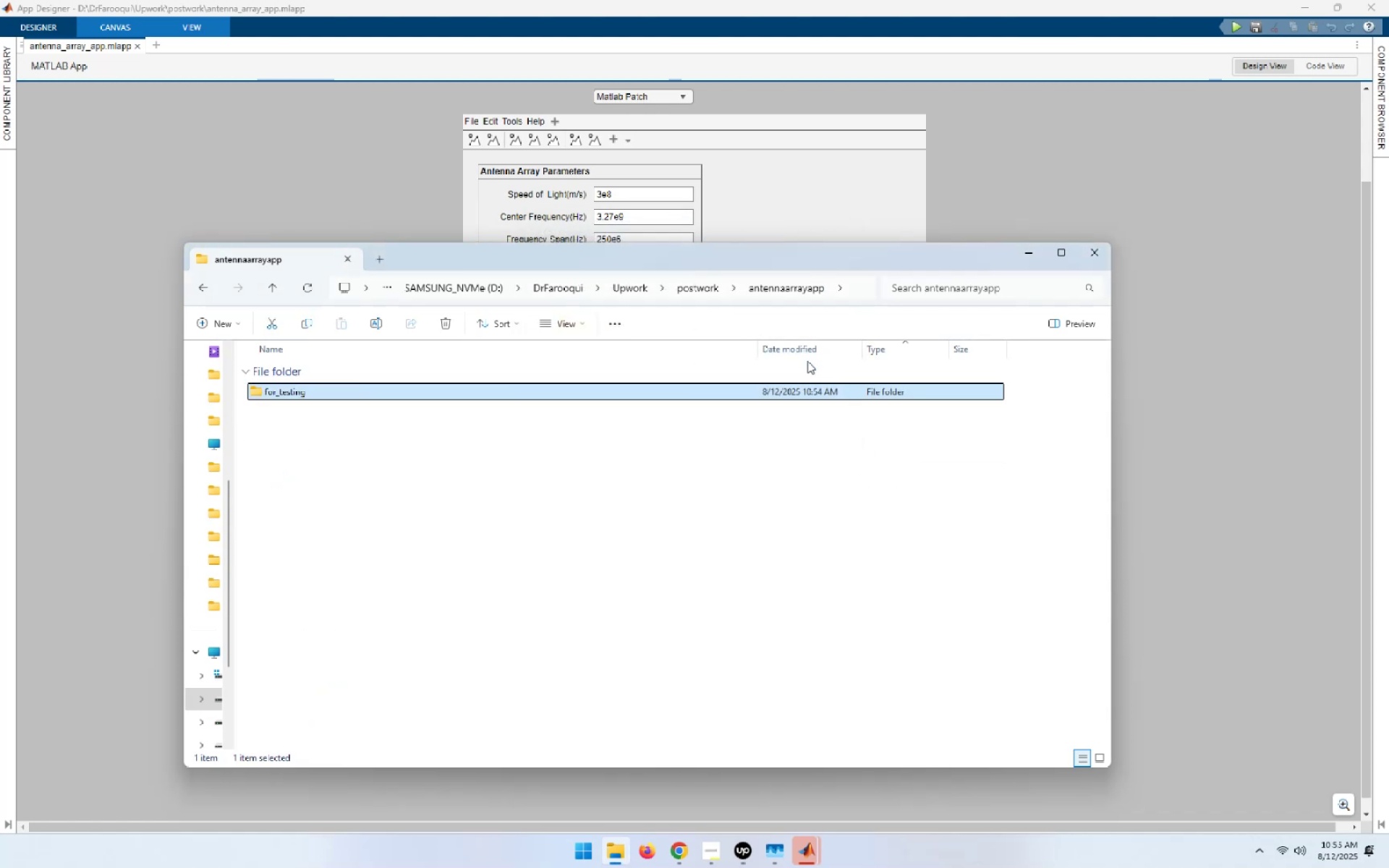 
mouse_move([1089, 257])
 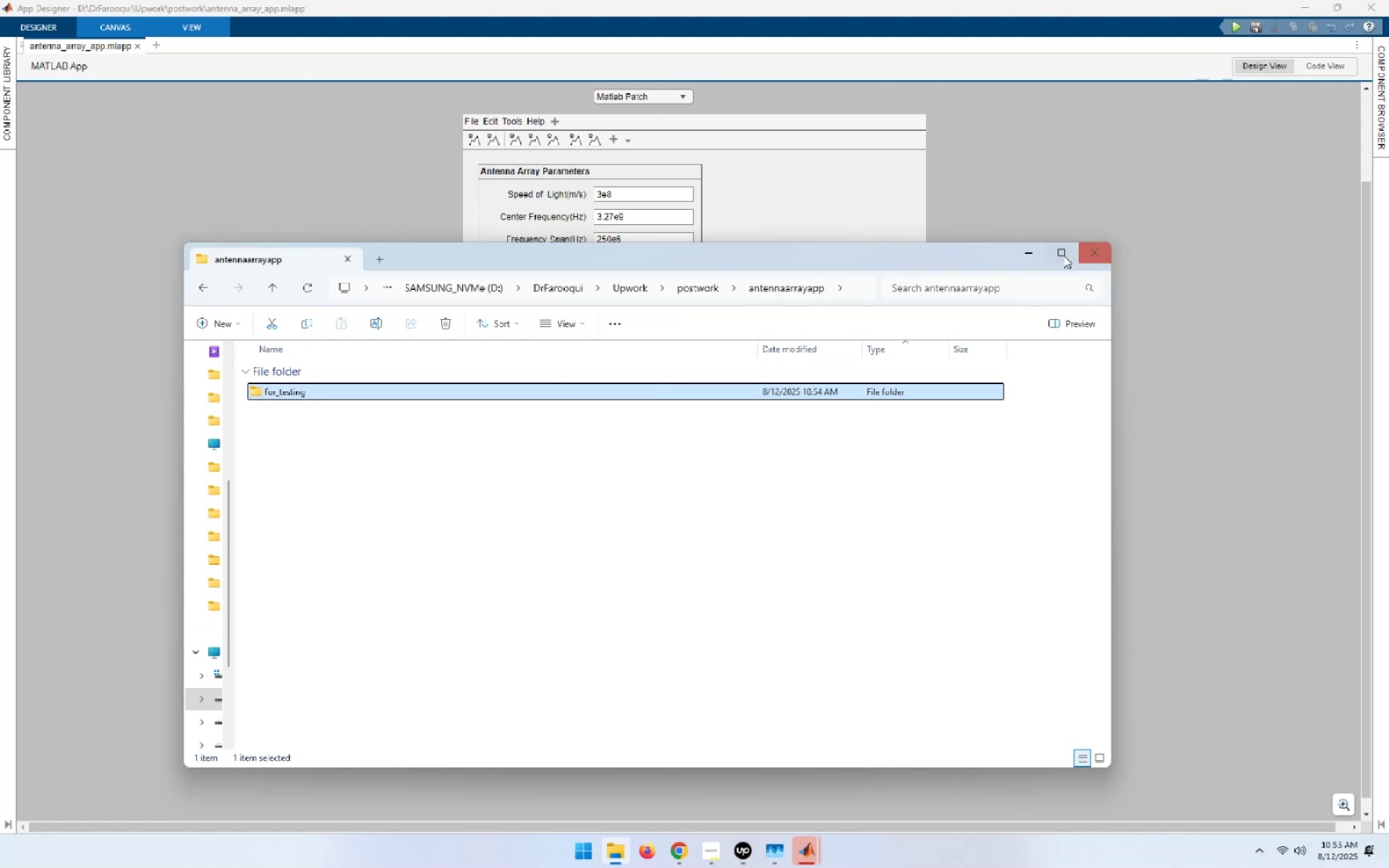 
left_click([1058, 255])
 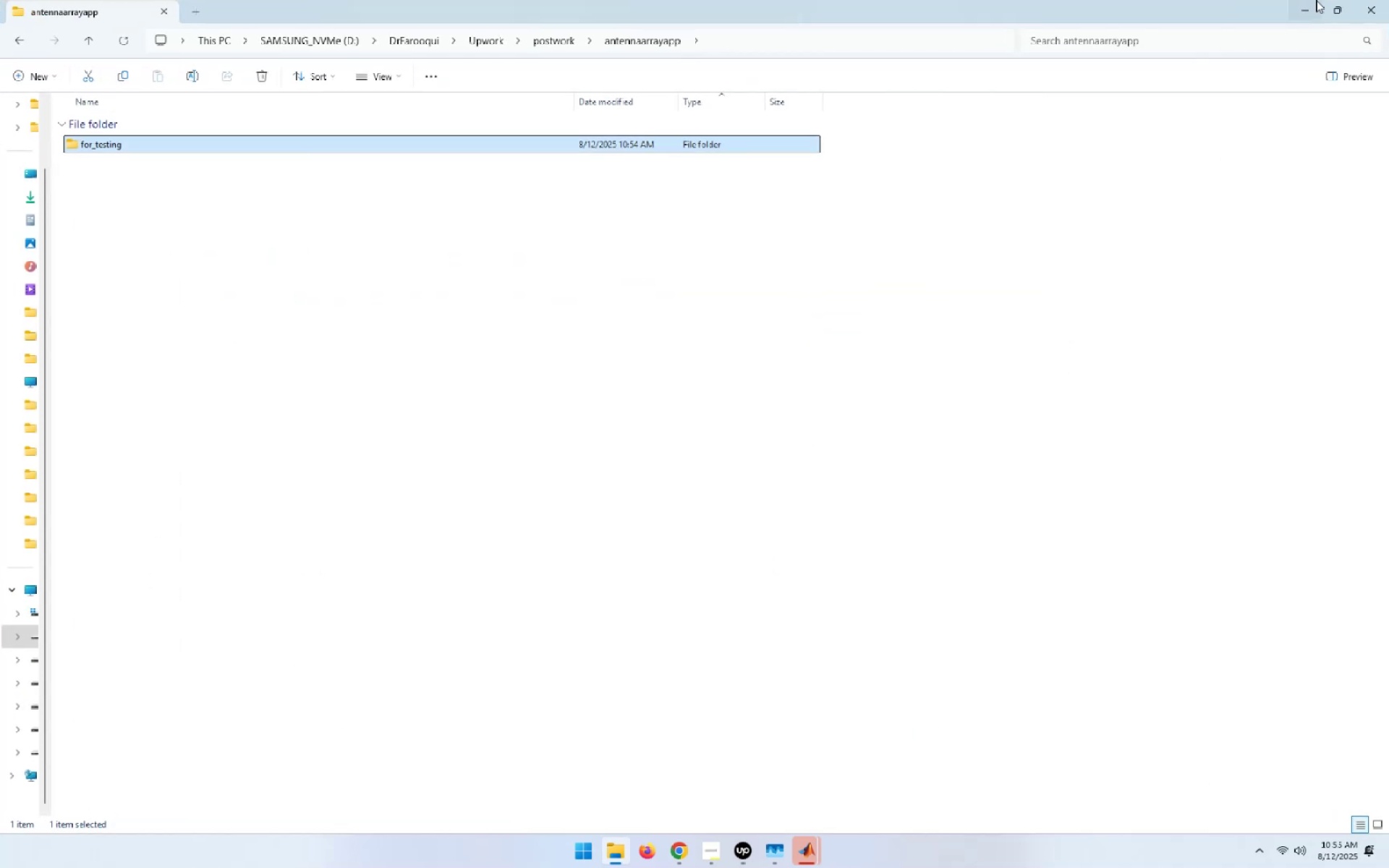 
left_click([1301, 8])
 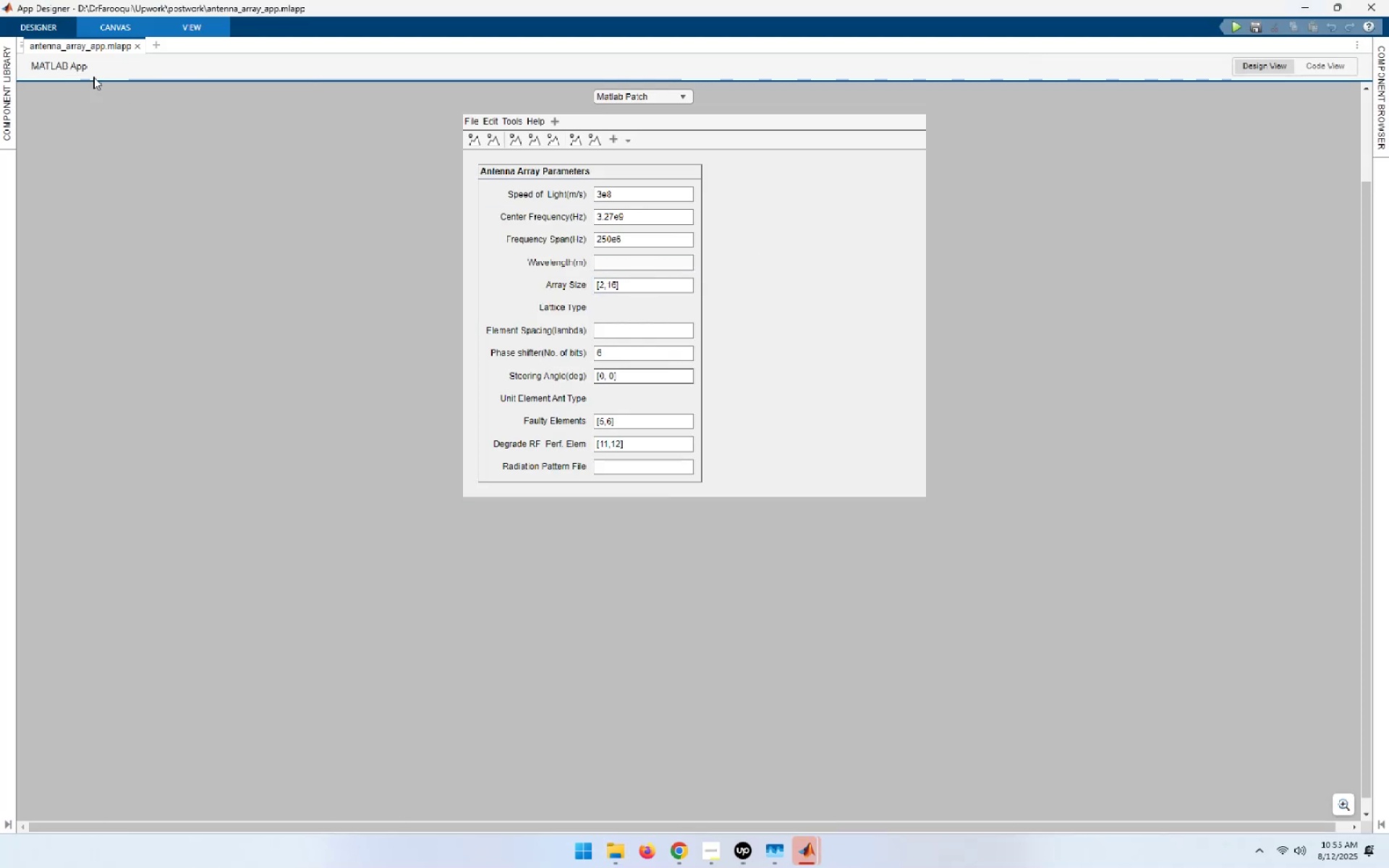 
left_click([22, 34])
 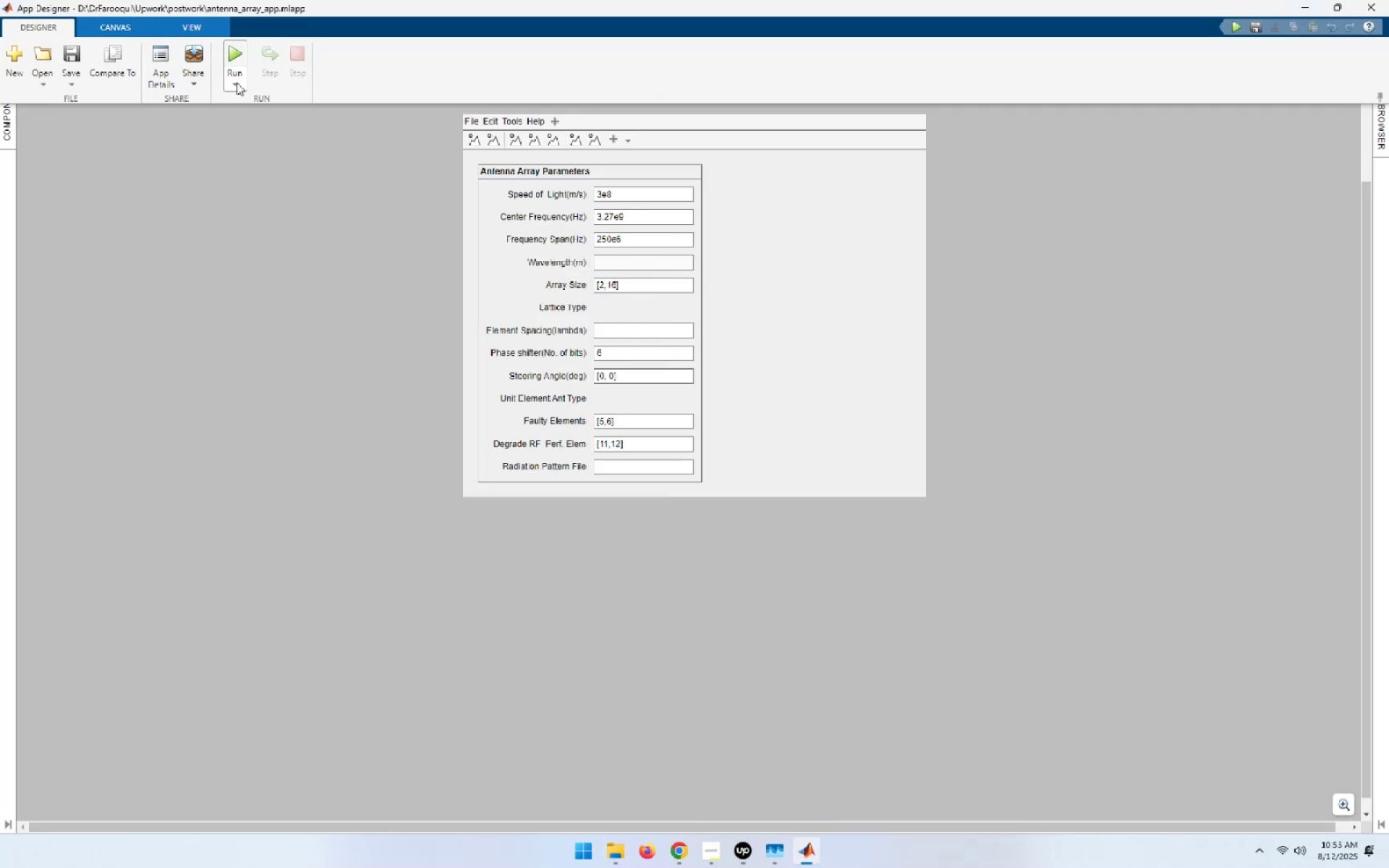 
left_click([196, 87])
 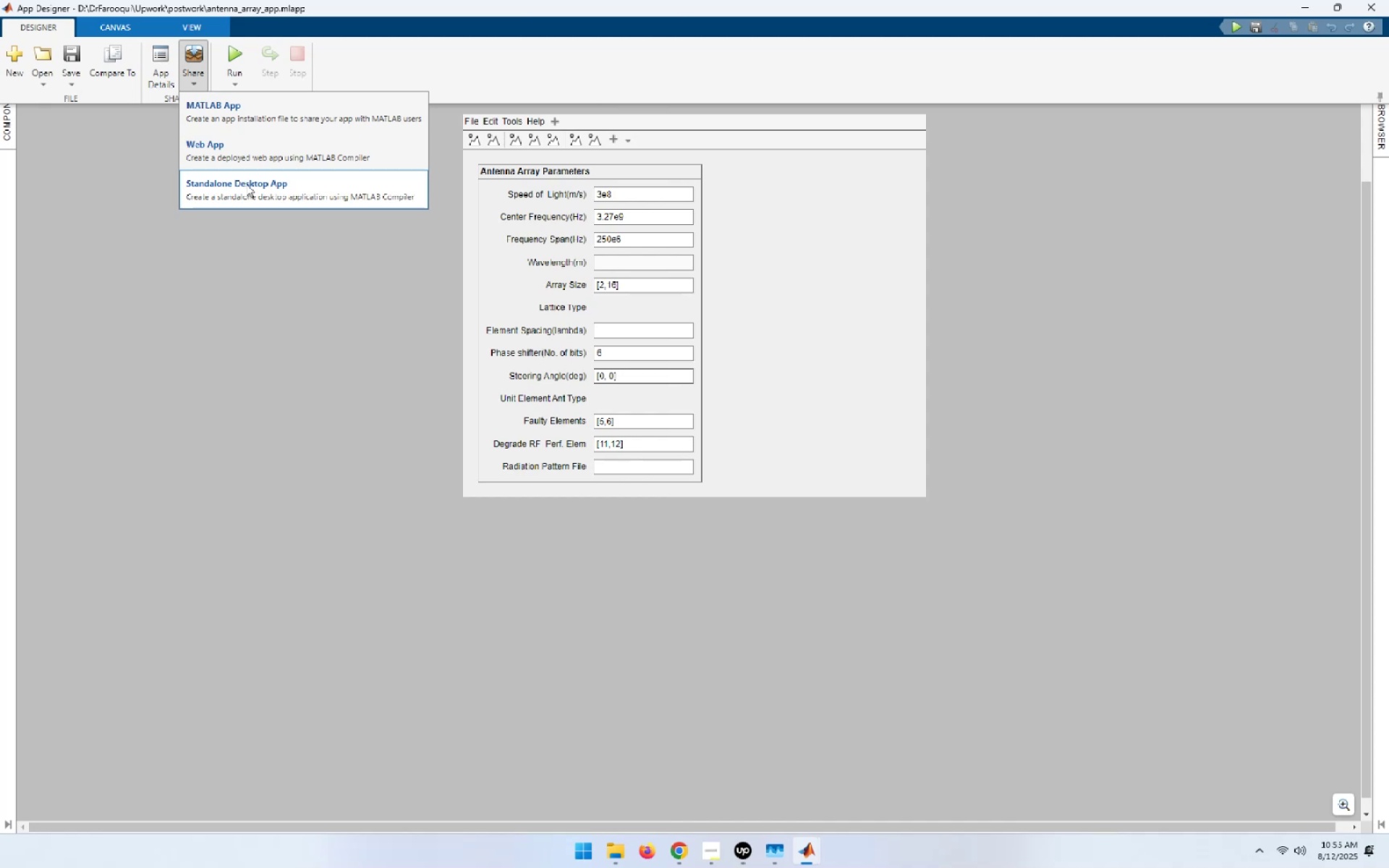 
left_click([247, 184])
 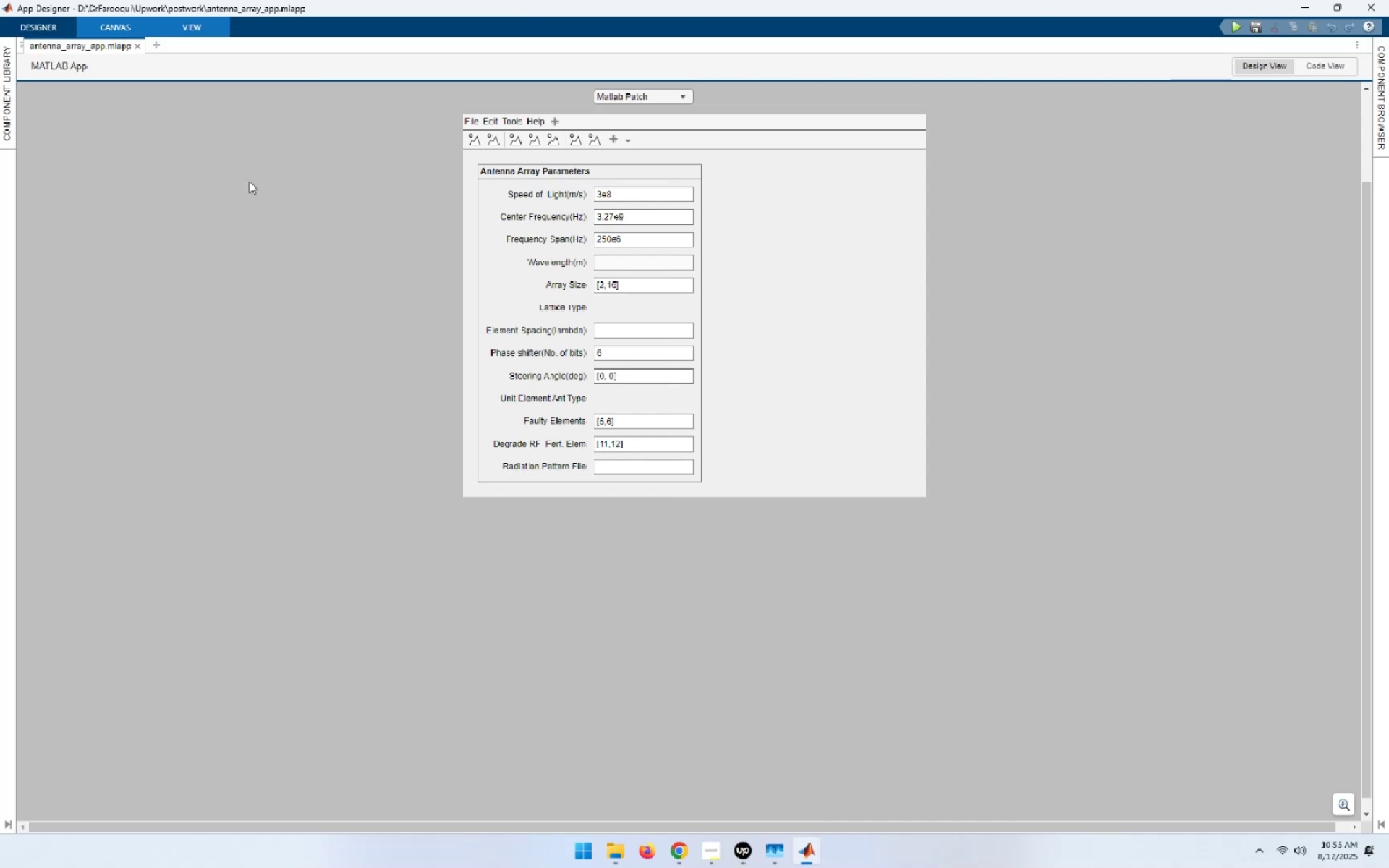 
wait(9.08)
 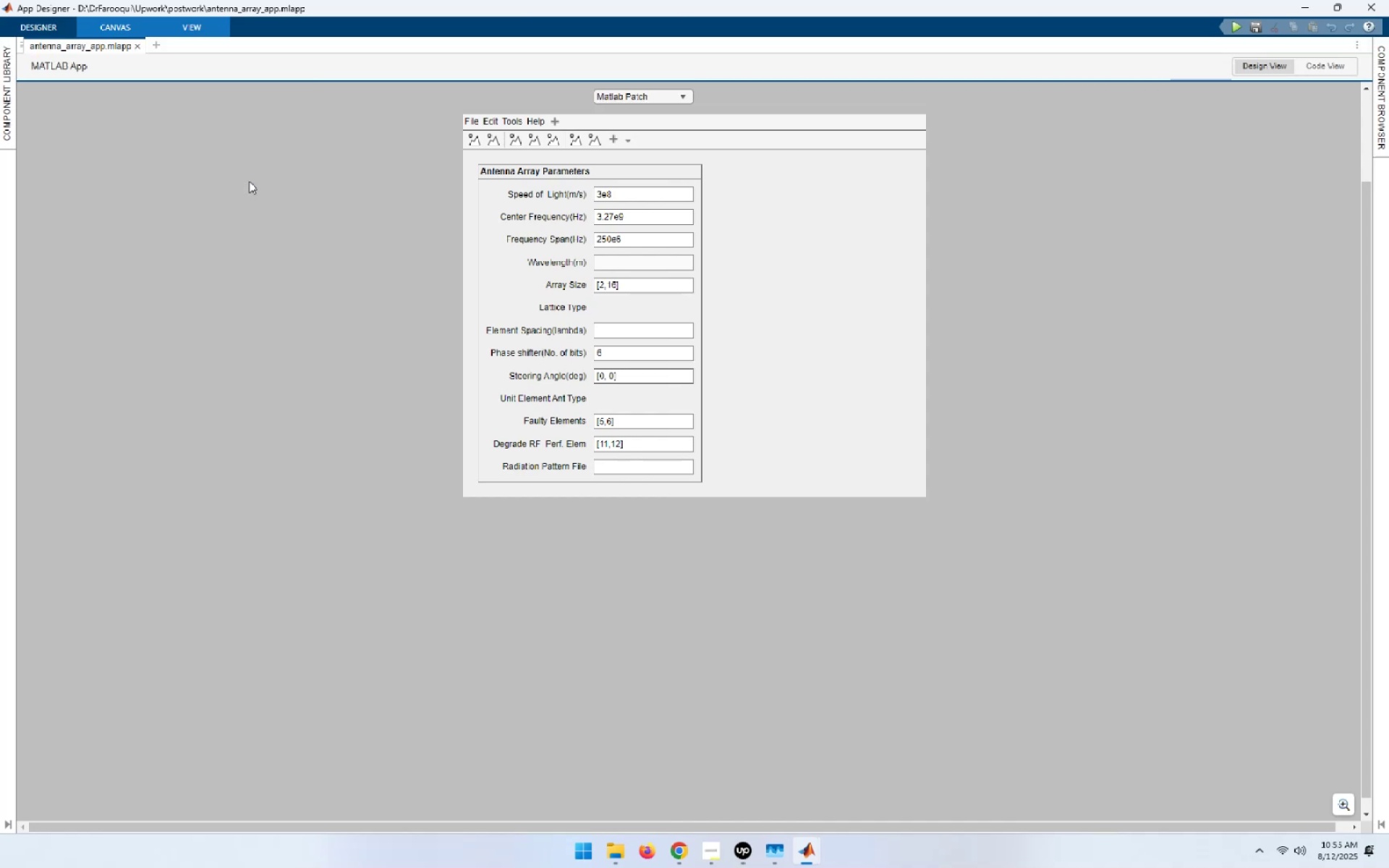 
mouse_move([514, 197])
 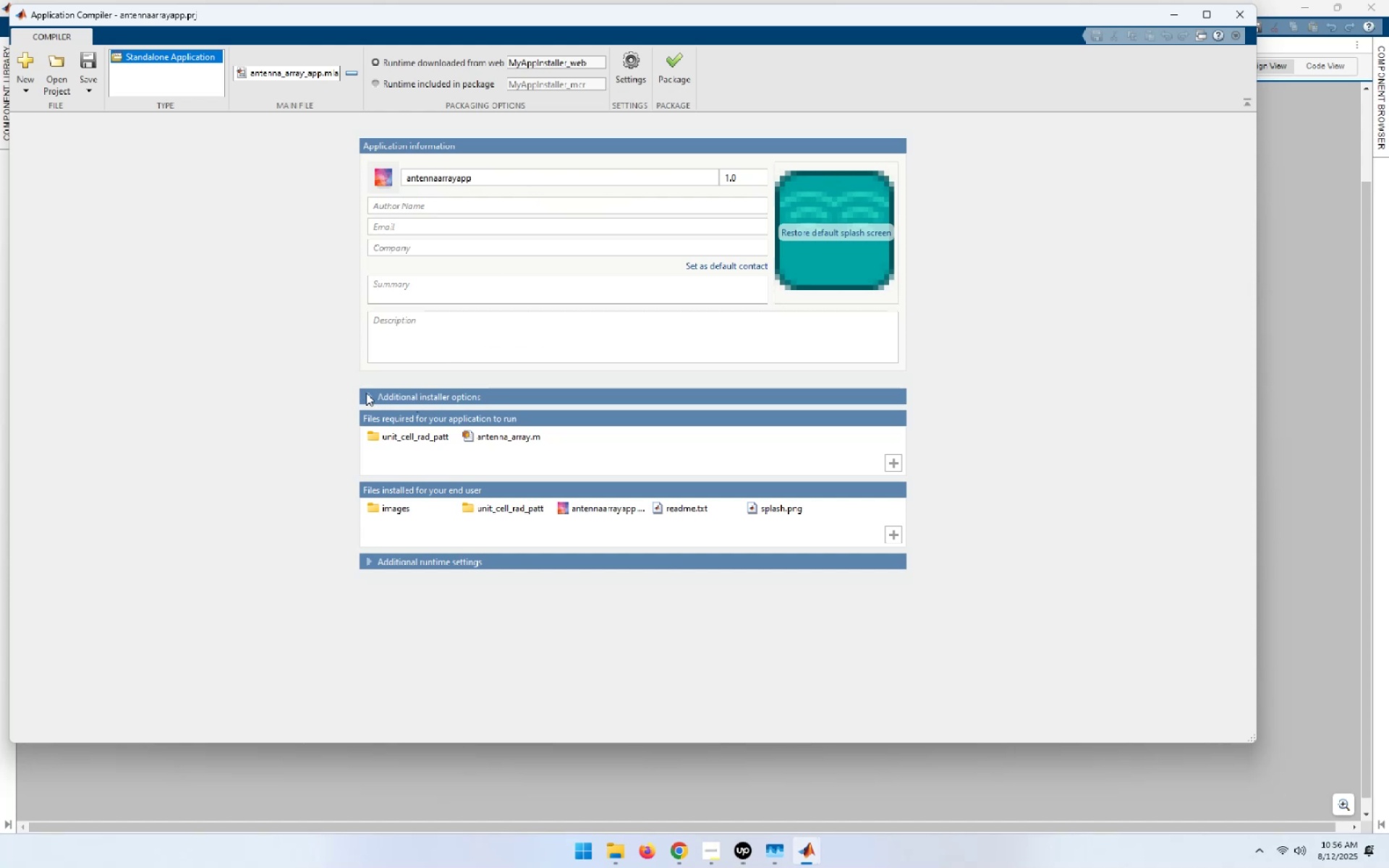 
left_click([366, 393])
 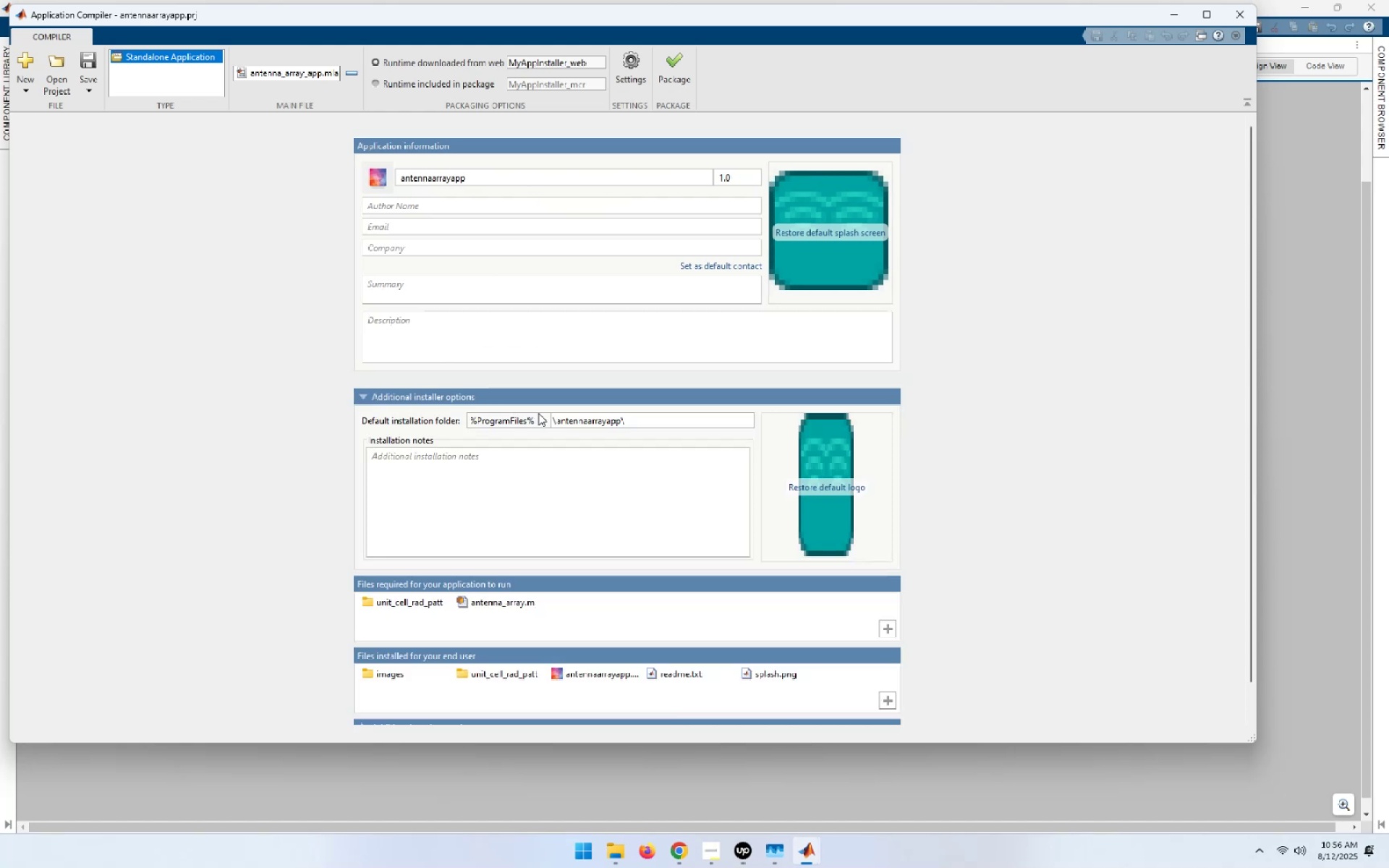 
left_click([542, 420])
 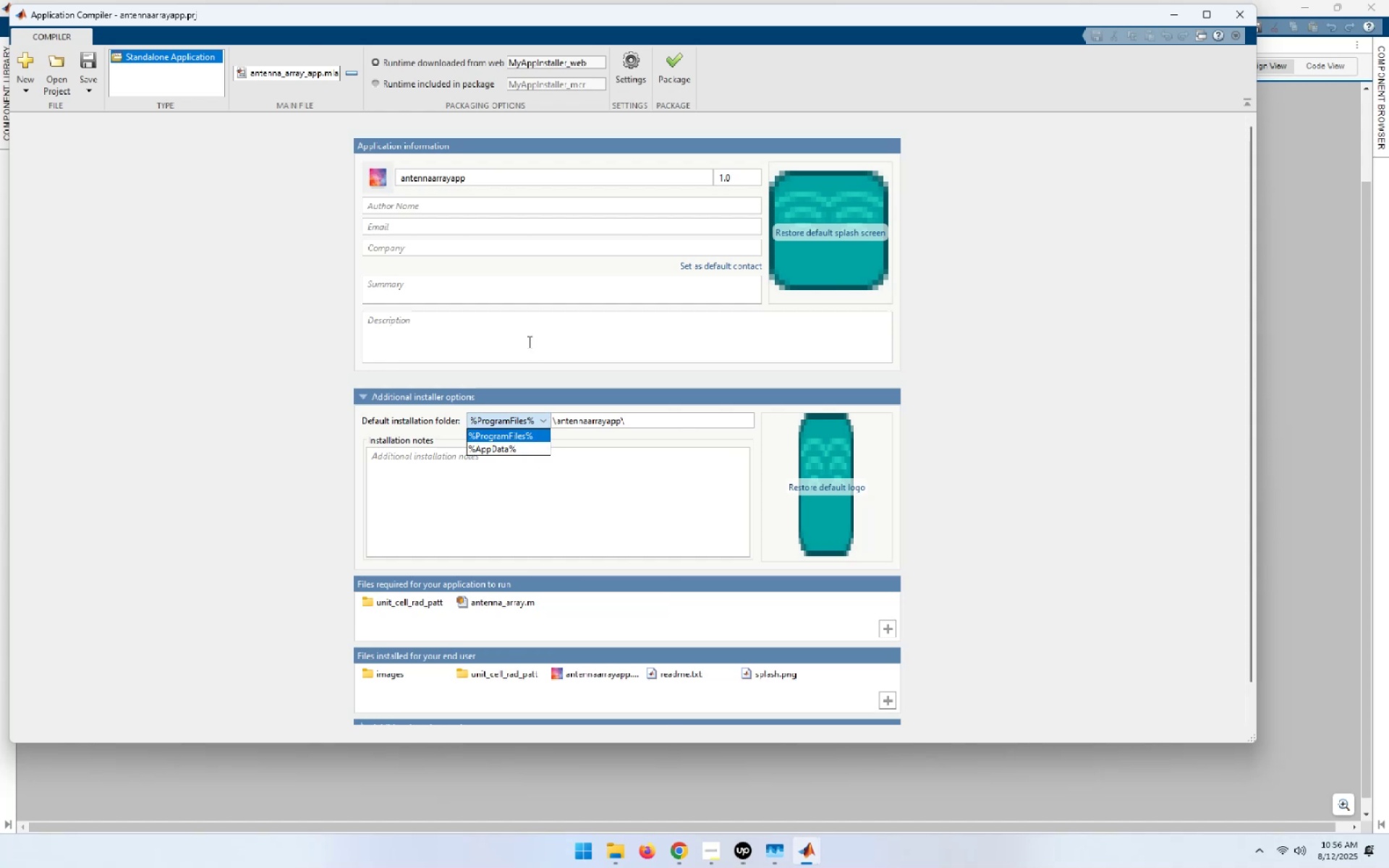 
wait(5.34)
 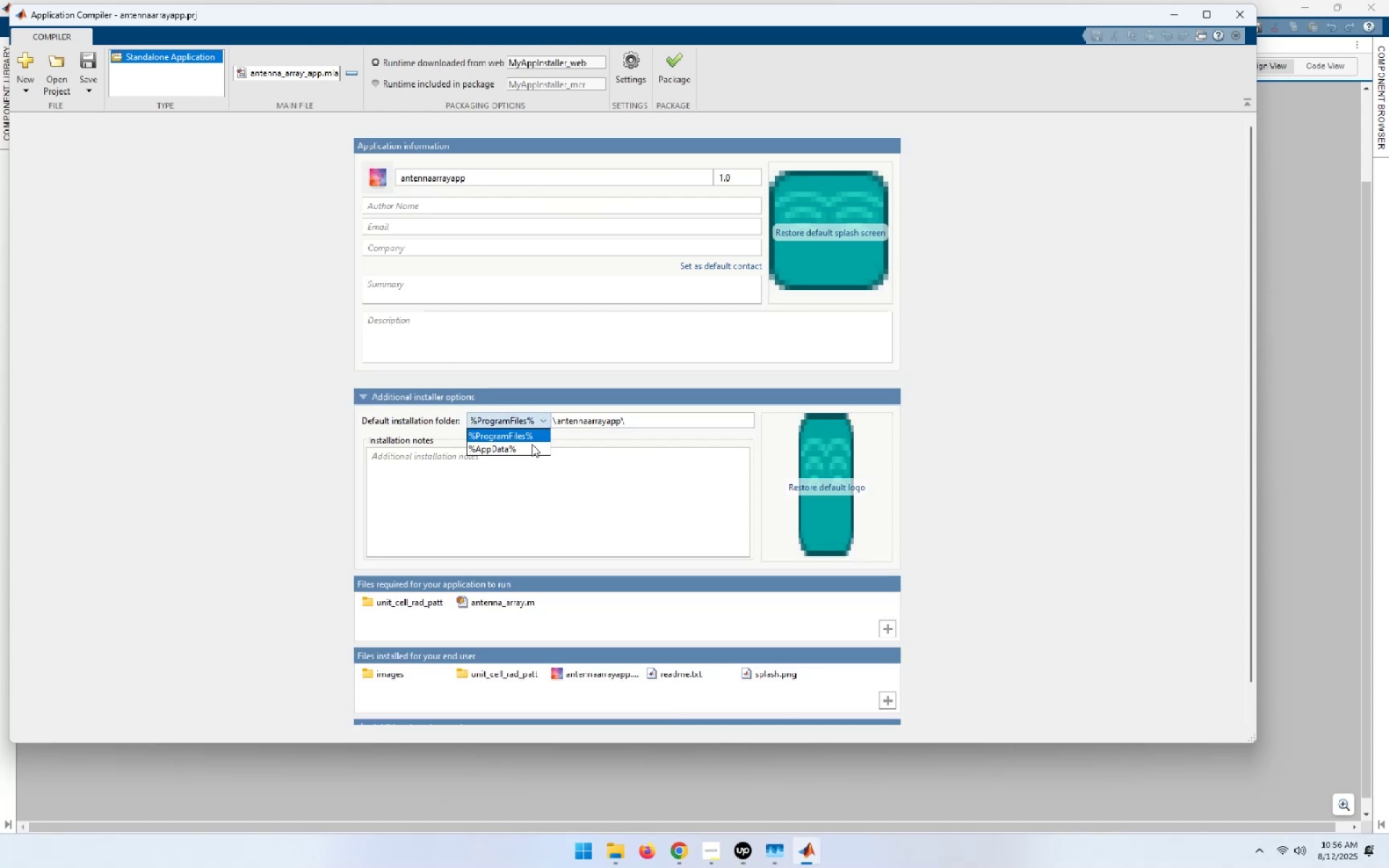 
left_click([624, 420])
 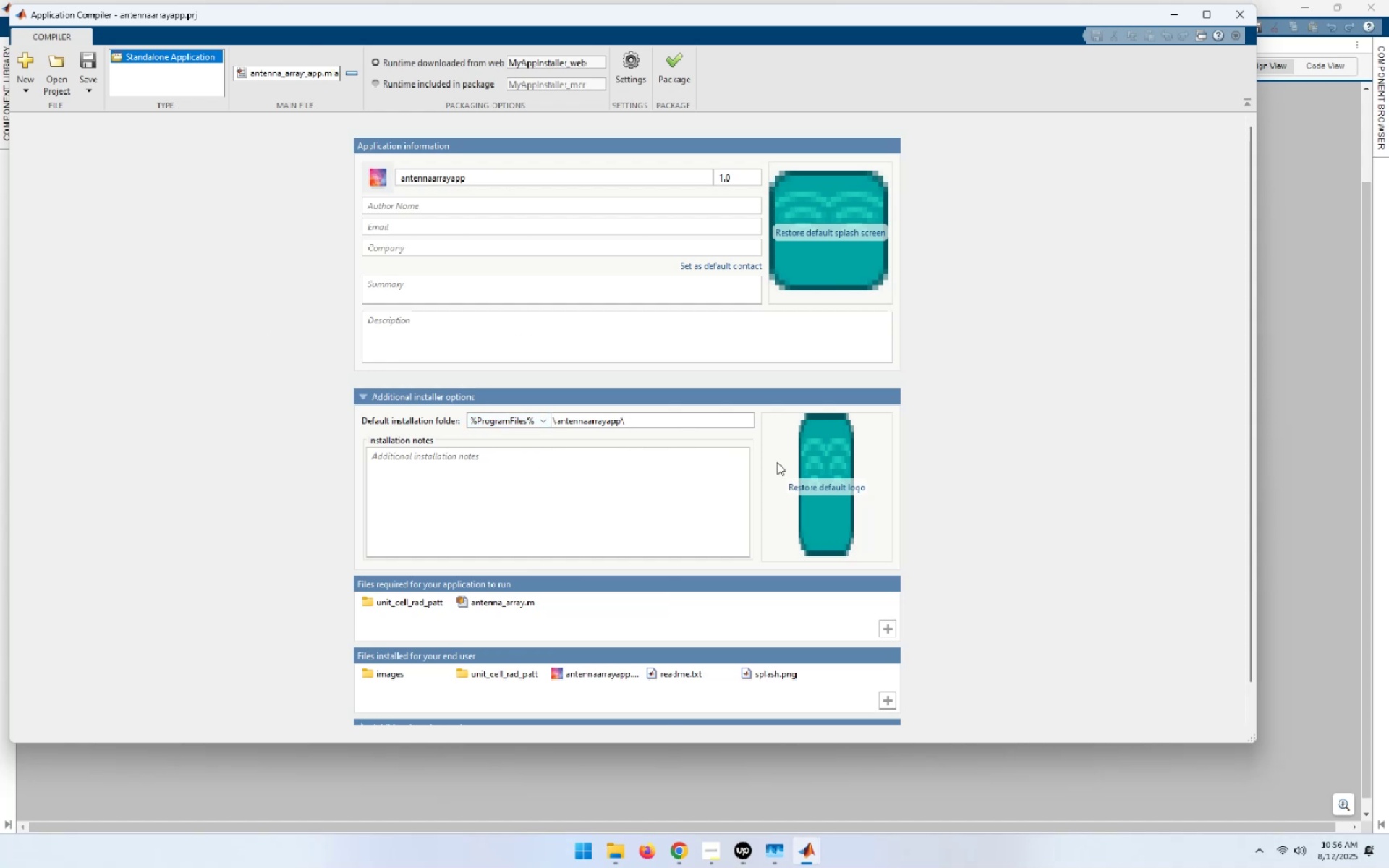 
key(ArrowLeft)
 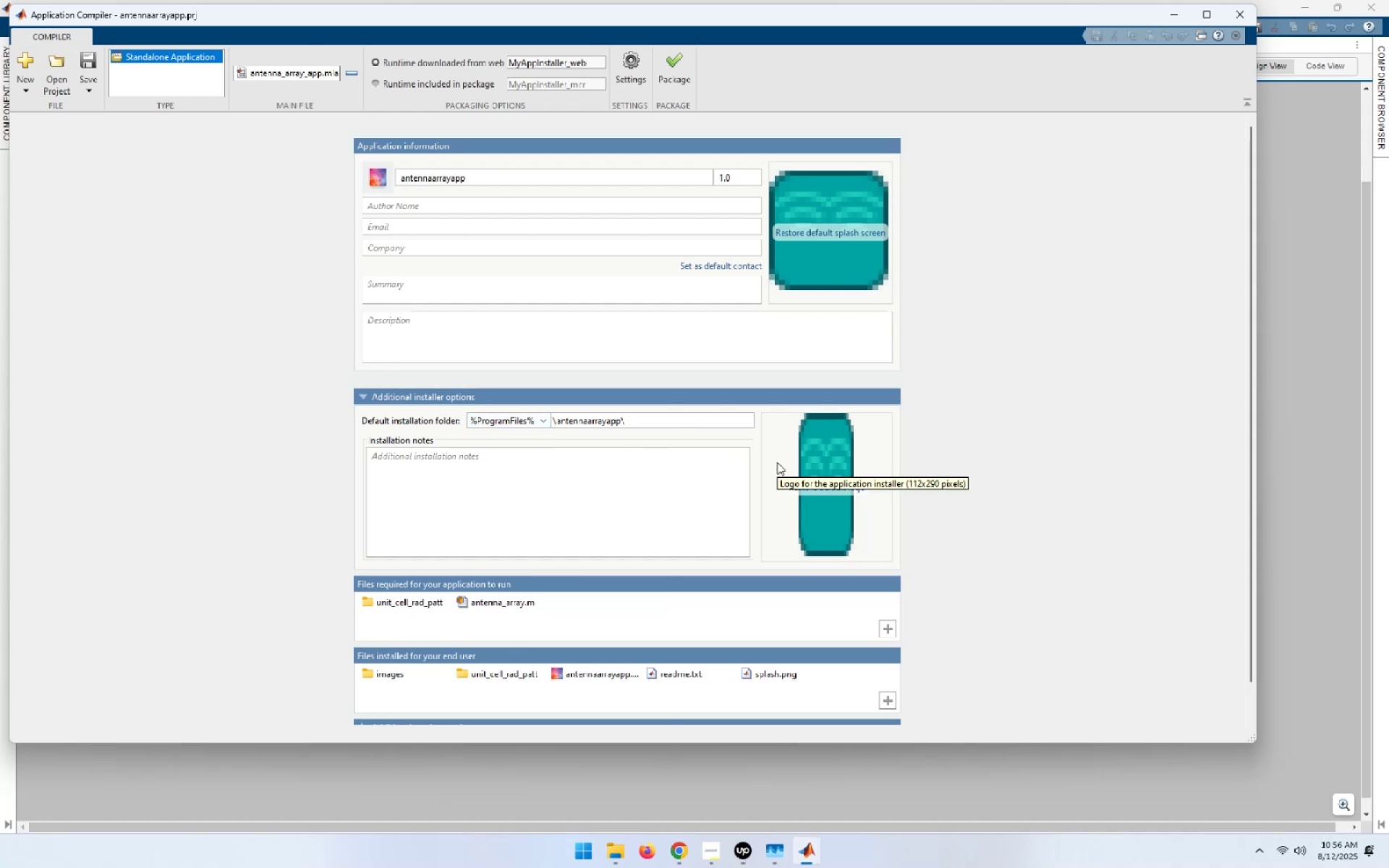 
key(Numpad1)
 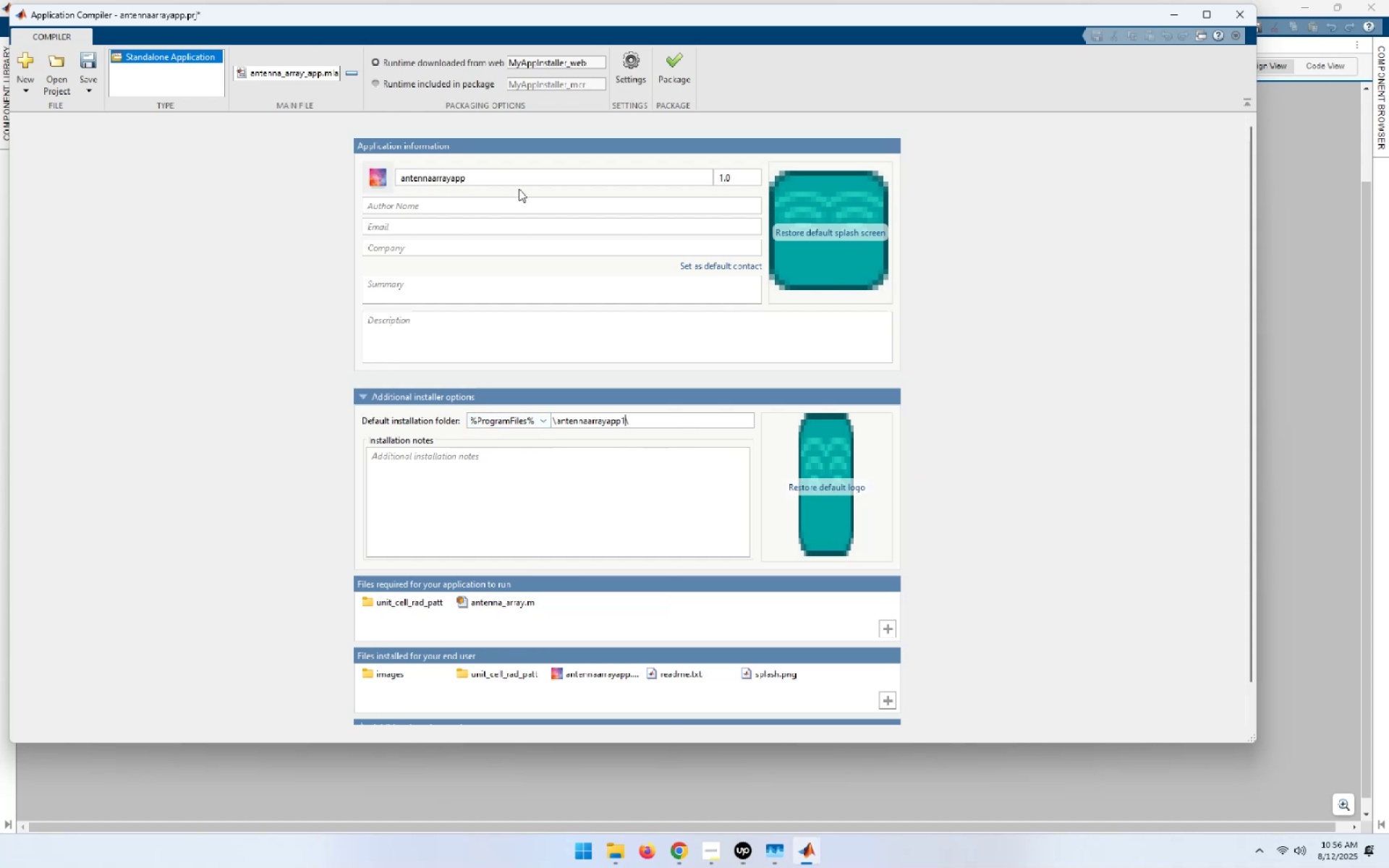 
double_click([519, 182])
 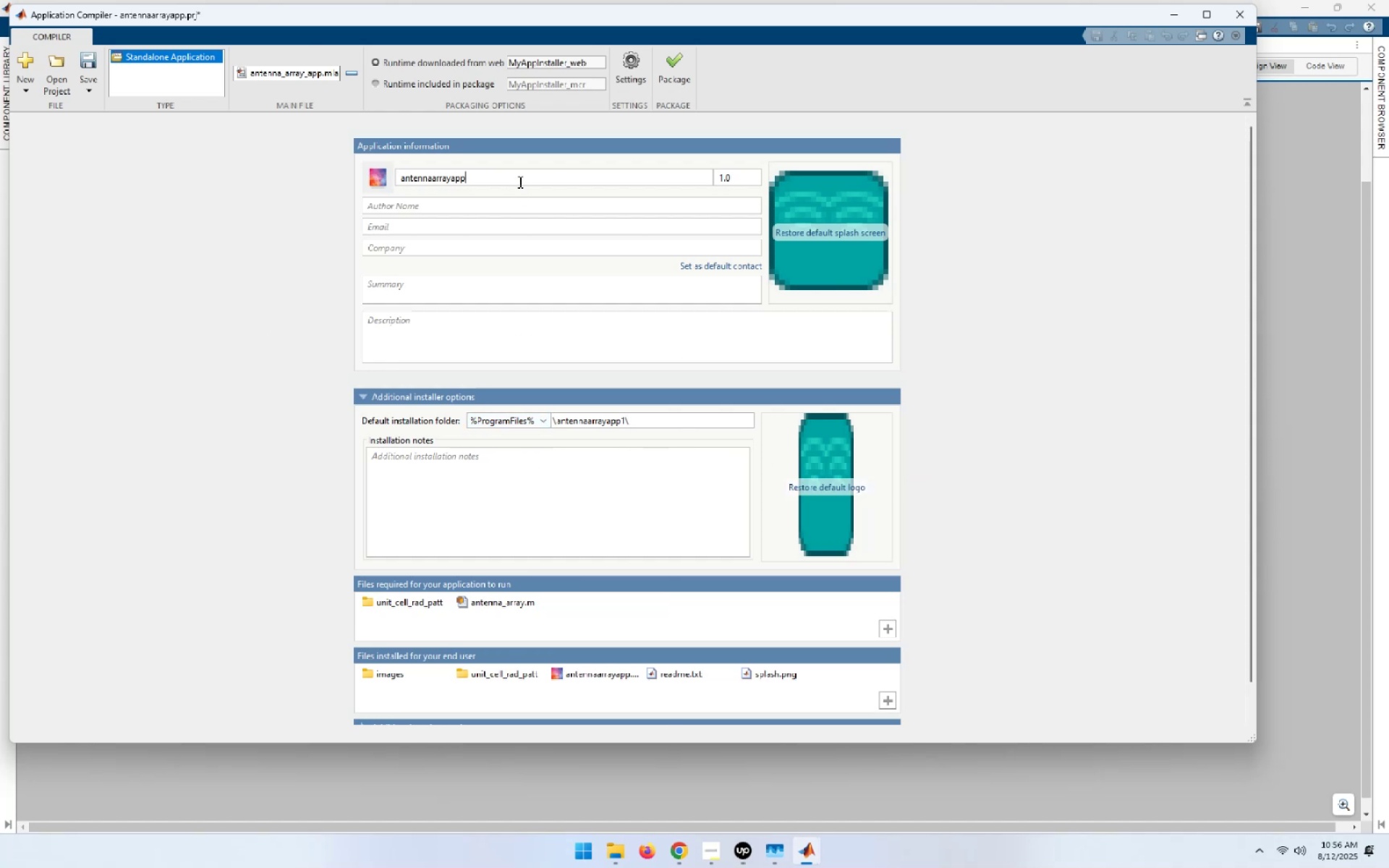 
key(Numpad1)
 